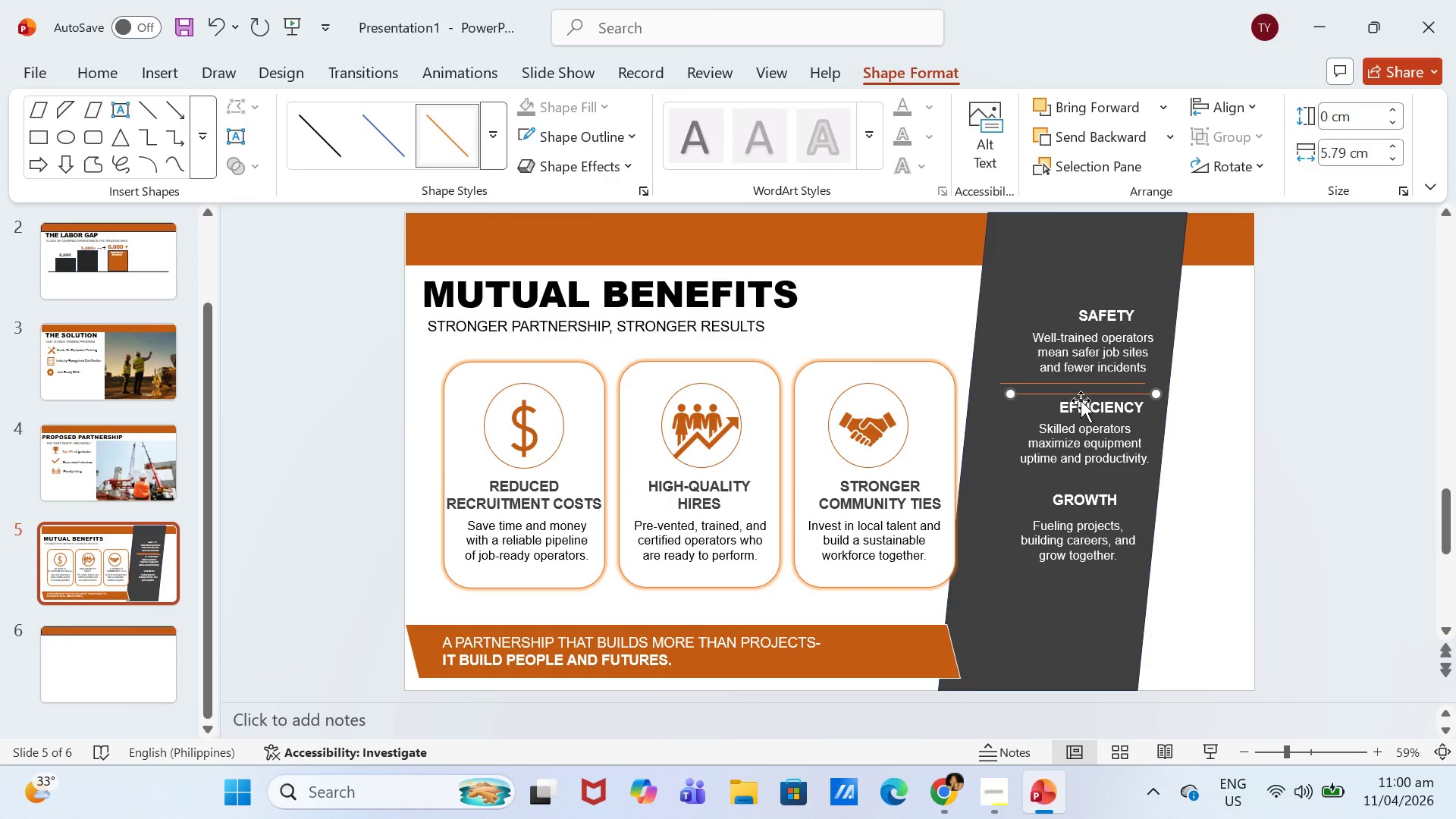 
left_click_drag(start_coordinate=[1084, 394], to_coordinate=[1068, 481])
 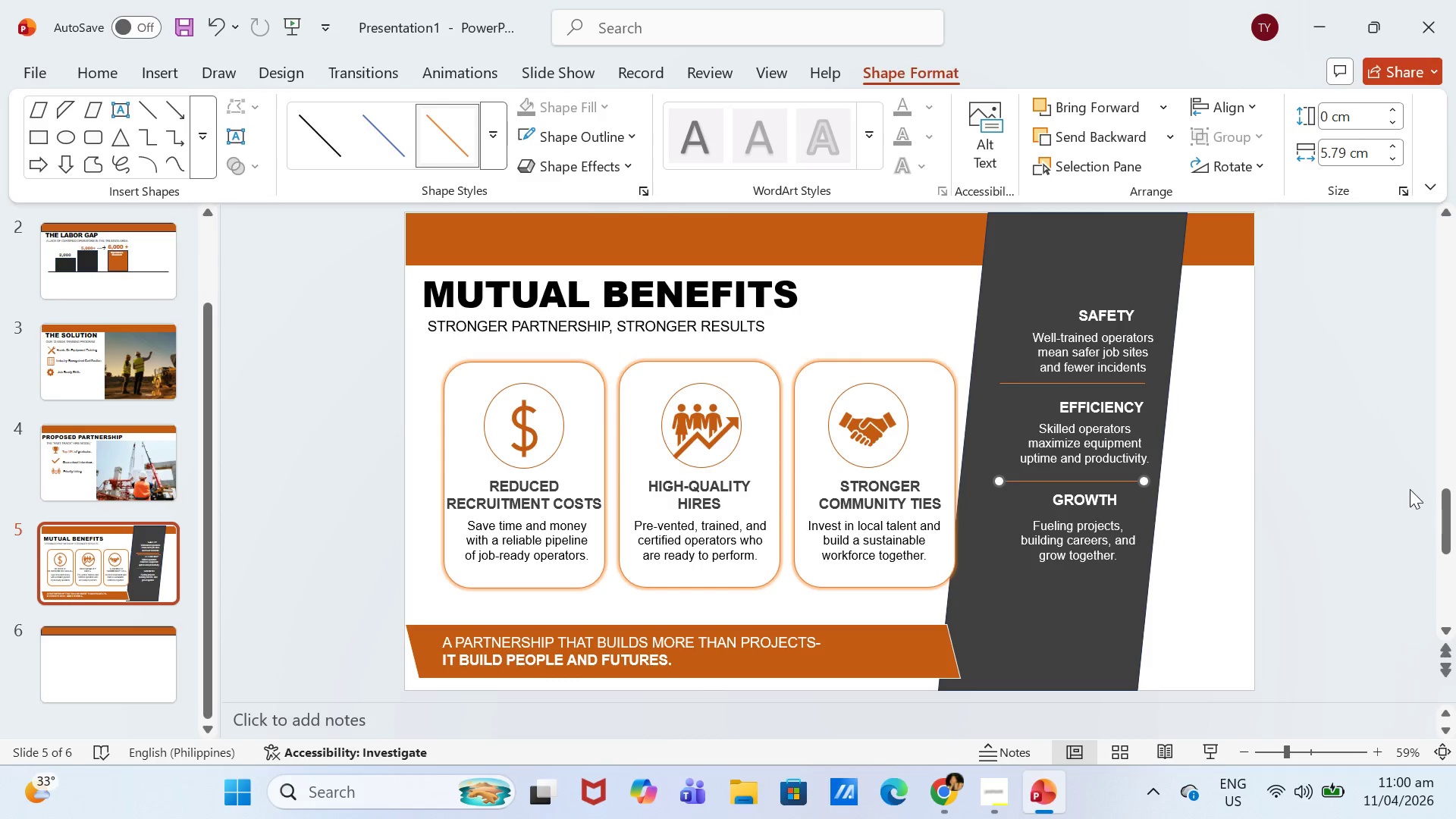 
left_click([1410, 489])
 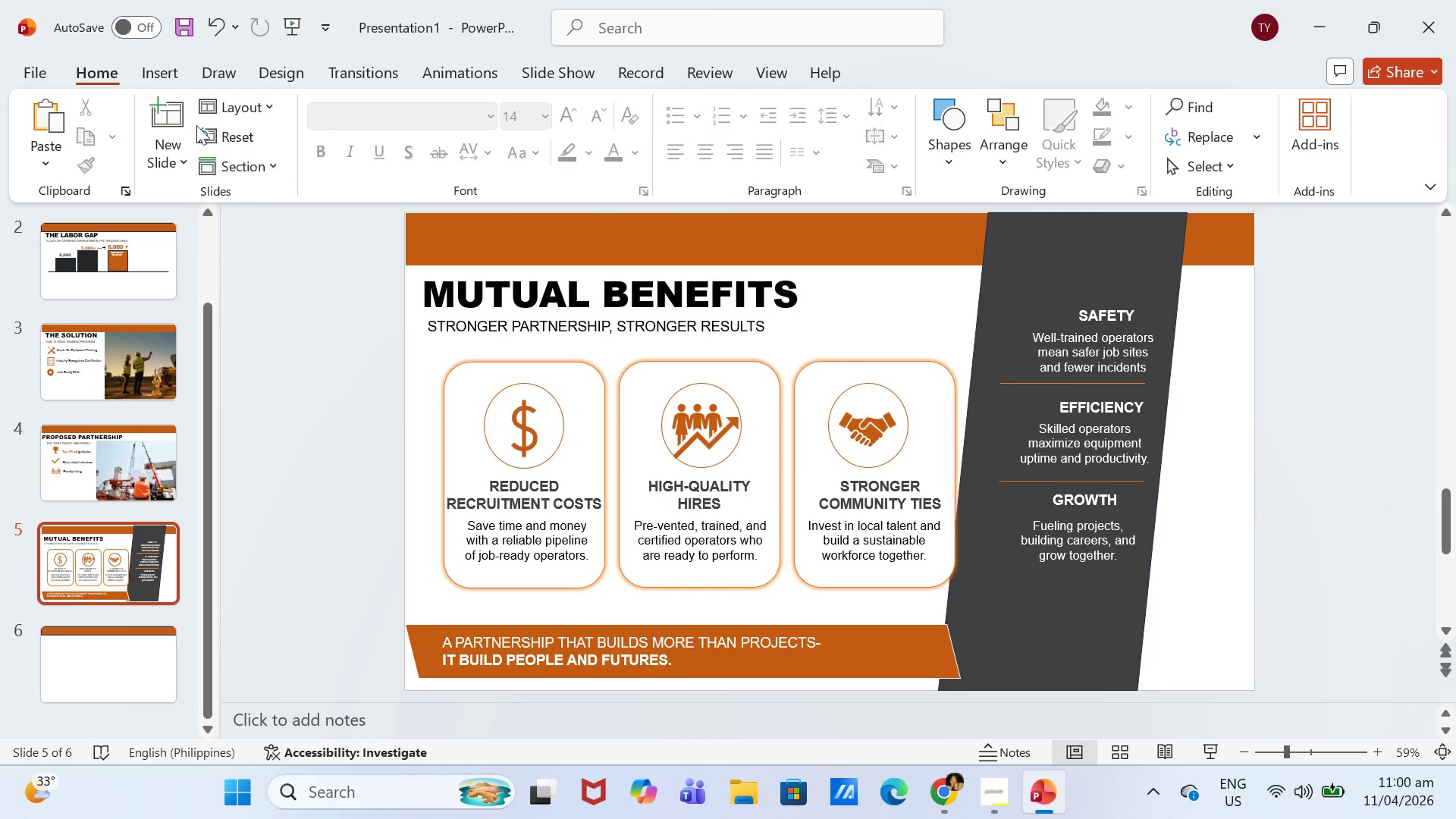 
left_click([161, 81])
 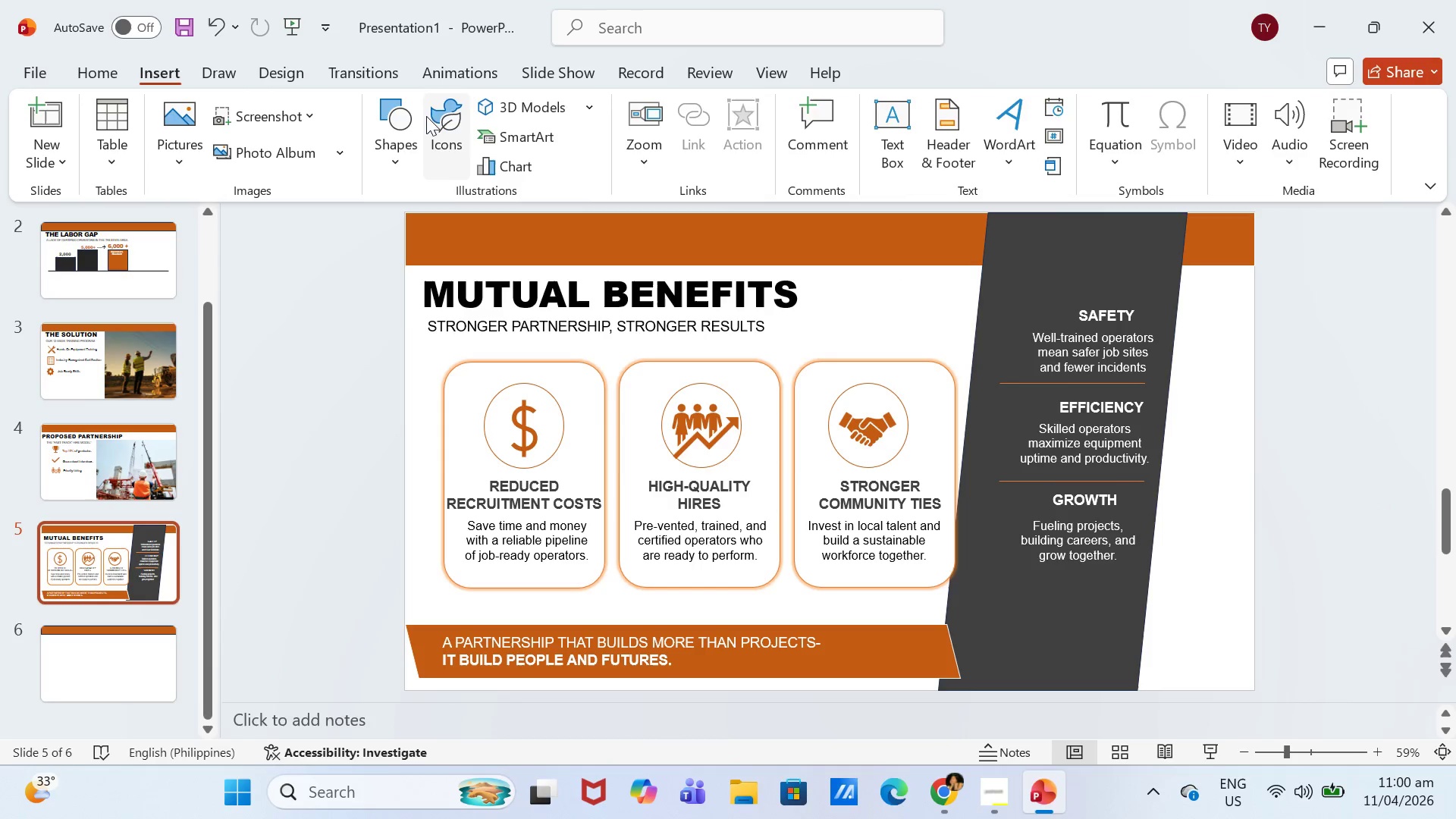 
left_click([454, 135])
 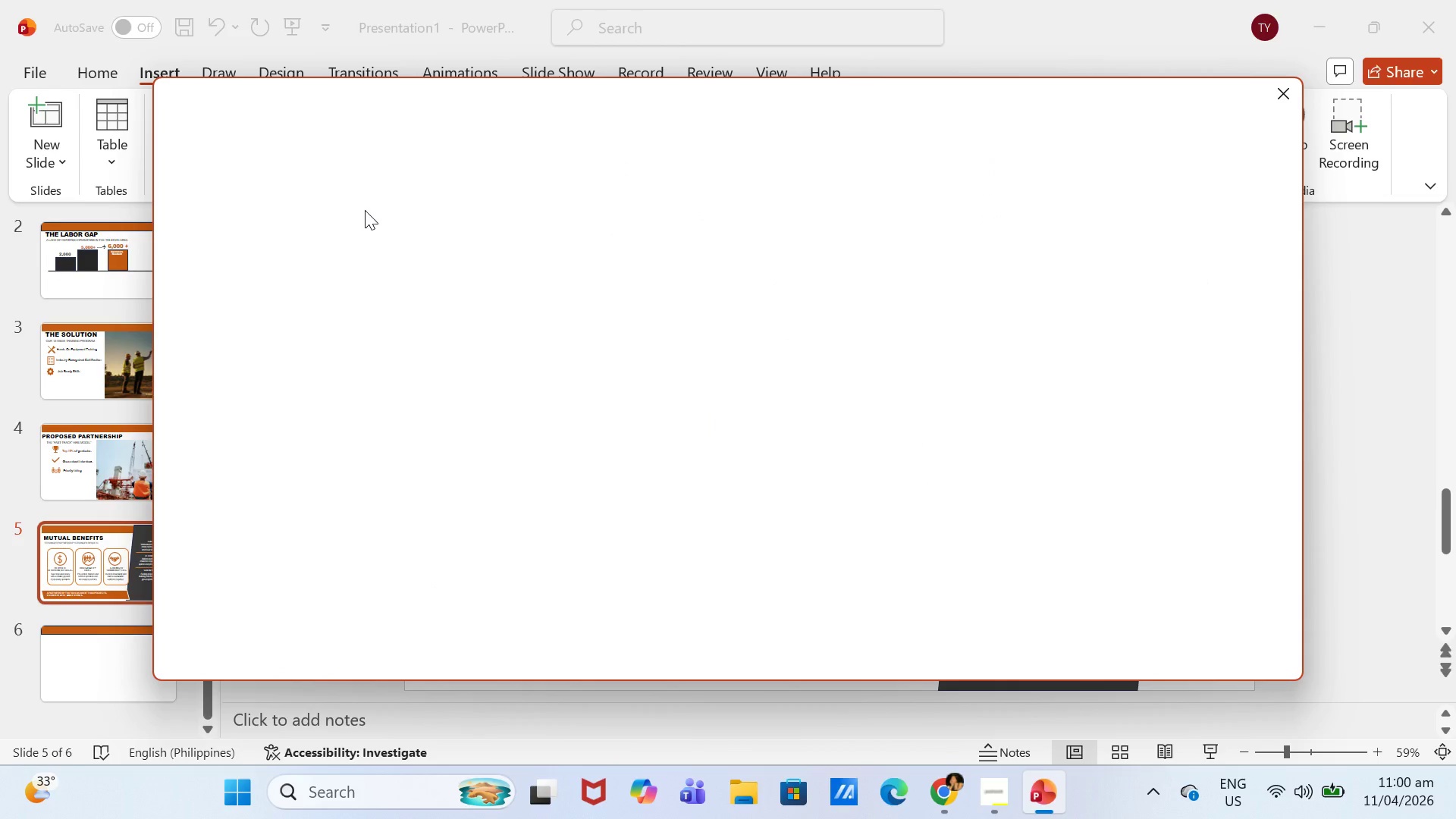 
left_click([376, 262])
 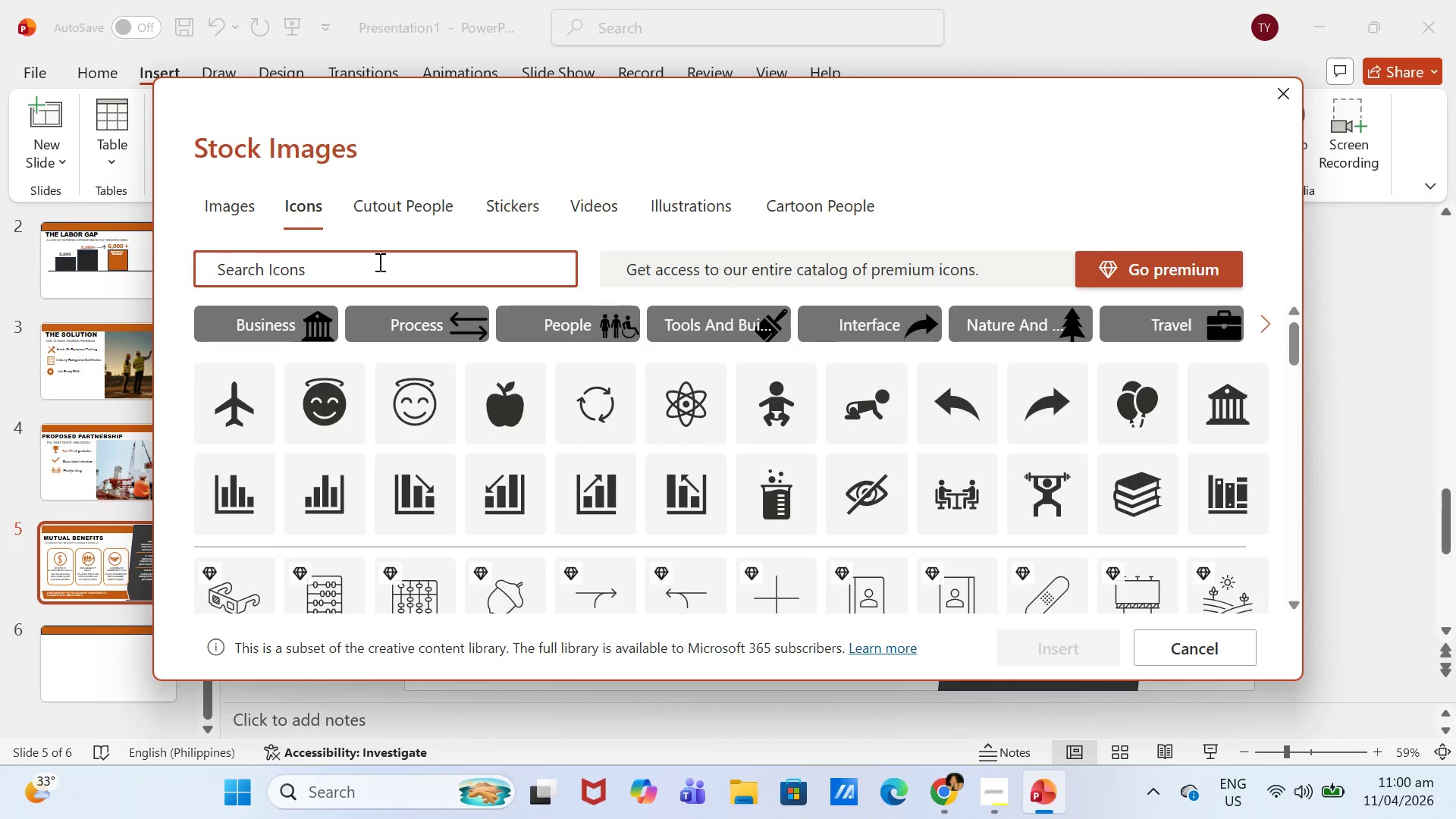 
type(f)
key(Backspace)
type(safety)
 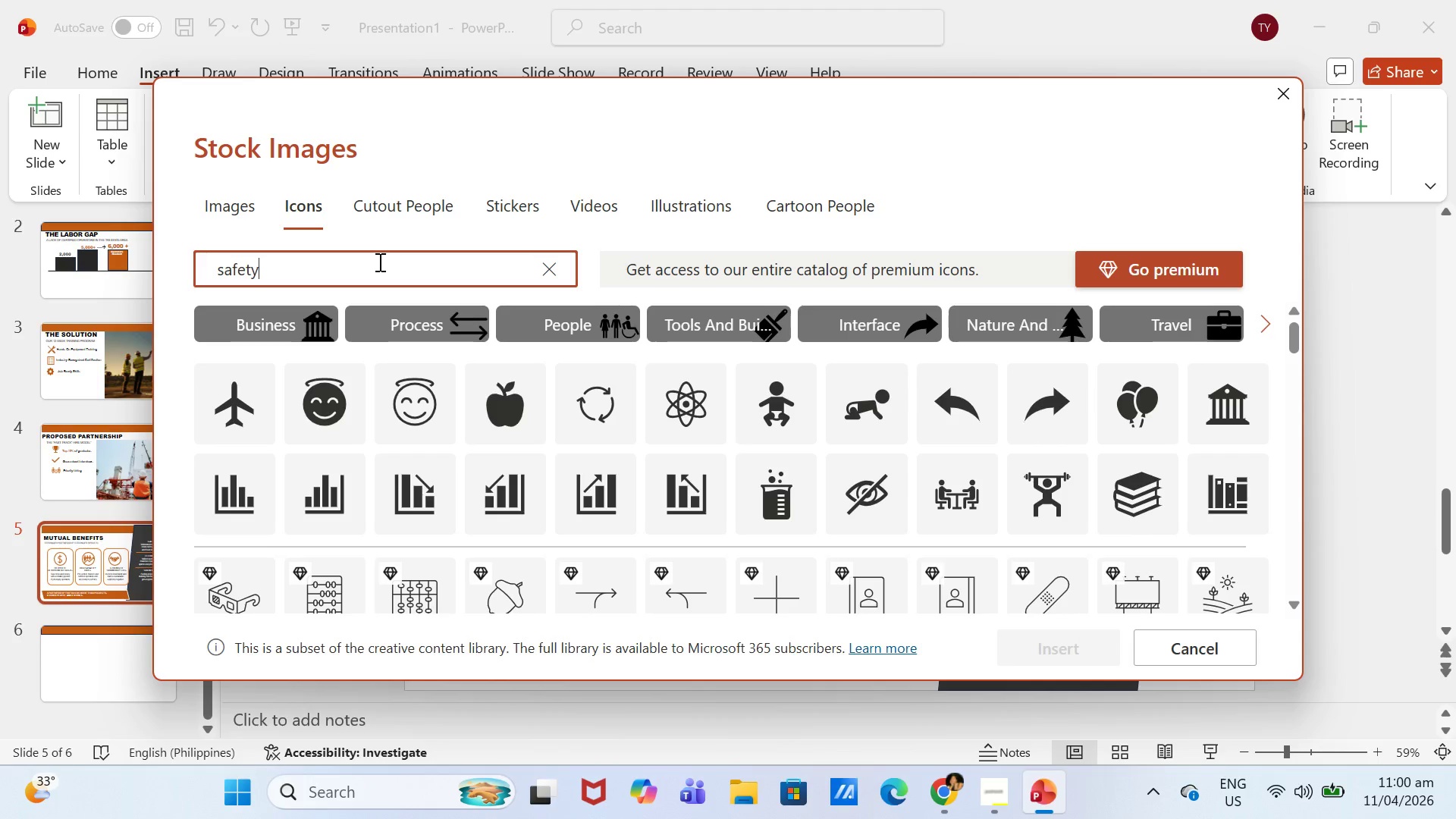 
key(Enter)
 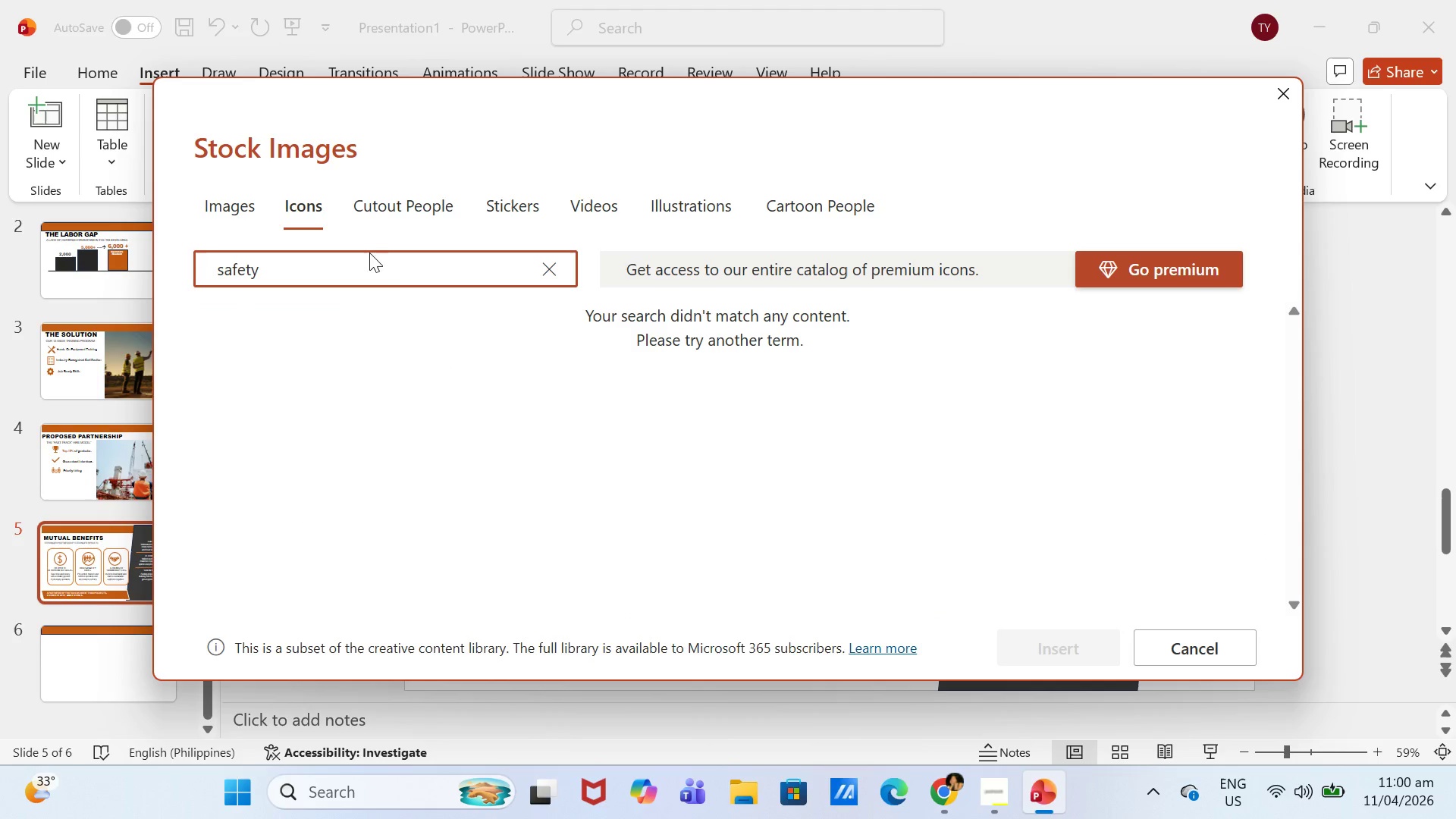 
left_click([394, 274])
 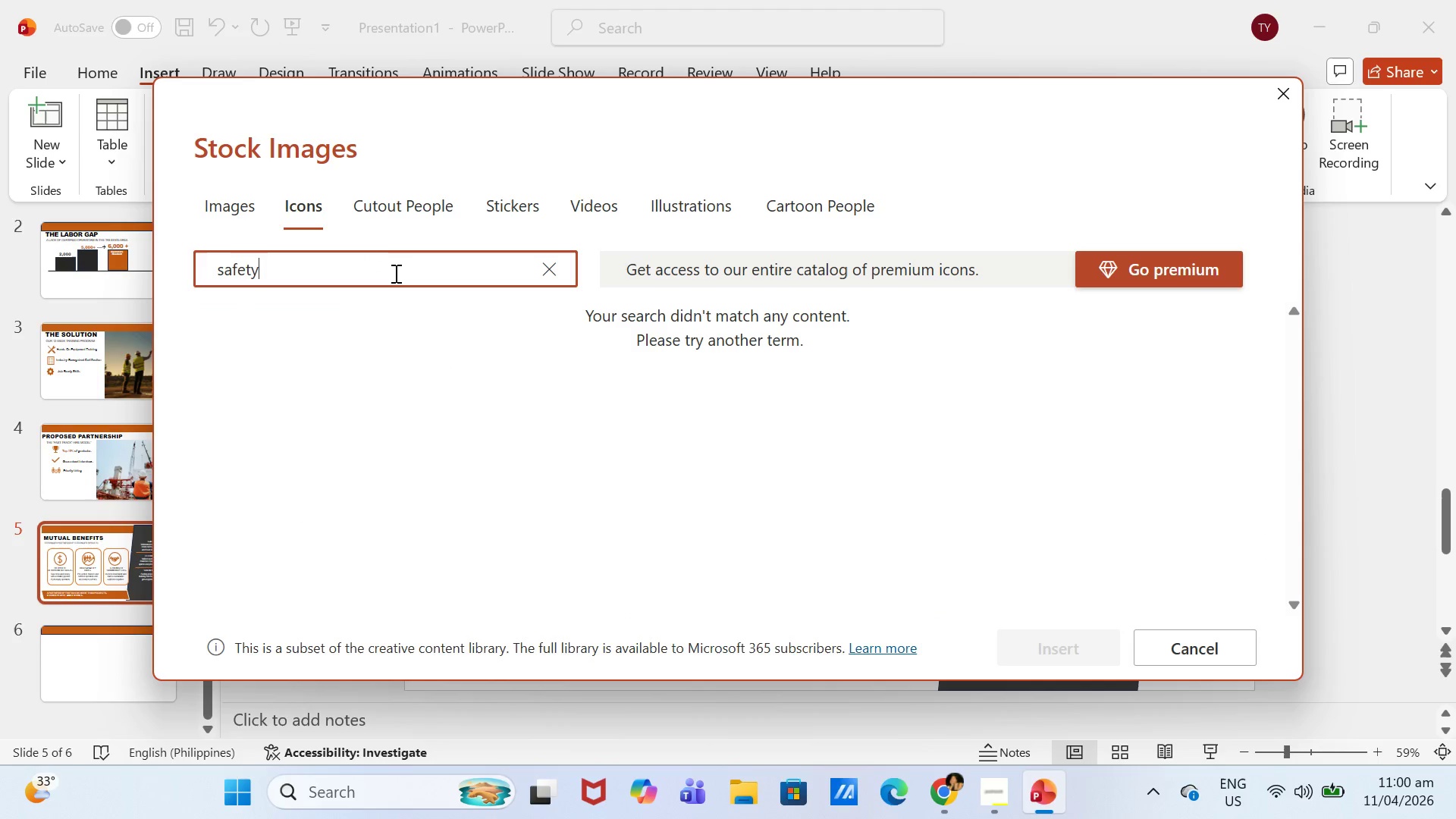 
key(Backspace)
 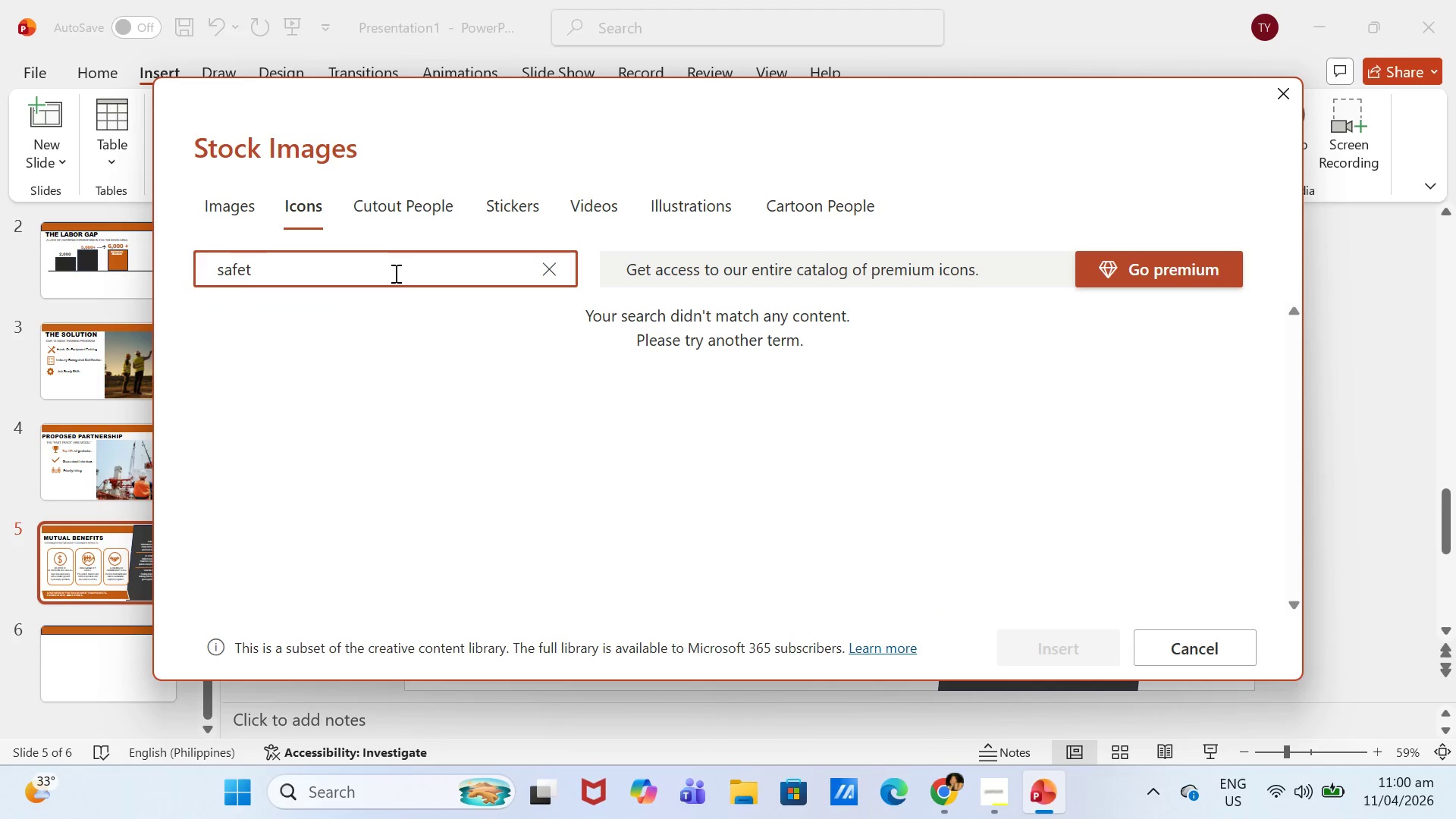 
key(Backspace)
 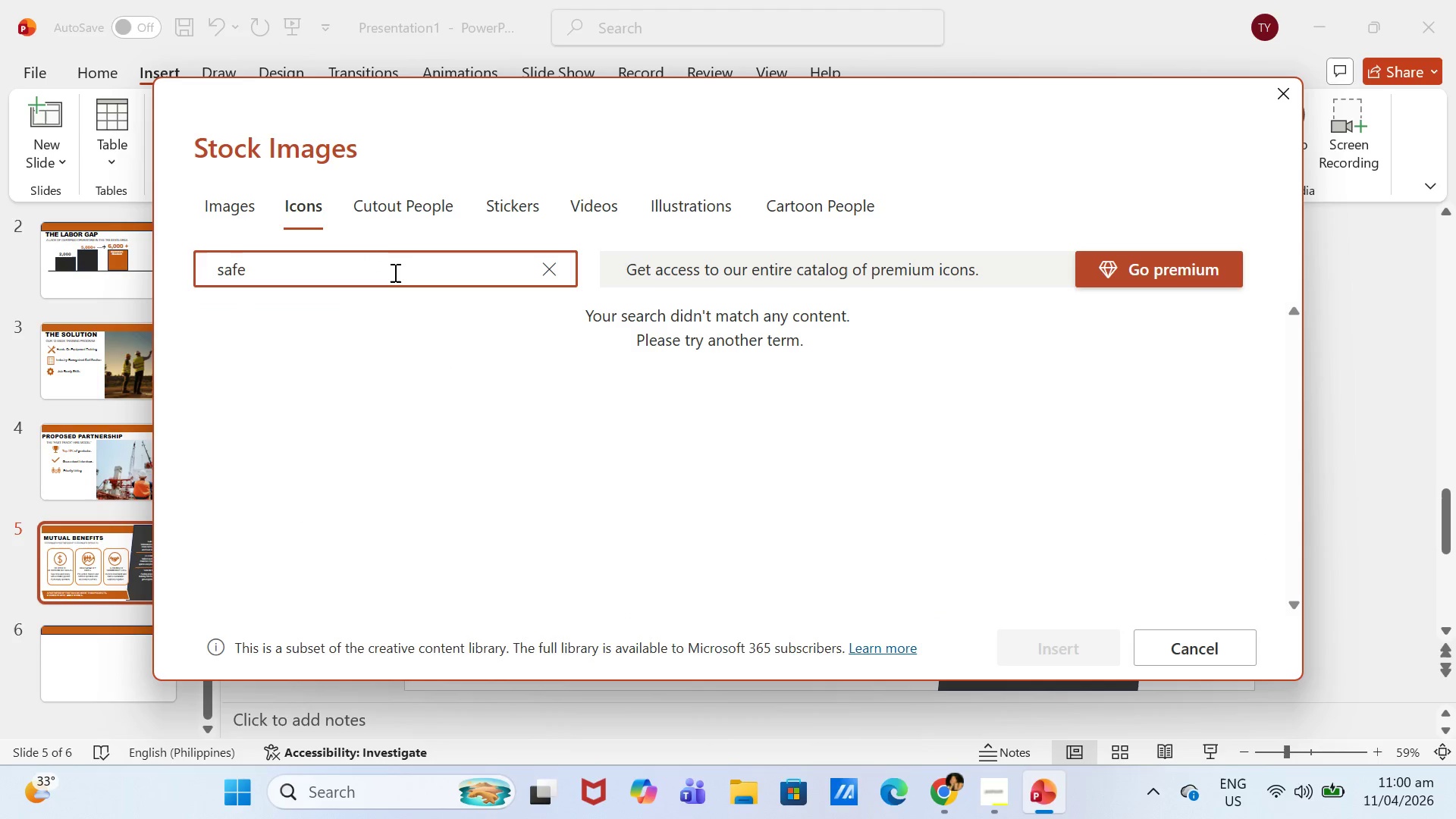 
key(Enter)
 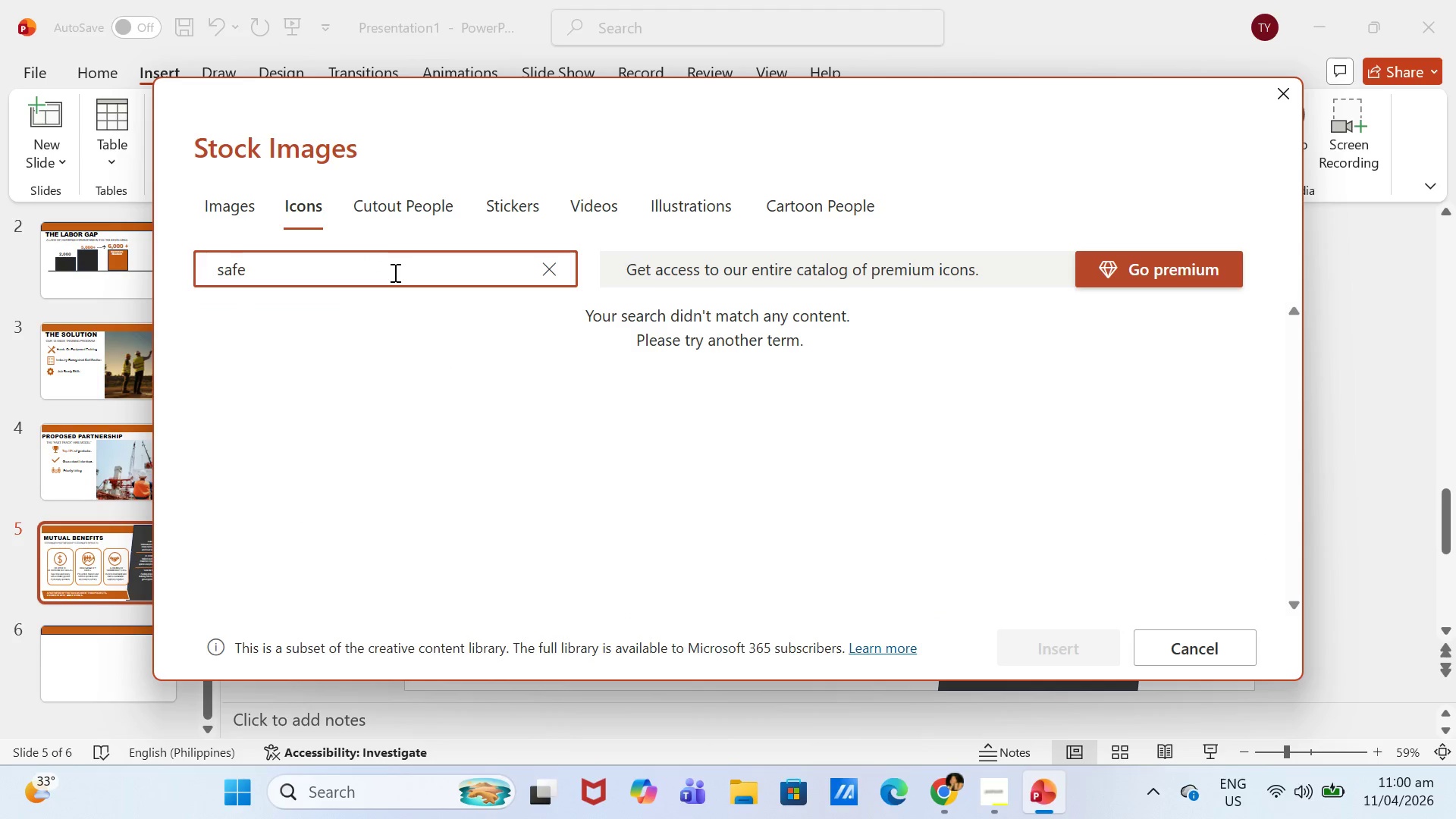 
key(Backslash)
 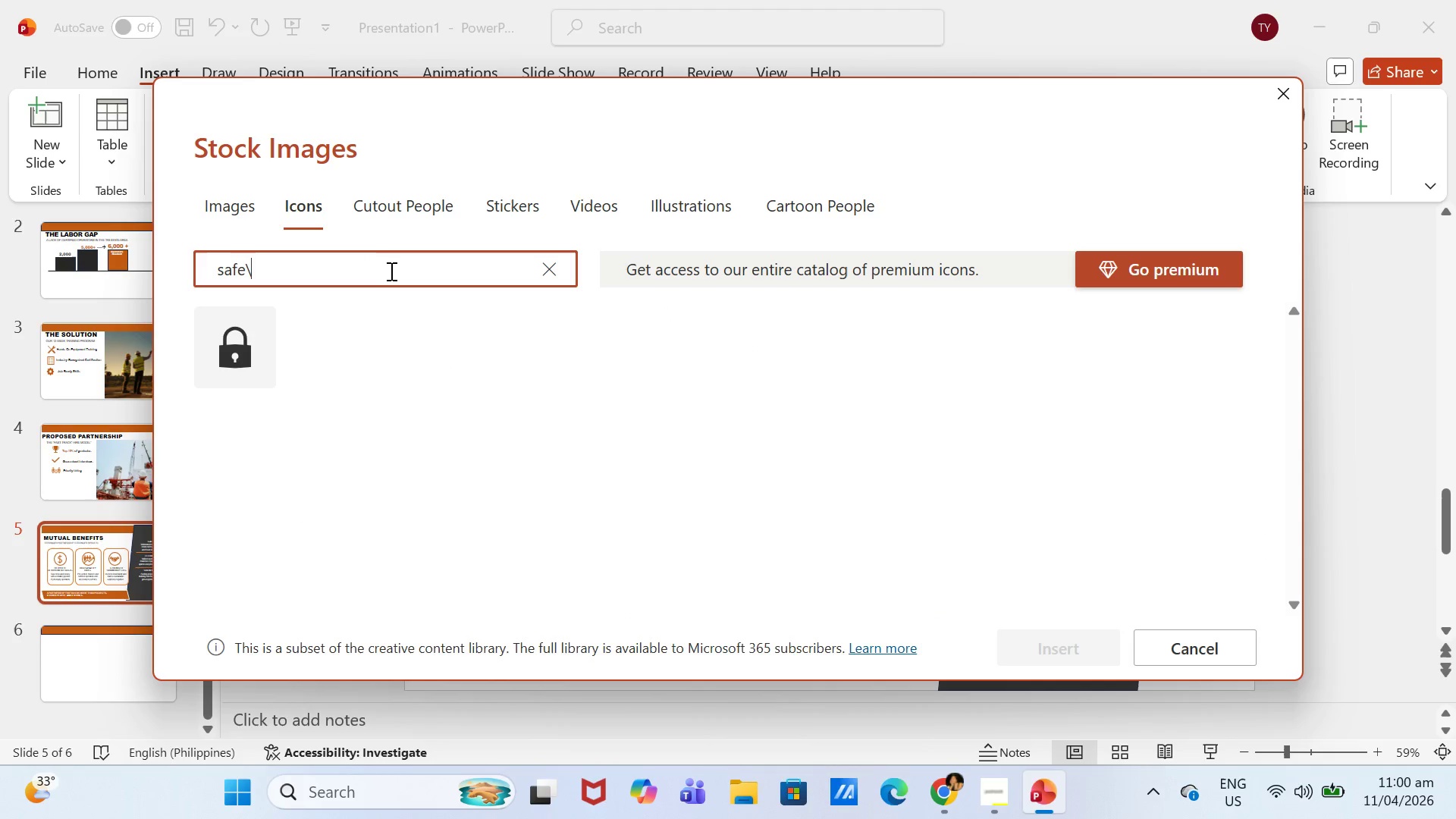 
key(Backspace)
 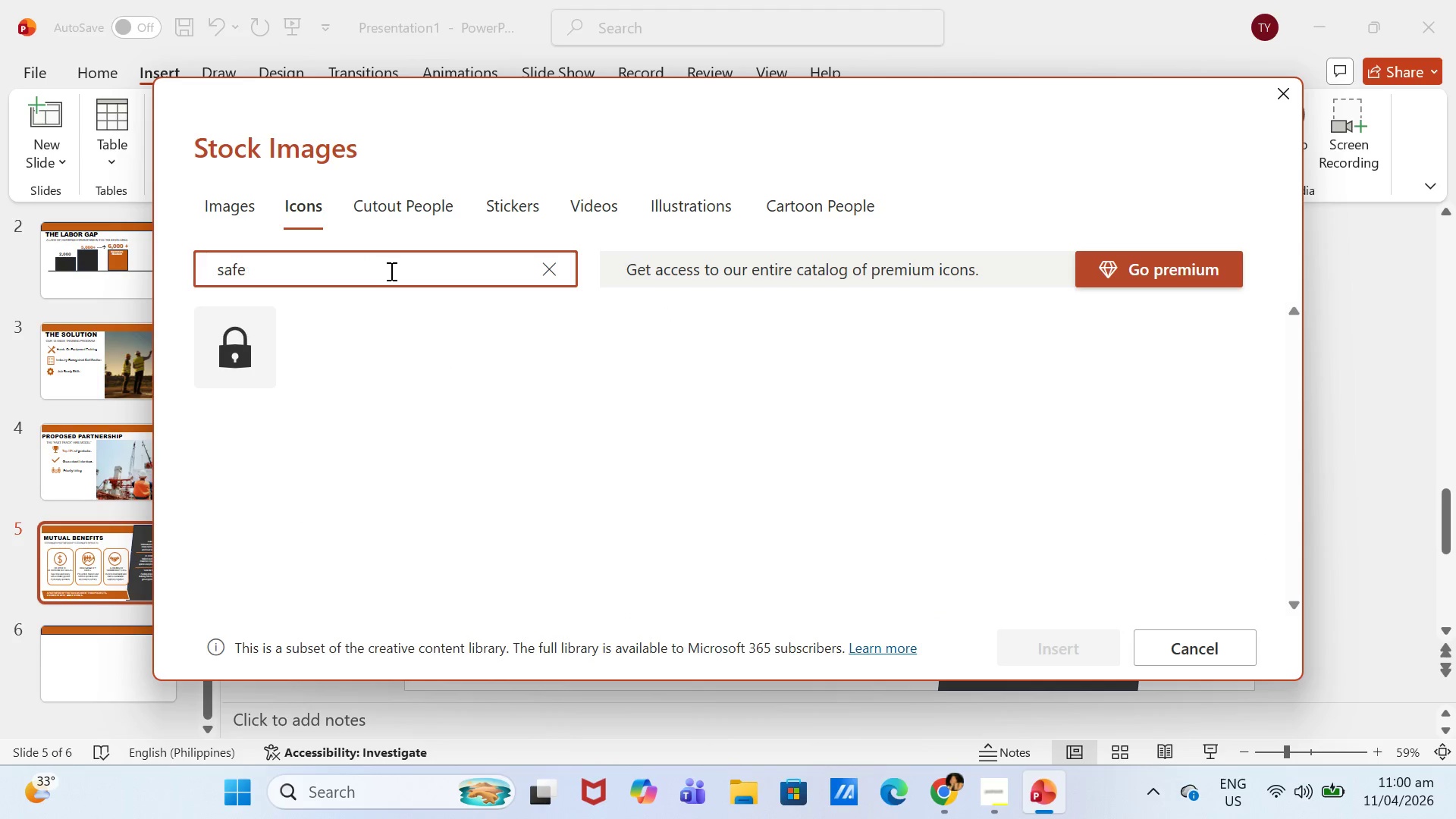 
key(Enter)
 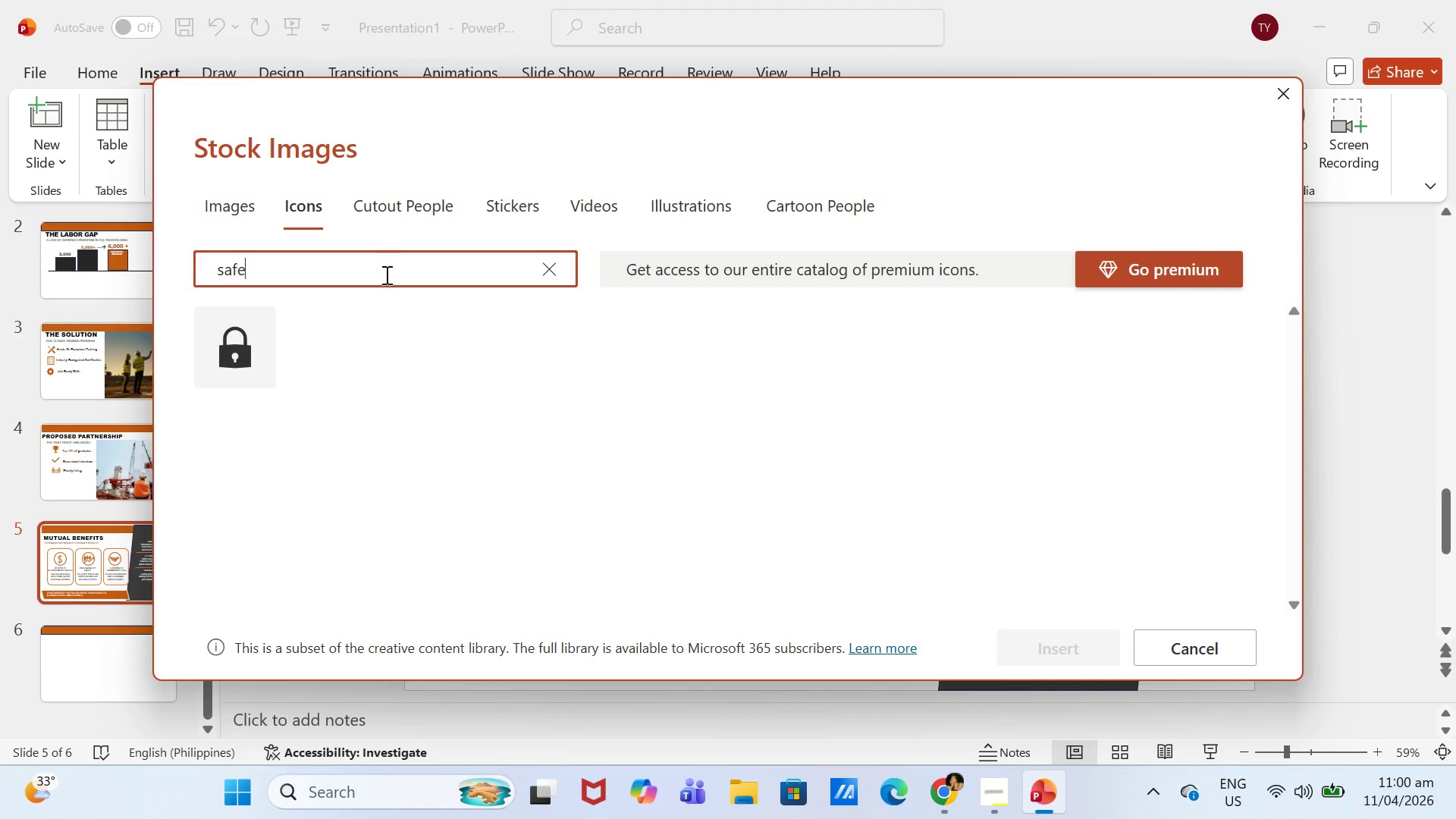 
key(Enter)
 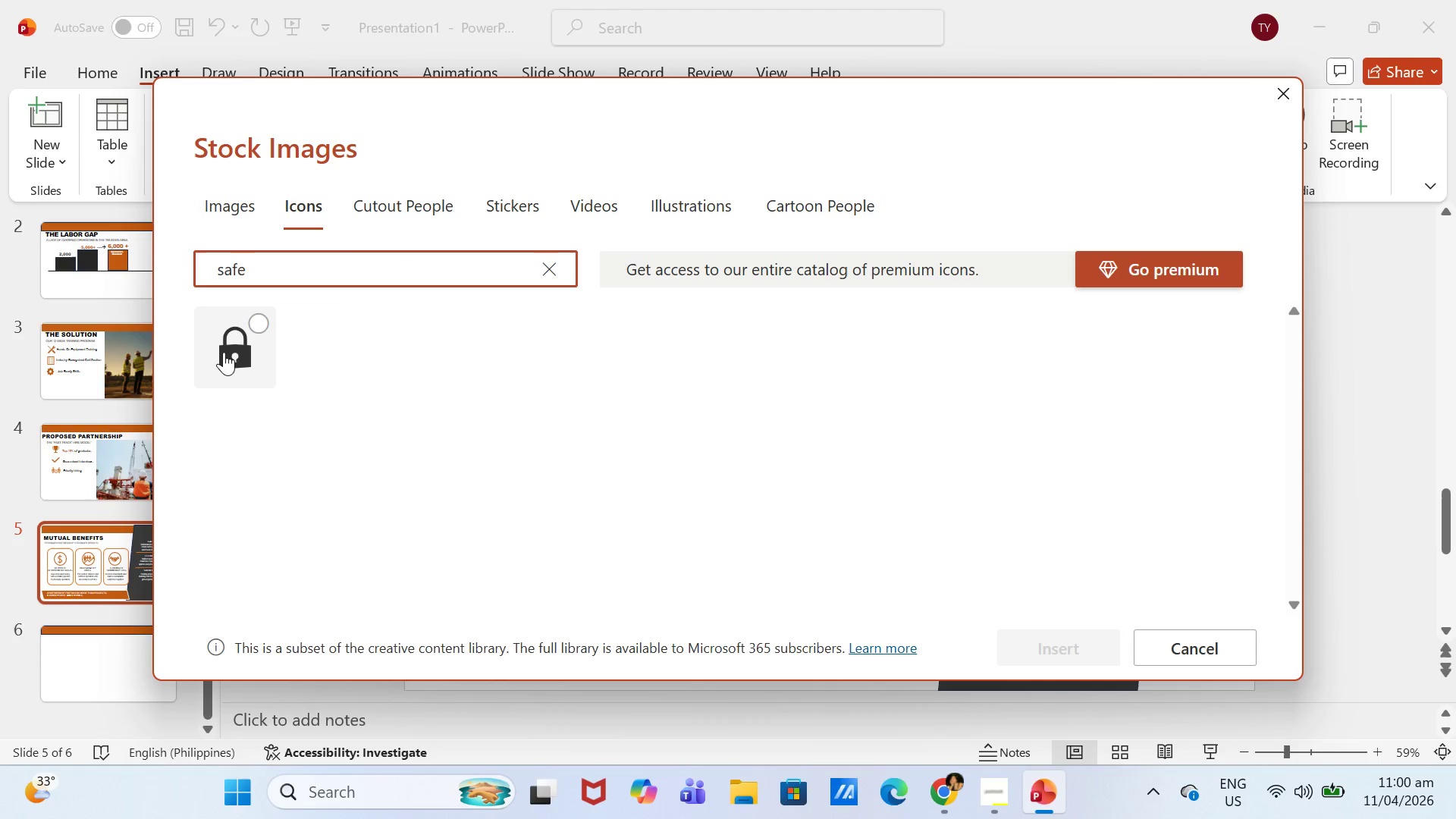 
left_click([223, 353])
 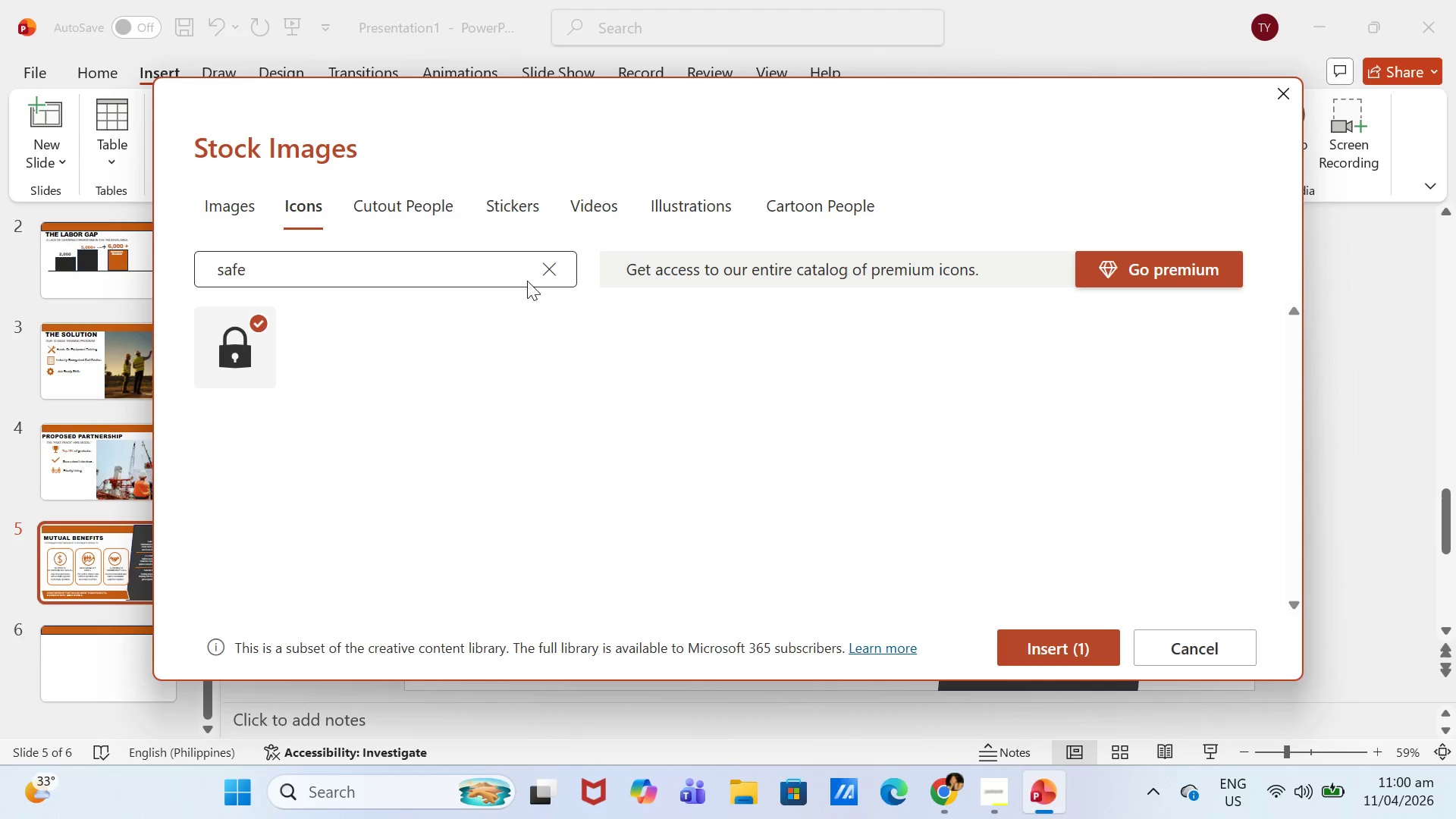 
left_click_drag(start_coordinate=[551, 269], to_coordinate=[538, 276])
 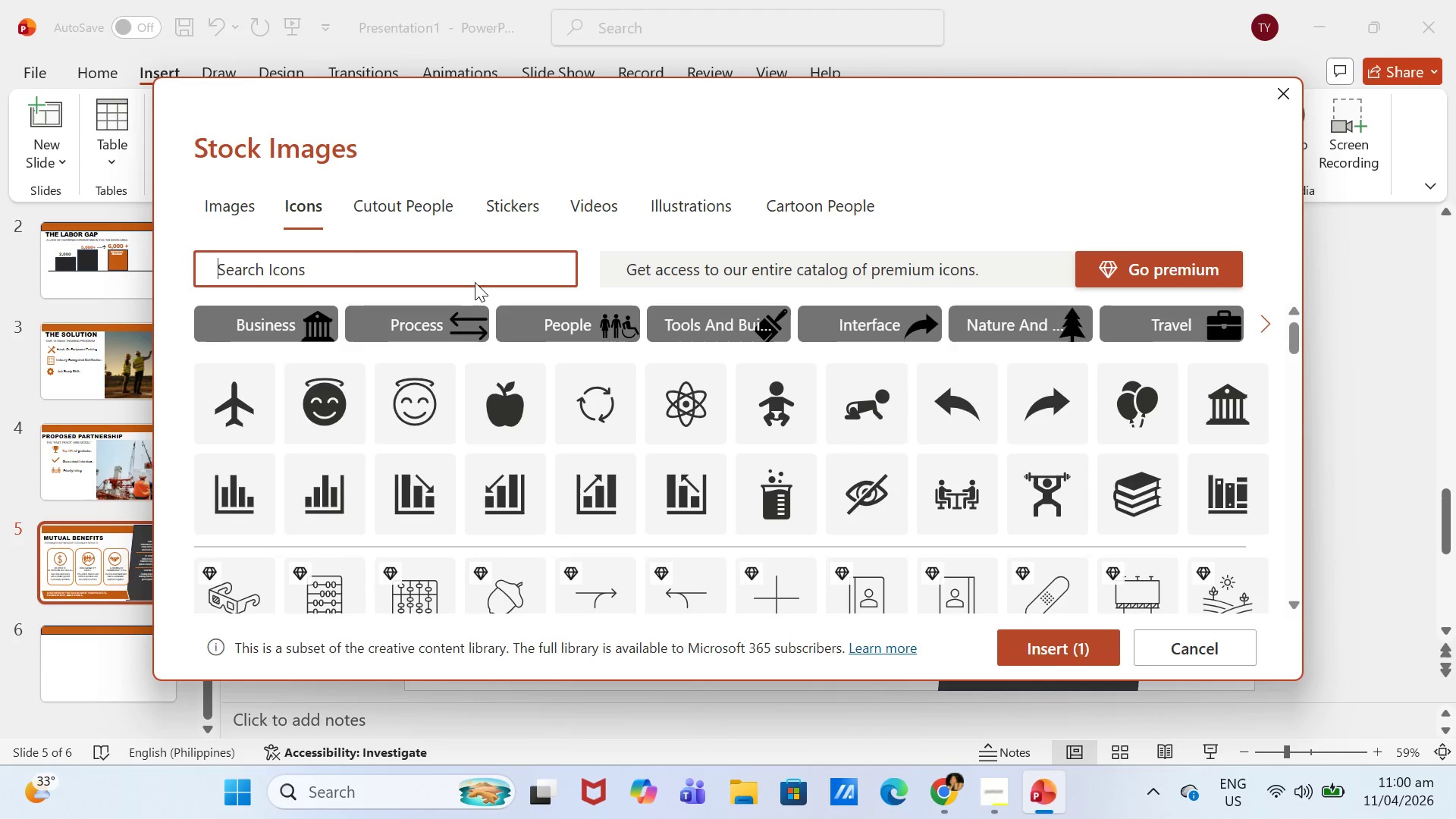 
left_click([476, 280])
 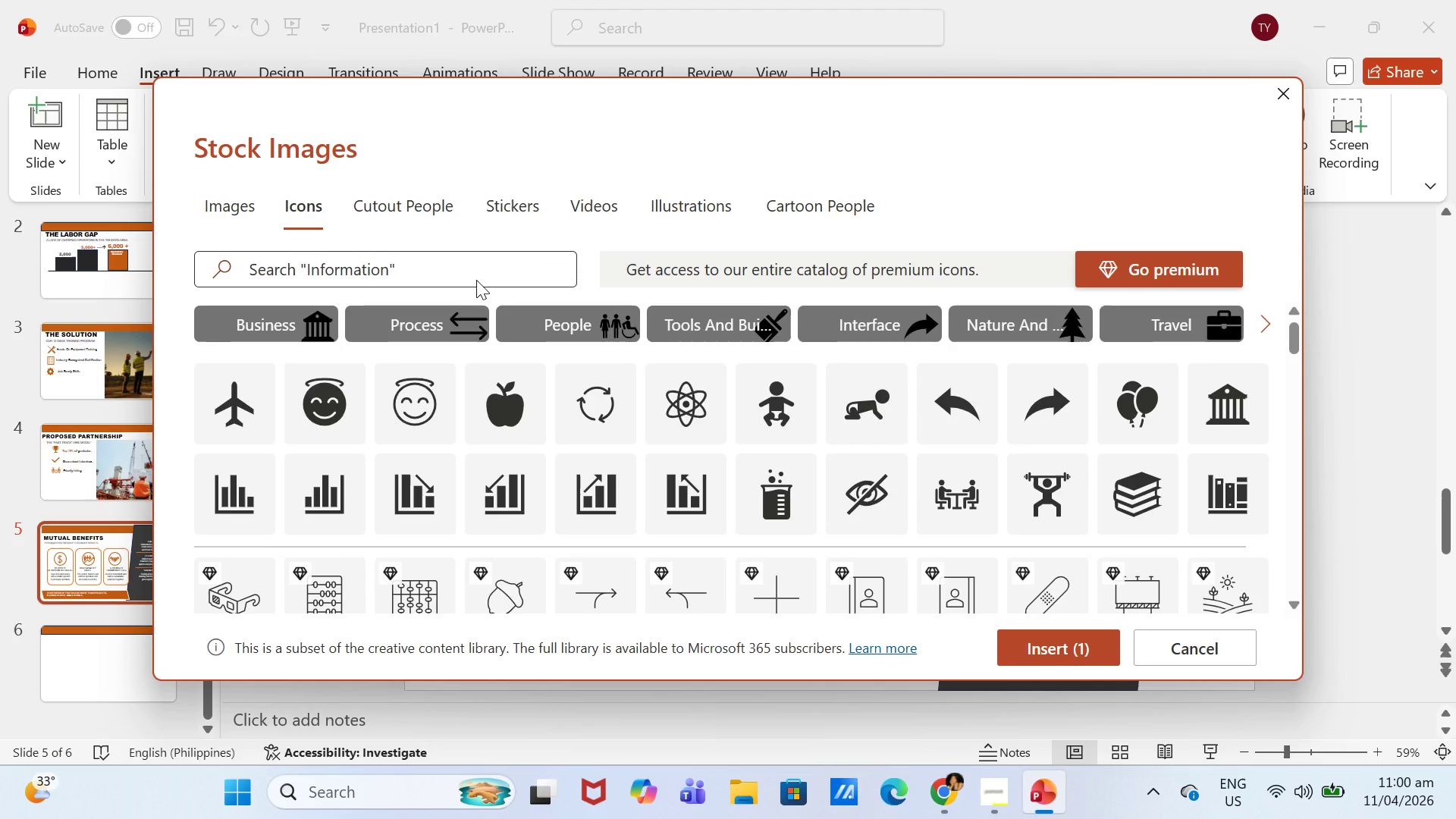 
type(shield)
 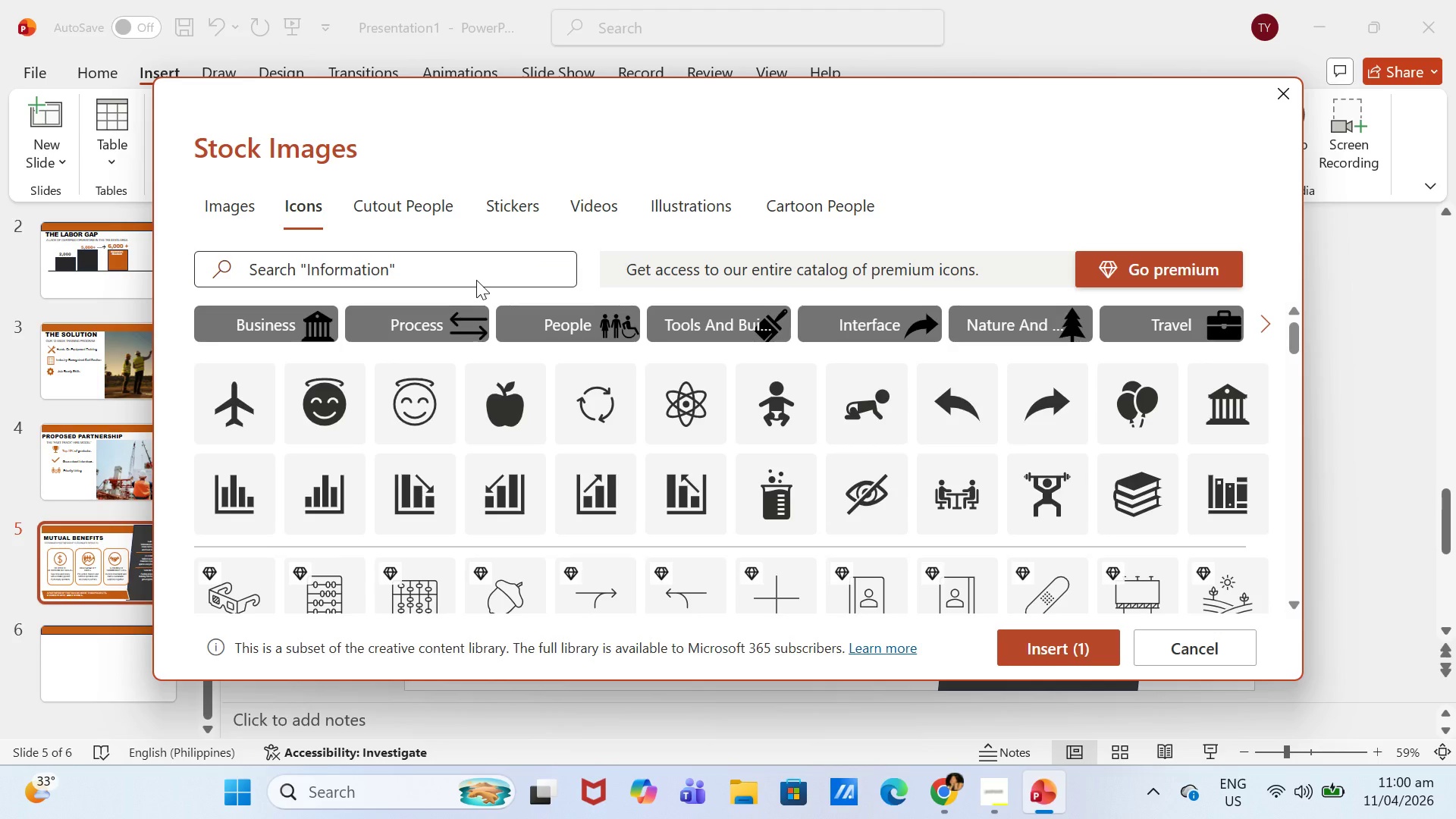 
key(Enter)
 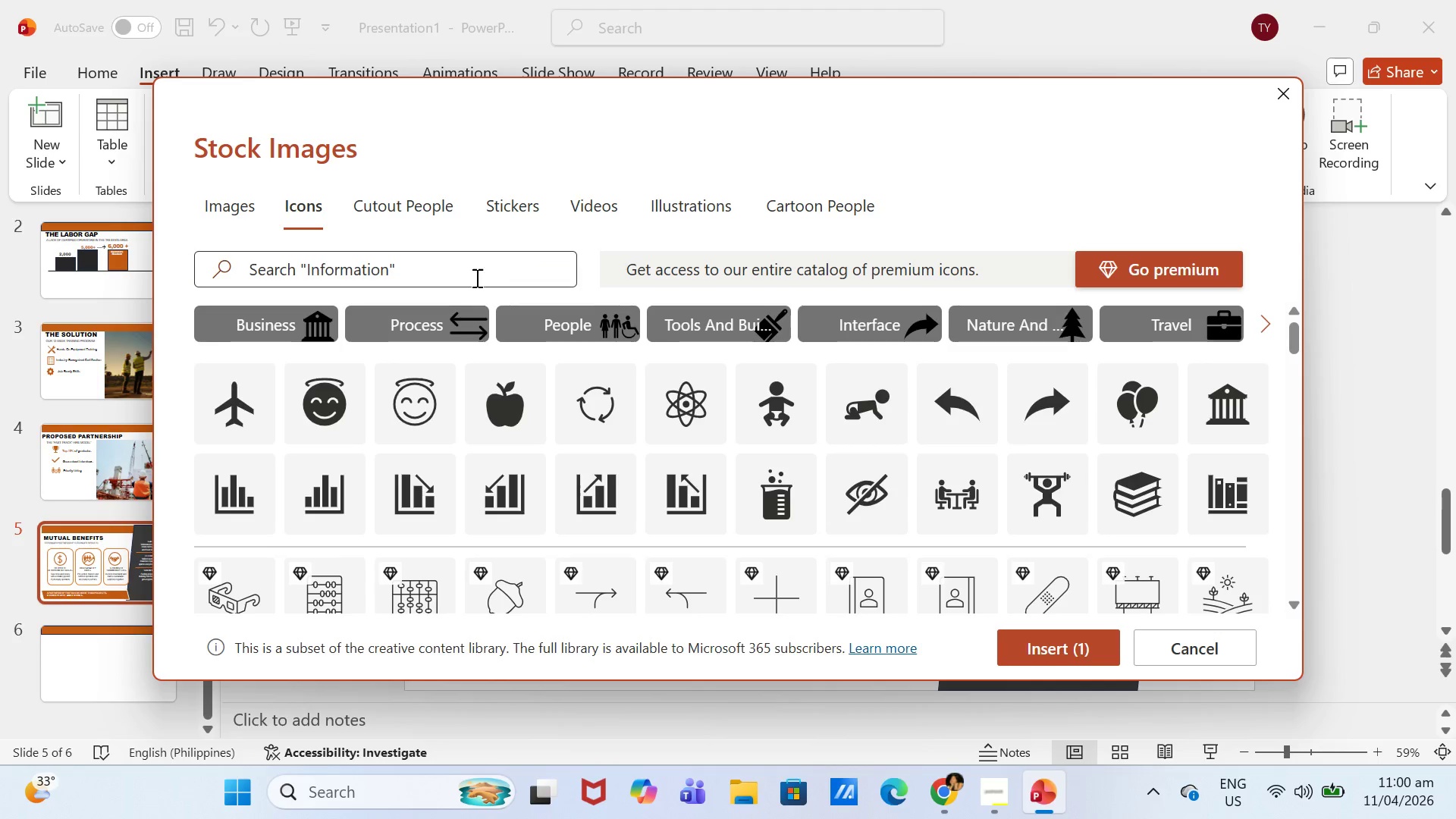 
left_click([475, 275])
 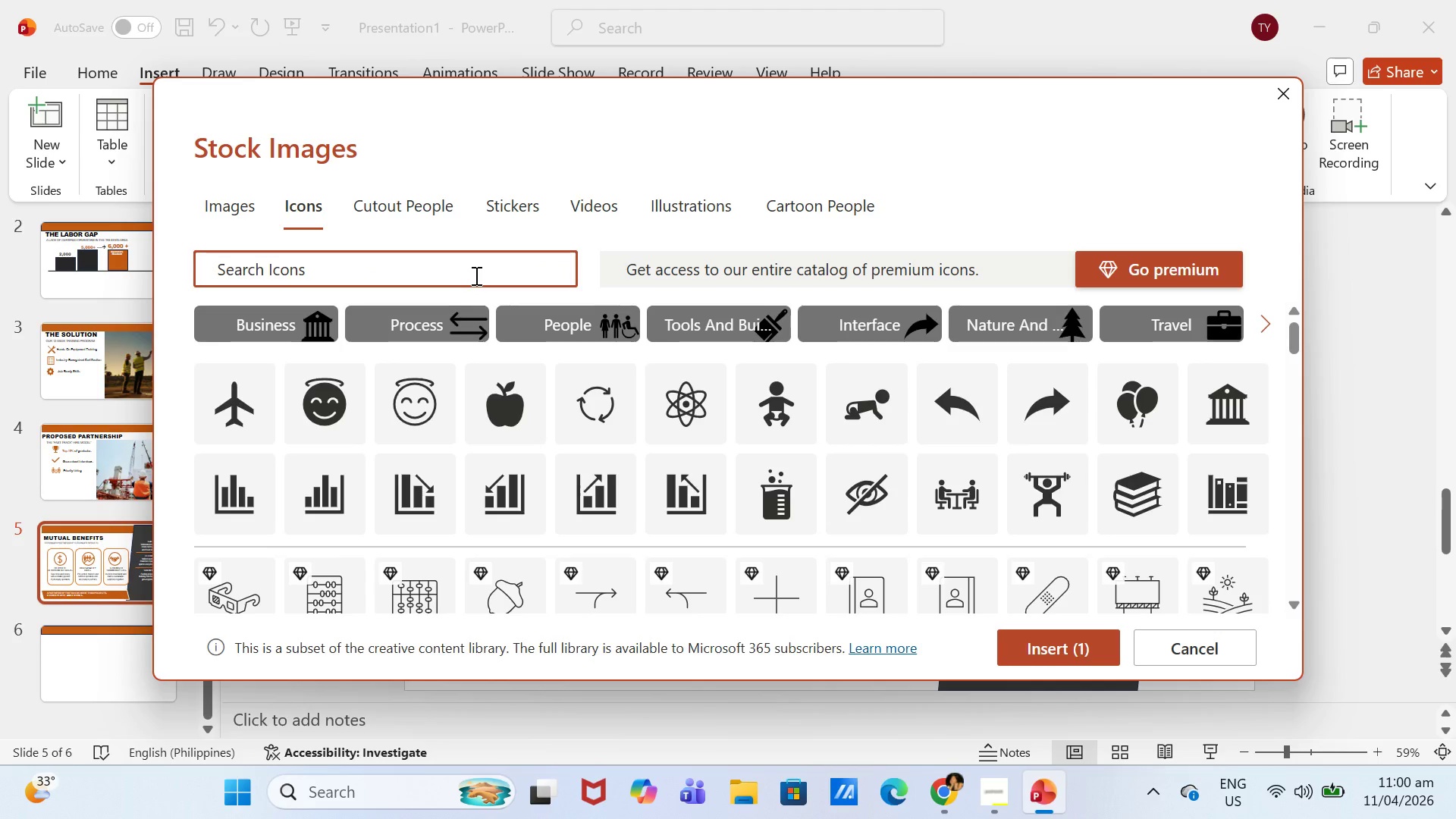 
type(shield)
 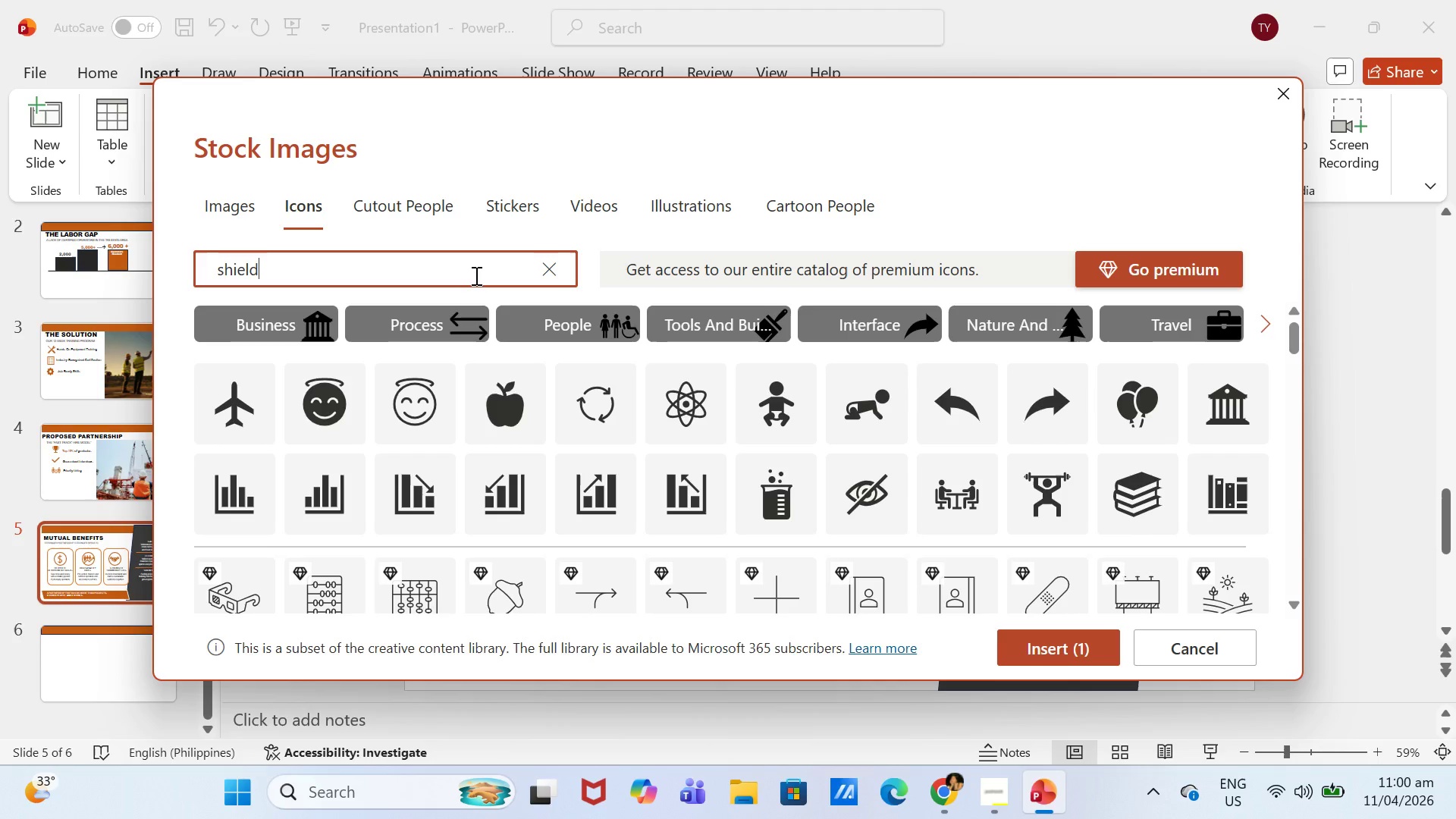 
key(Enter)
 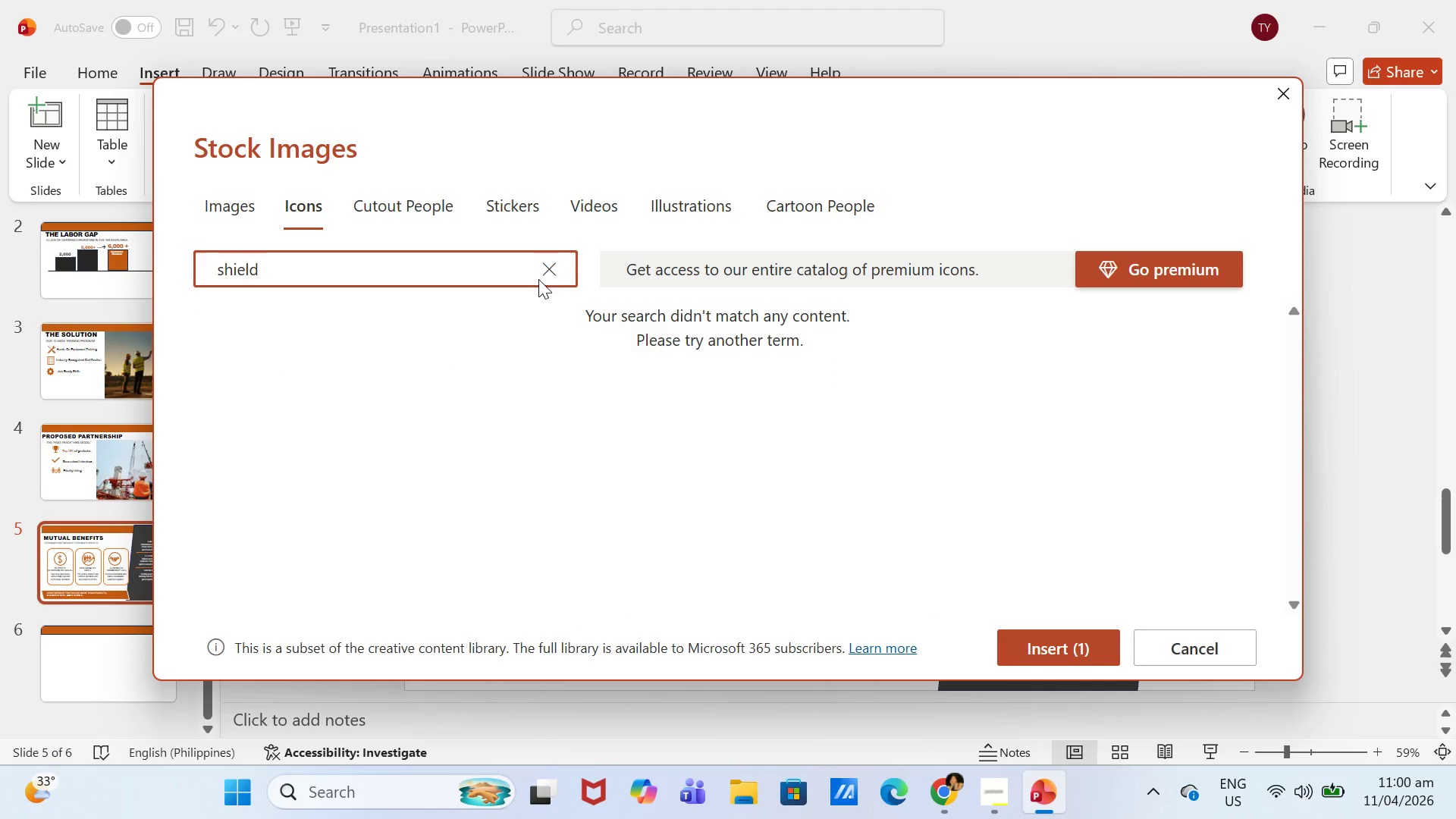 
left_click([544, 275])
 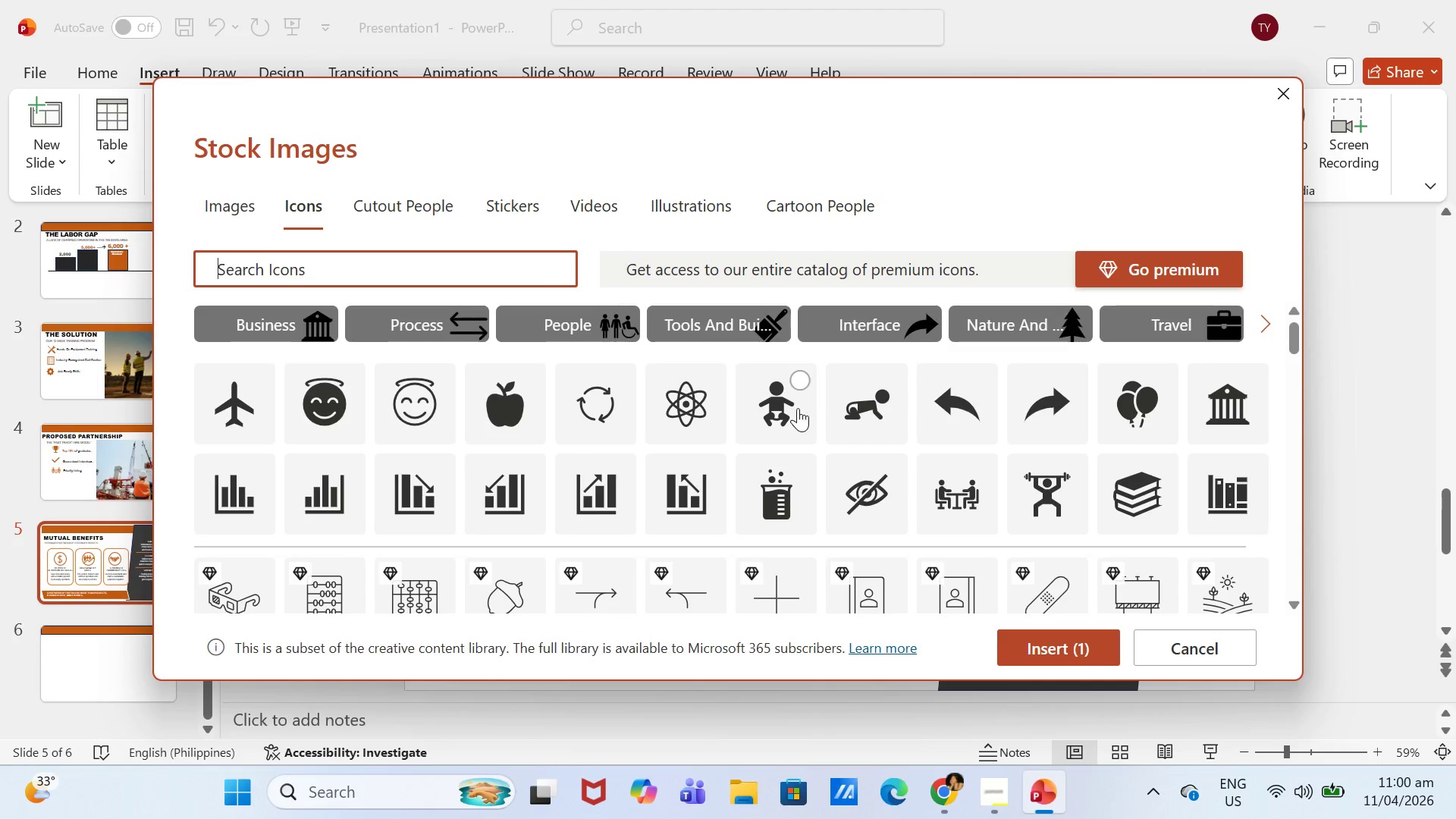 
left_click([479, 265])
 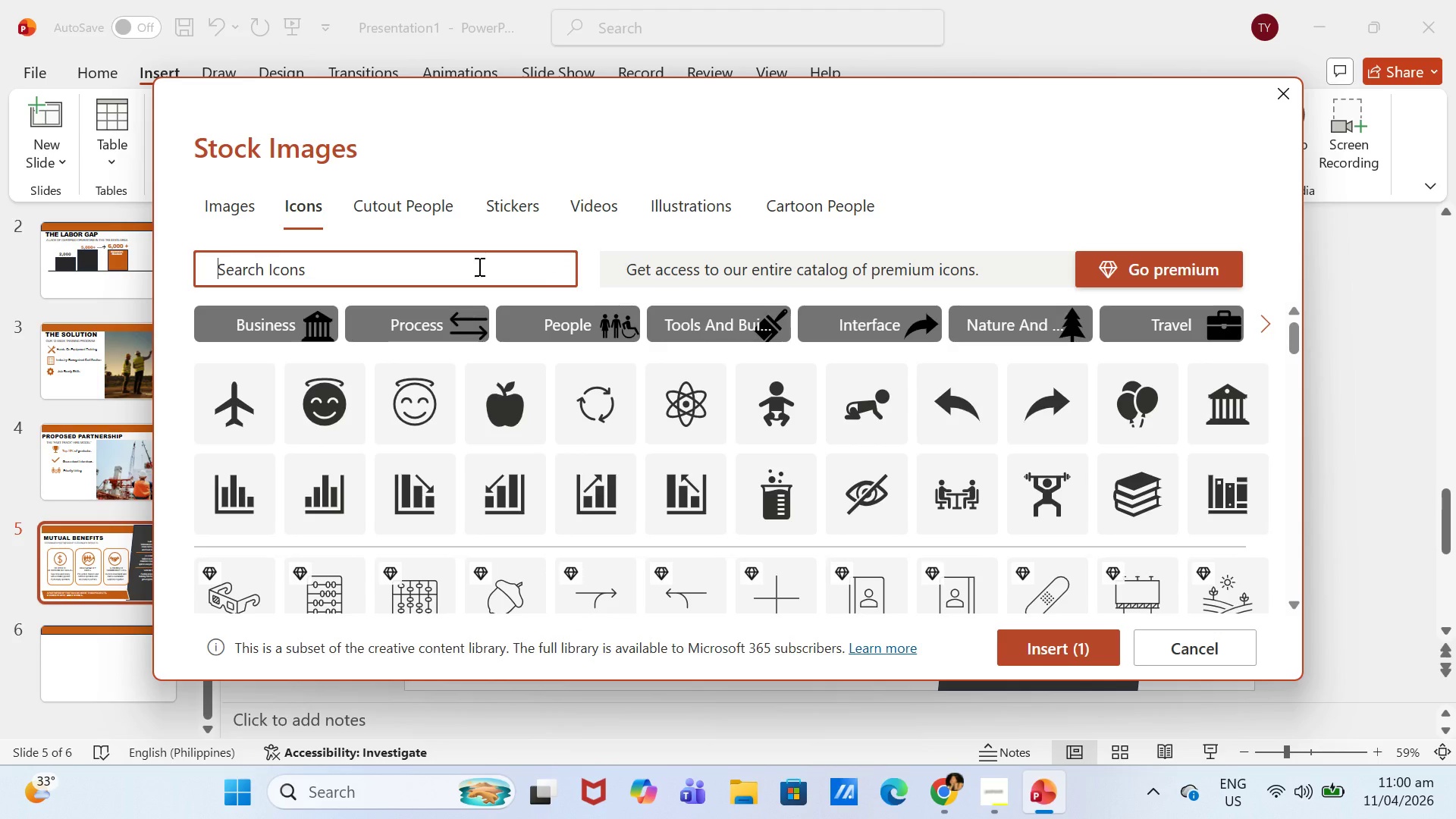 
type(clock)
 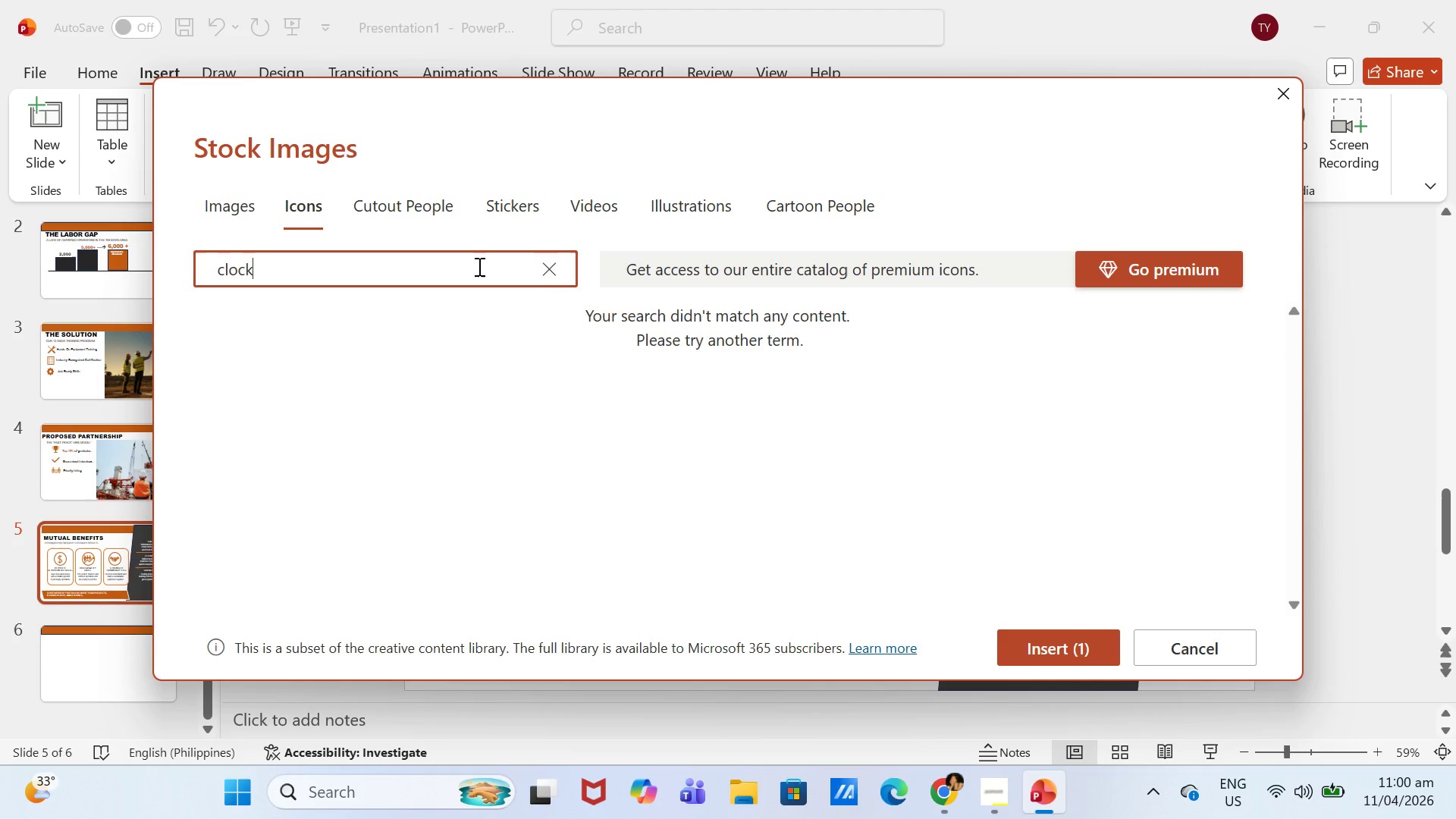 
key(Enter)
 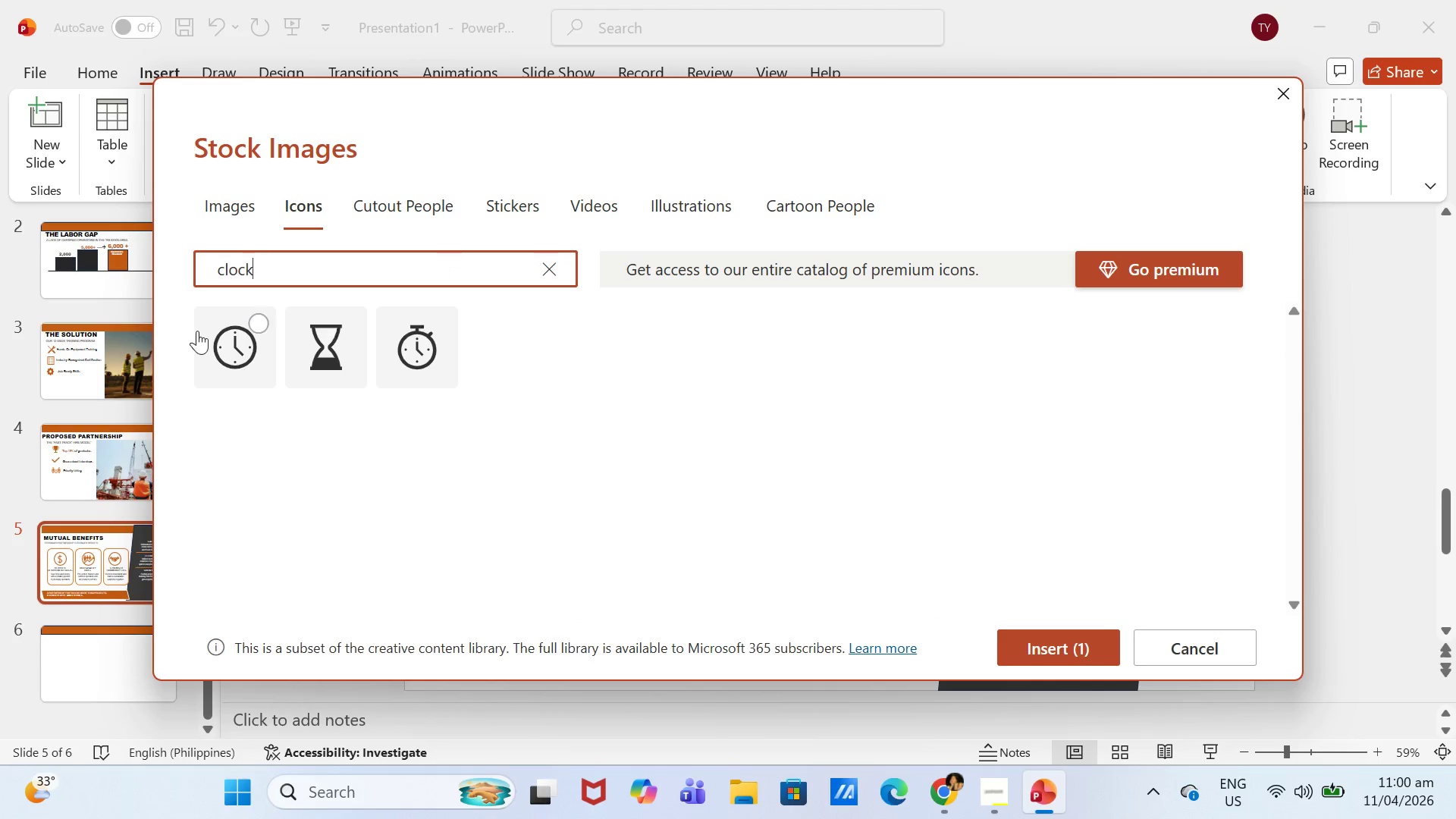 
left_click([206, 346])
 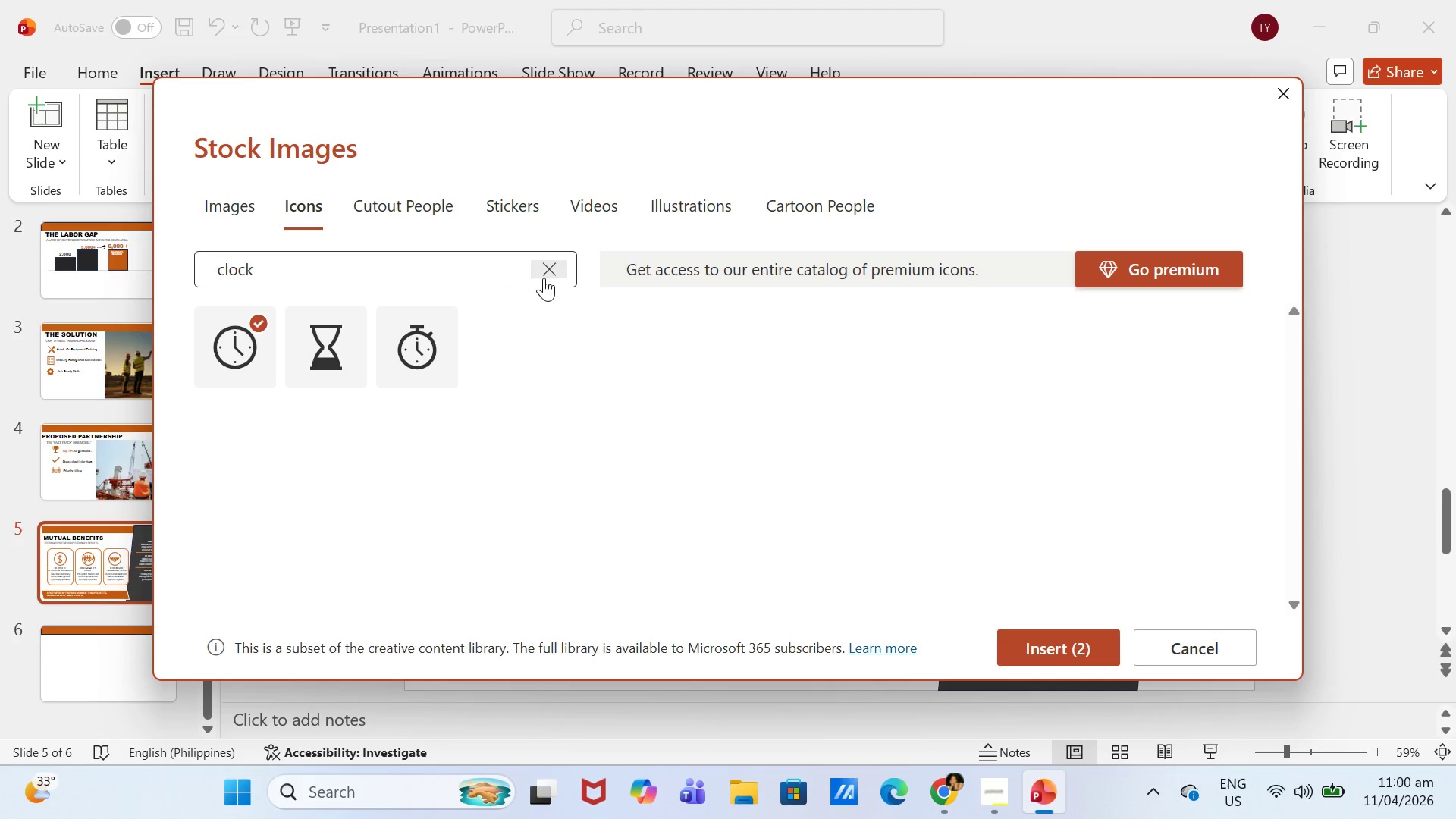 
left_click([544, 278])
 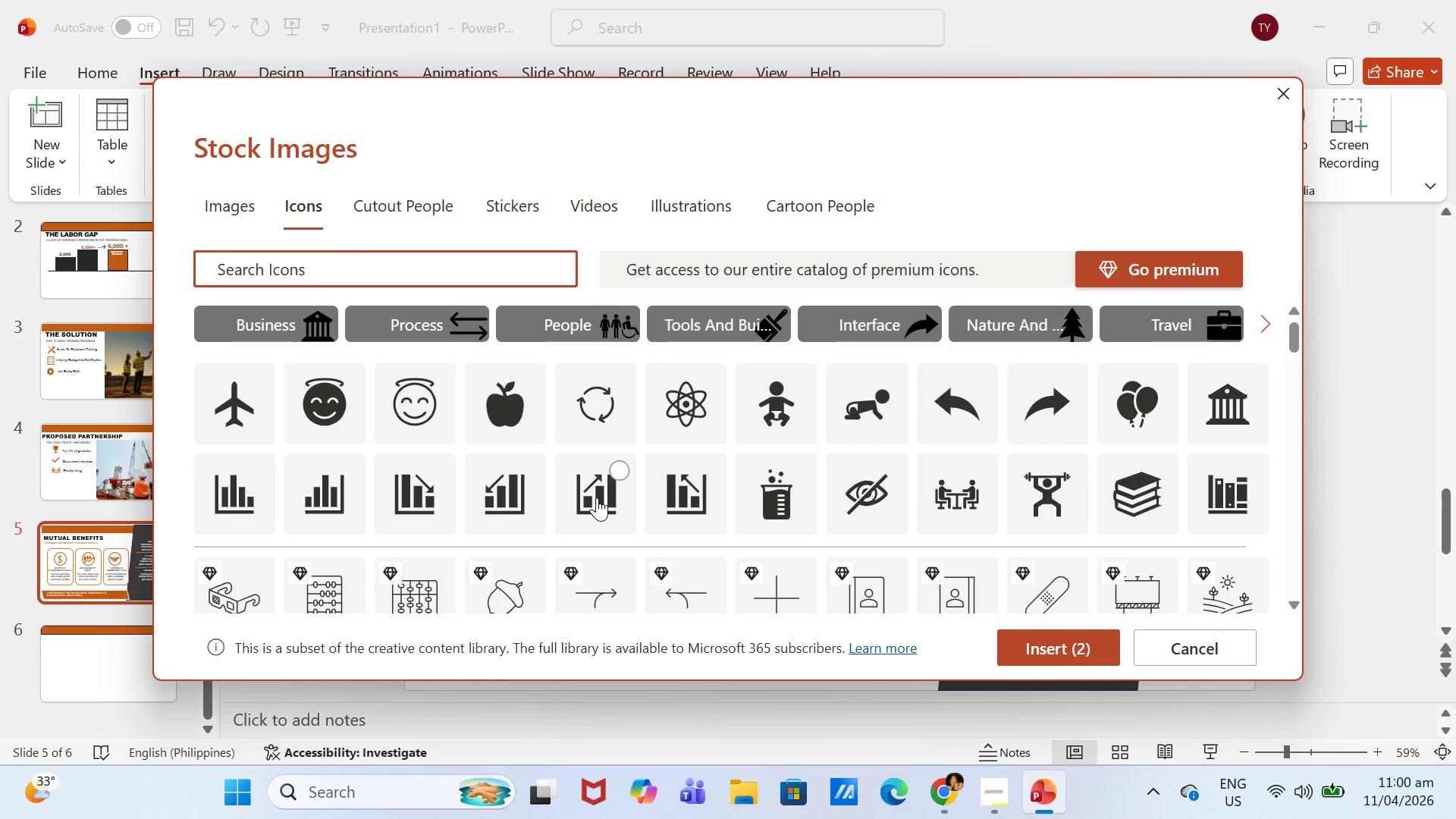 
left_click([597, 497])
 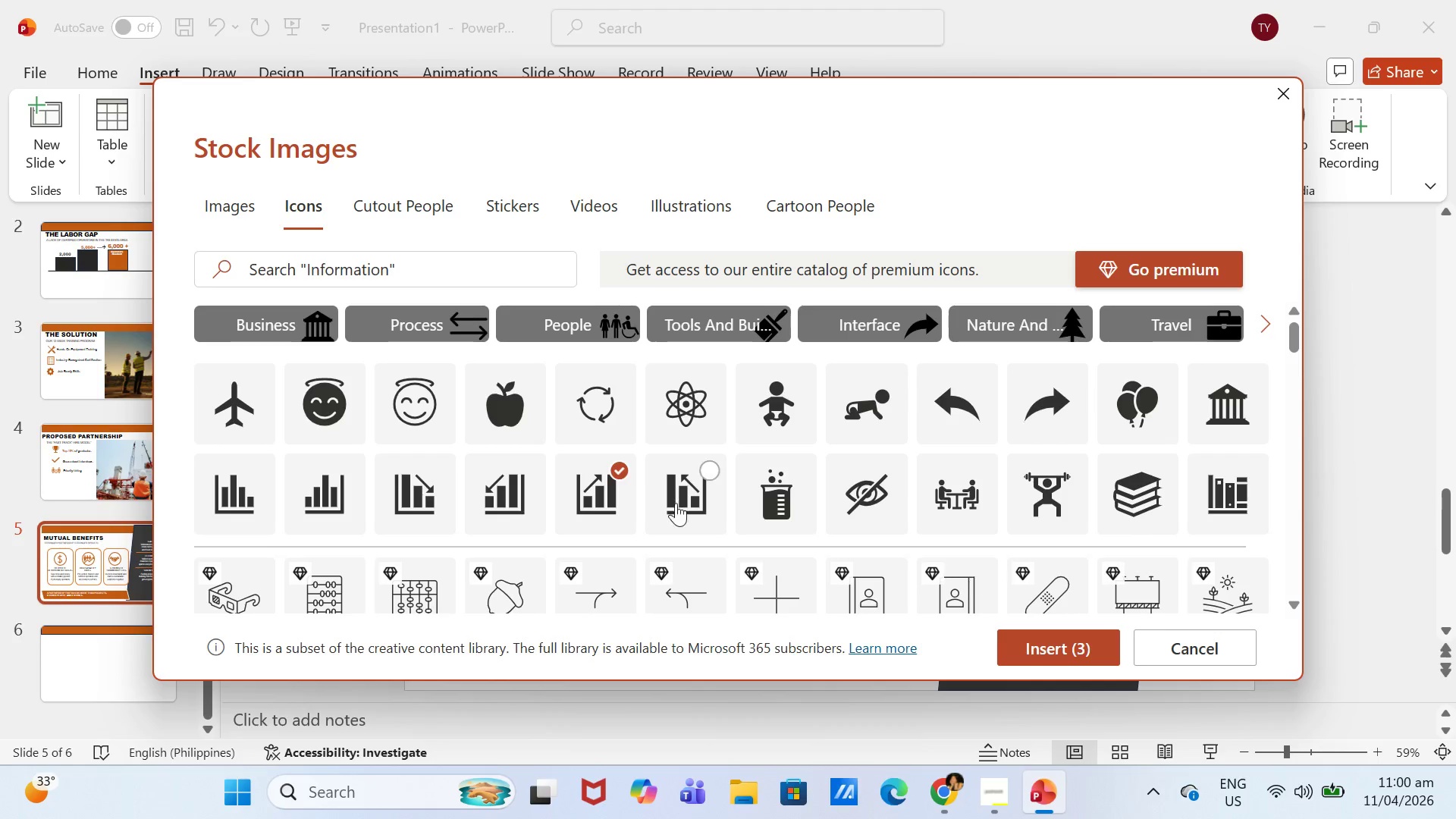 
scroll: coordinate [704, 510], scroll_direction: up, amount: 1.0
 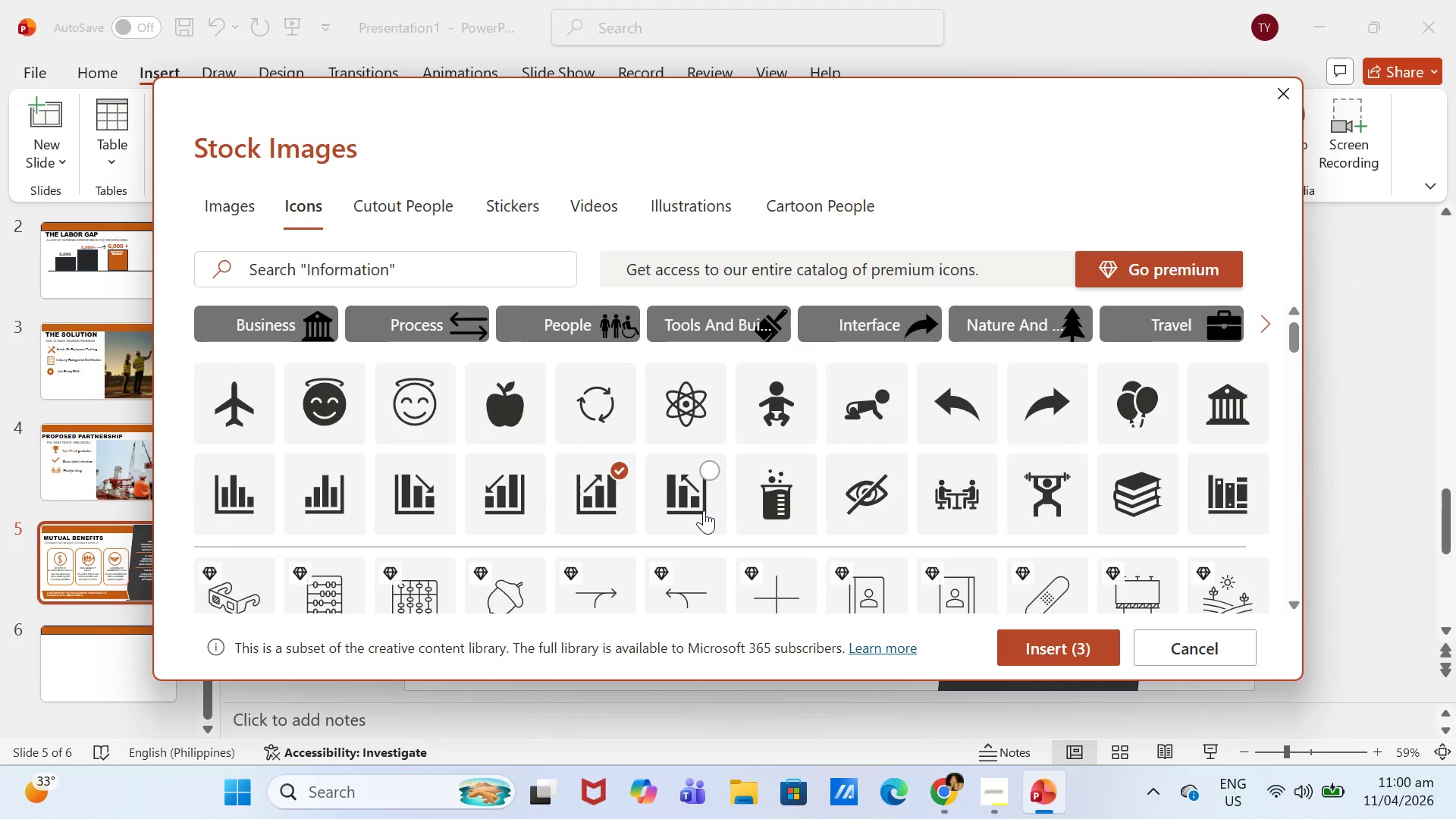 
scroll: coordinate [725, 499], scroll_direction: down, amount: 6.0
 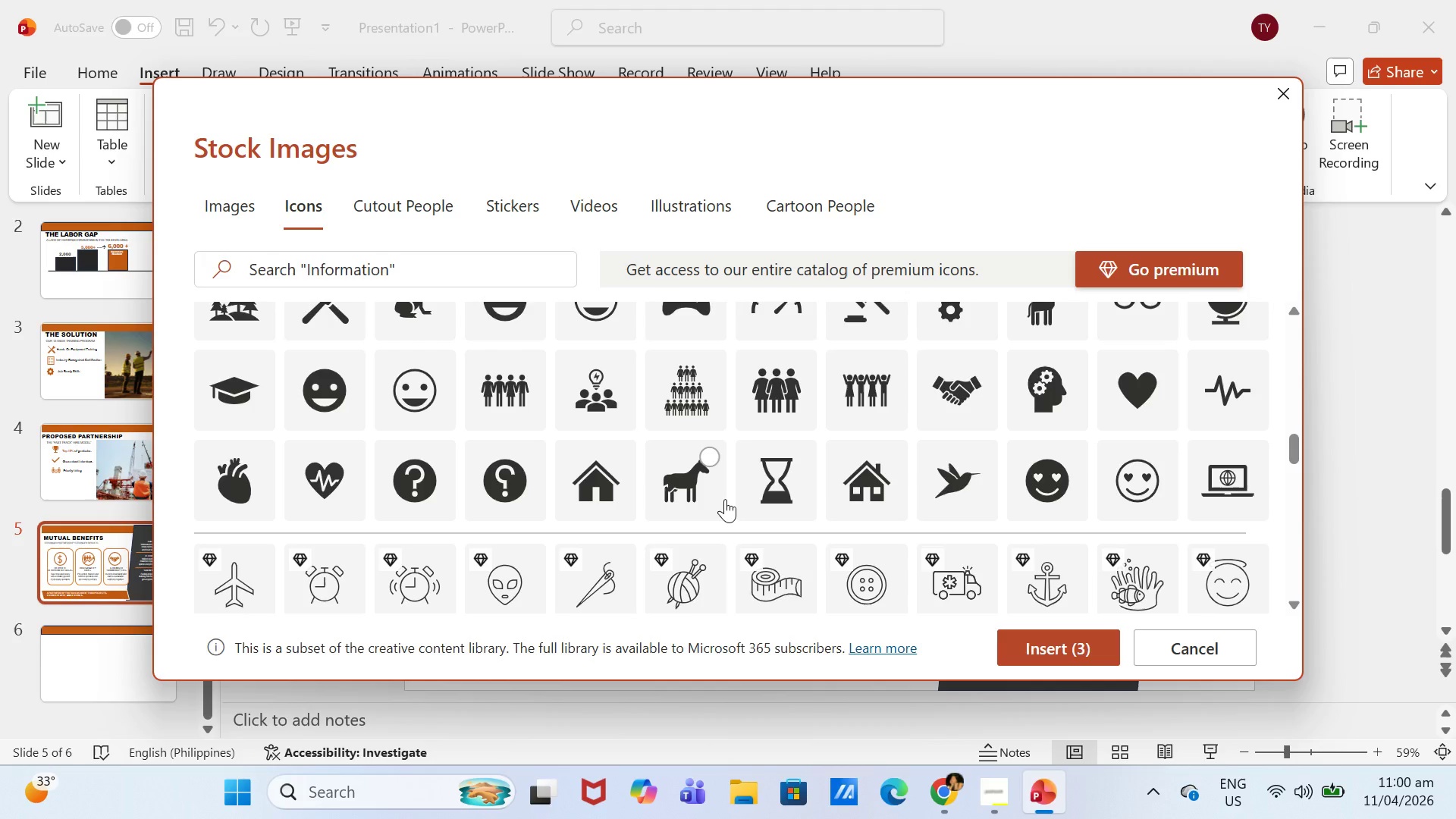 
scroll: coordinate [725, 499], scroll_direction: up, amount: 1.0
 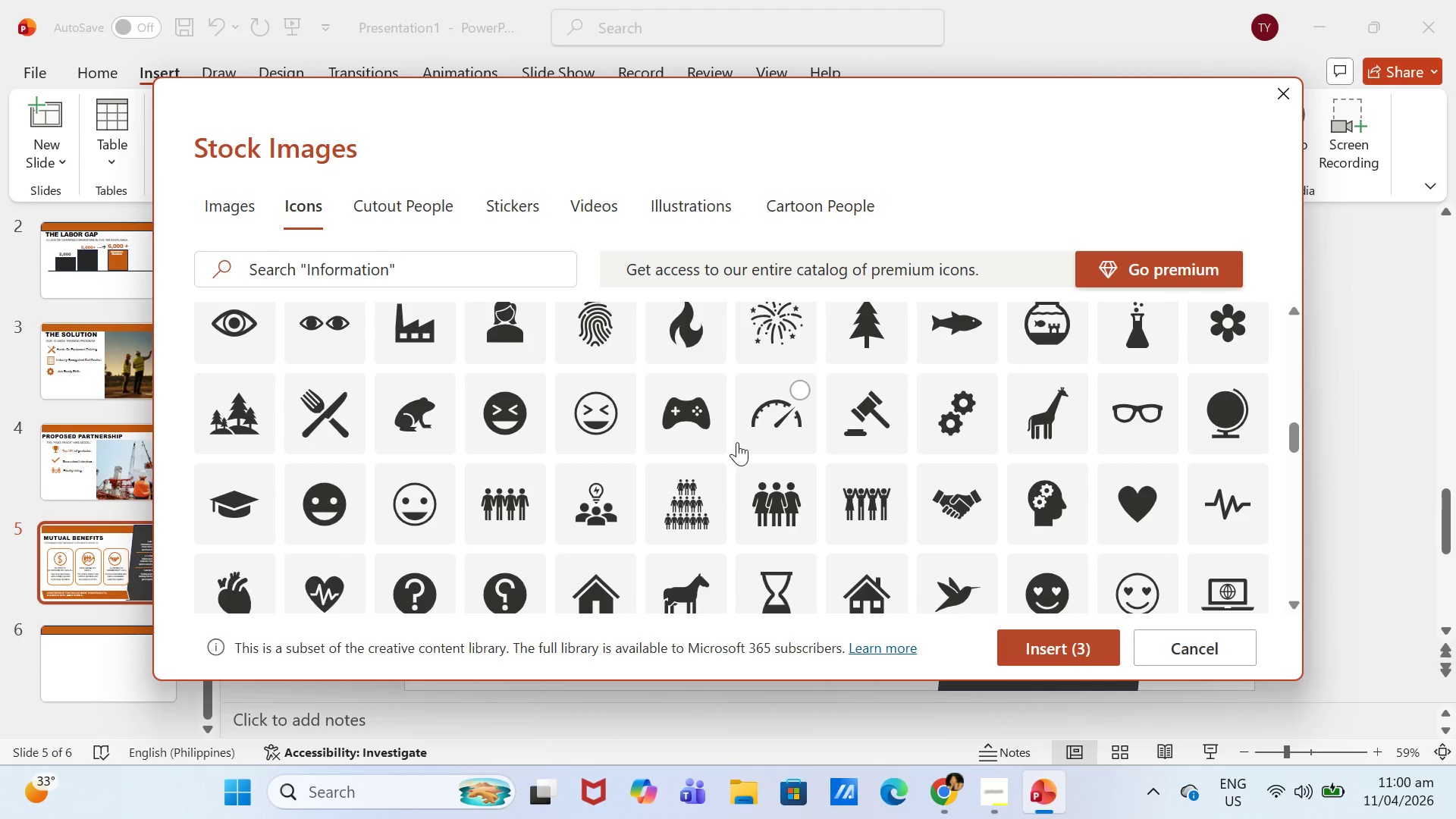 
scroll: coordinate [720, 456], scroll_direction: down, amount: 4.0
 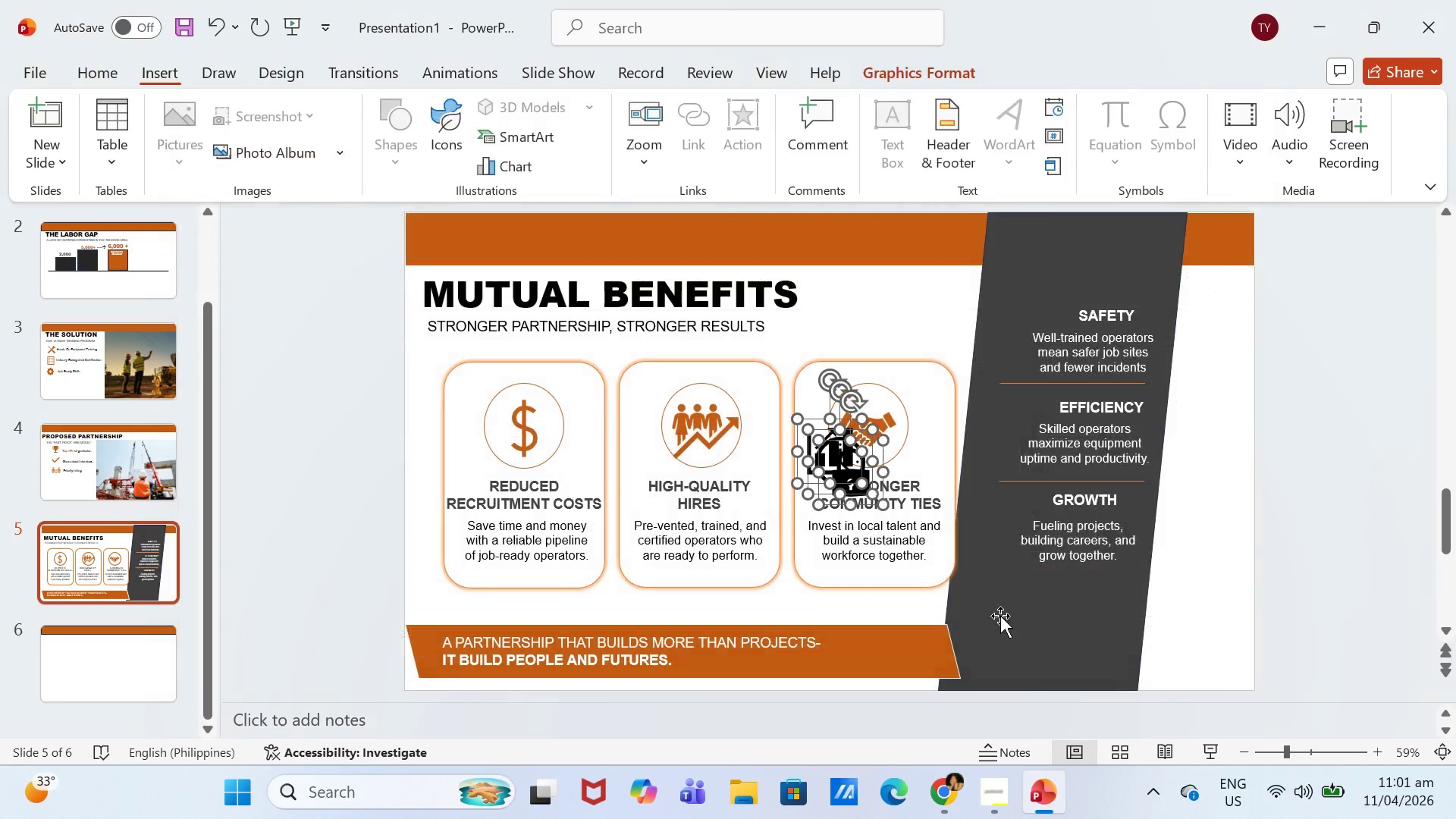 
left_click([852, 470])
 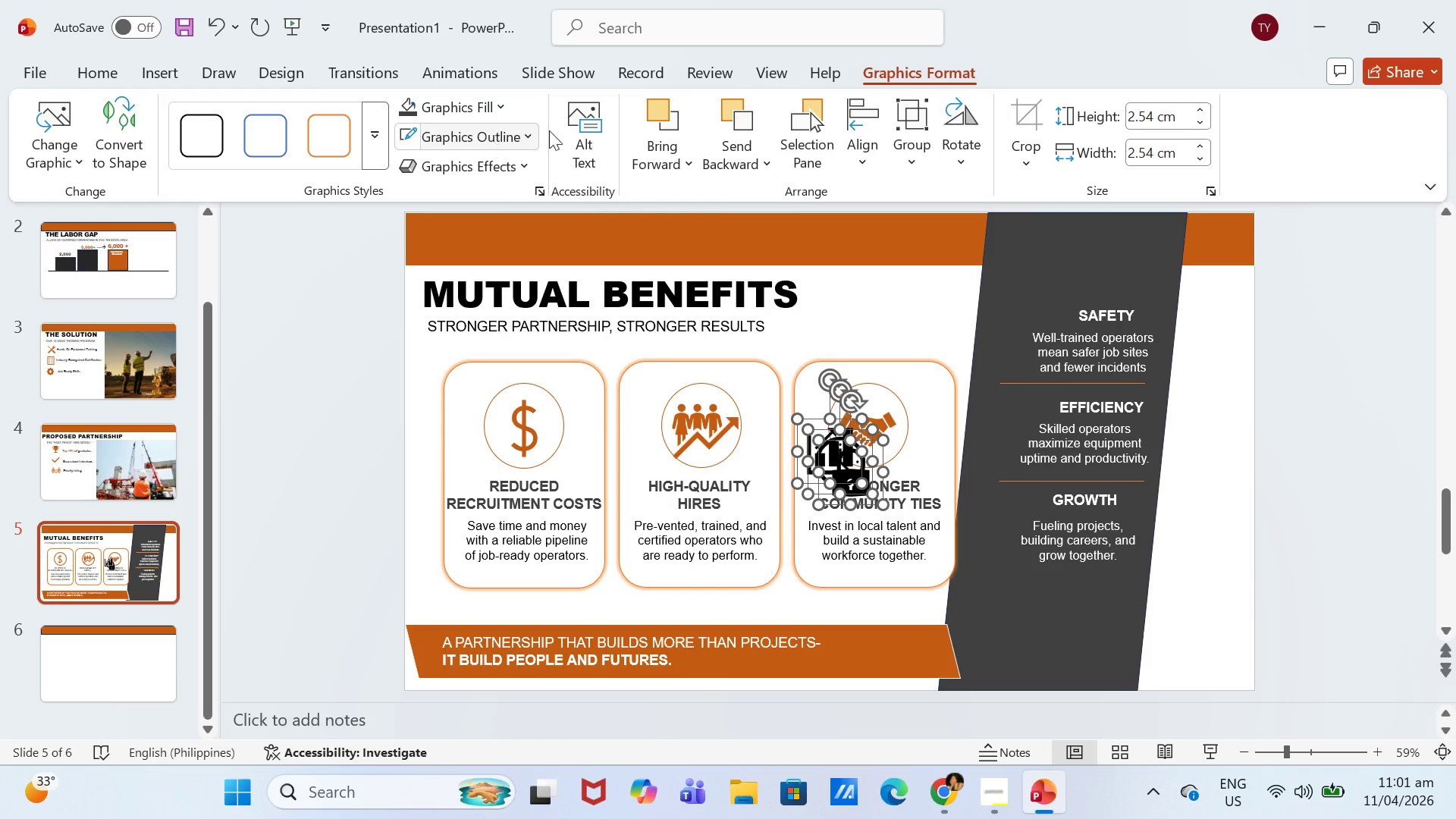 
left_click_drag(start_coordinate=[855, 468], to_coordinate=[942, 366])
 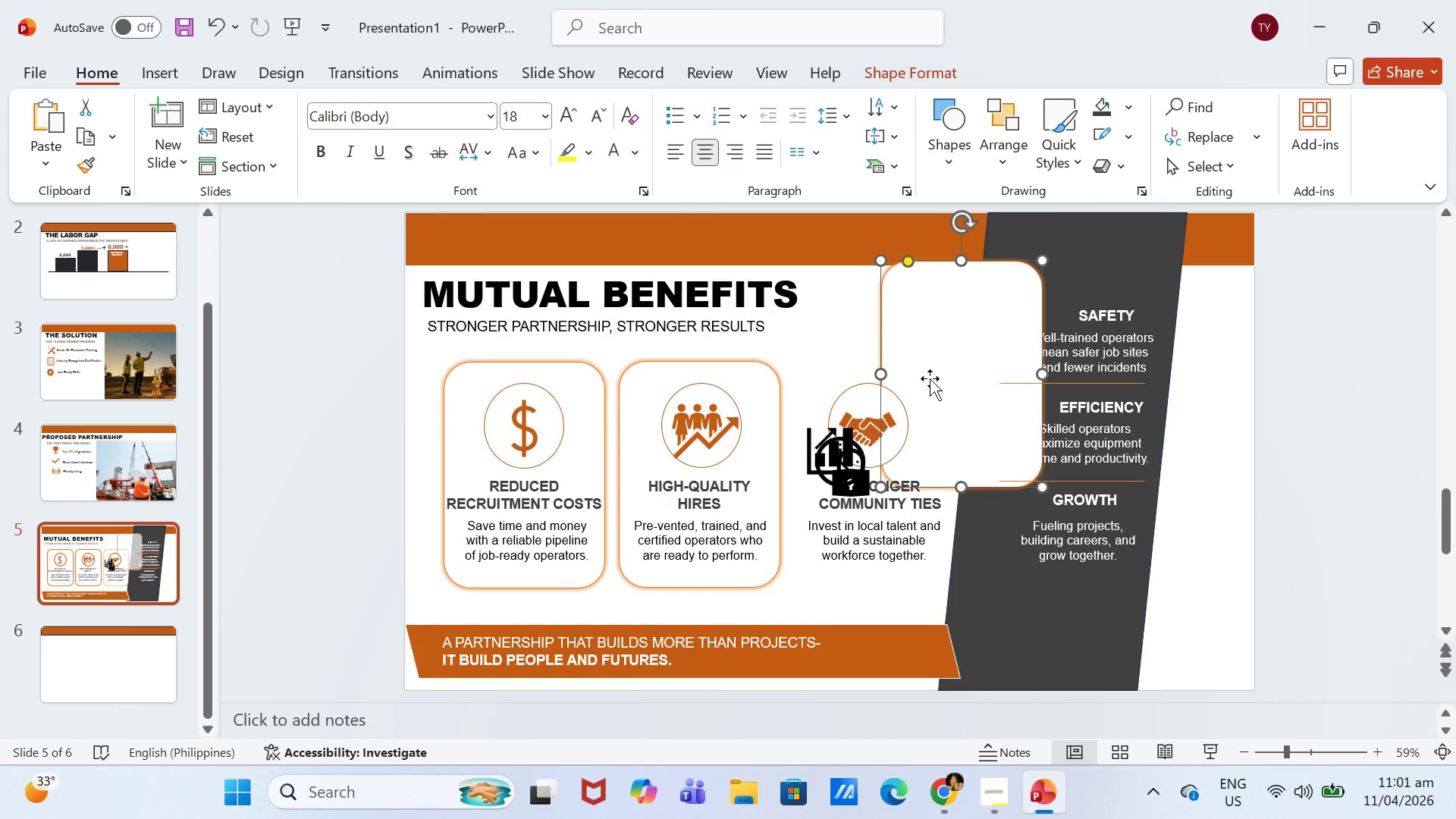 
key(Control+Z)
 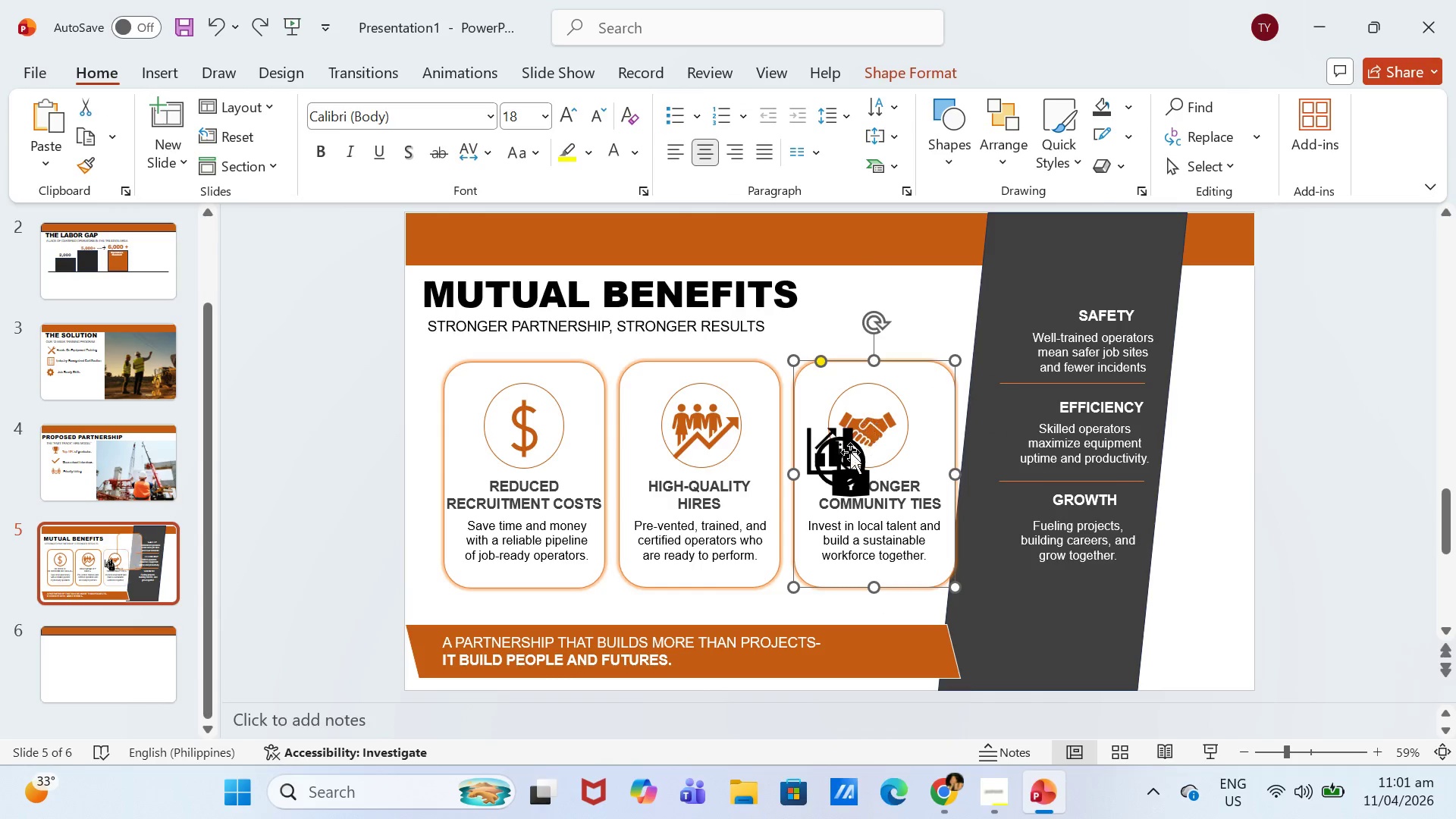 
left_click([845, 463])
 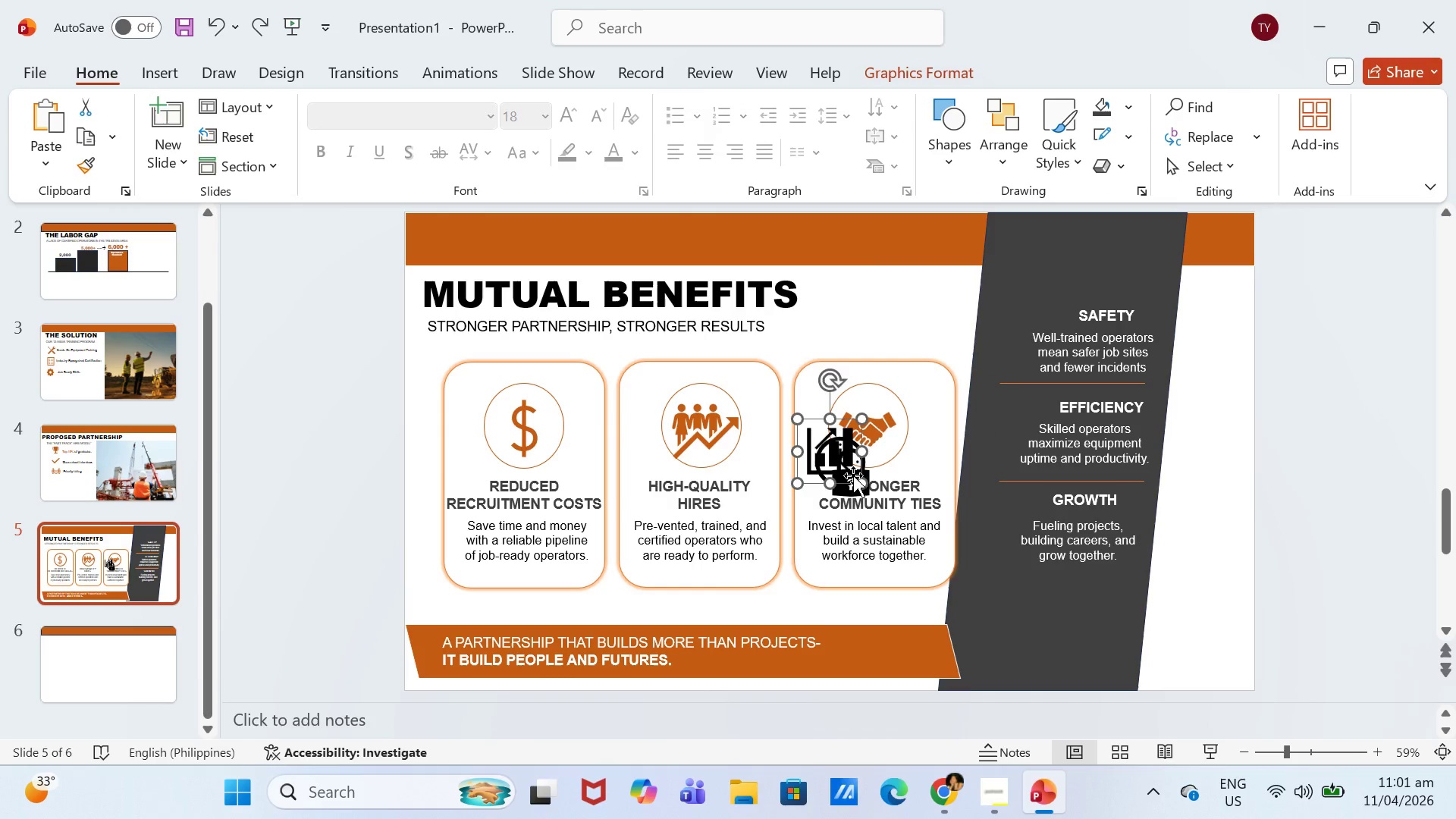 
left_click_drag(start_coordinate=[853, 475], to_coordinate=[862, 469])
 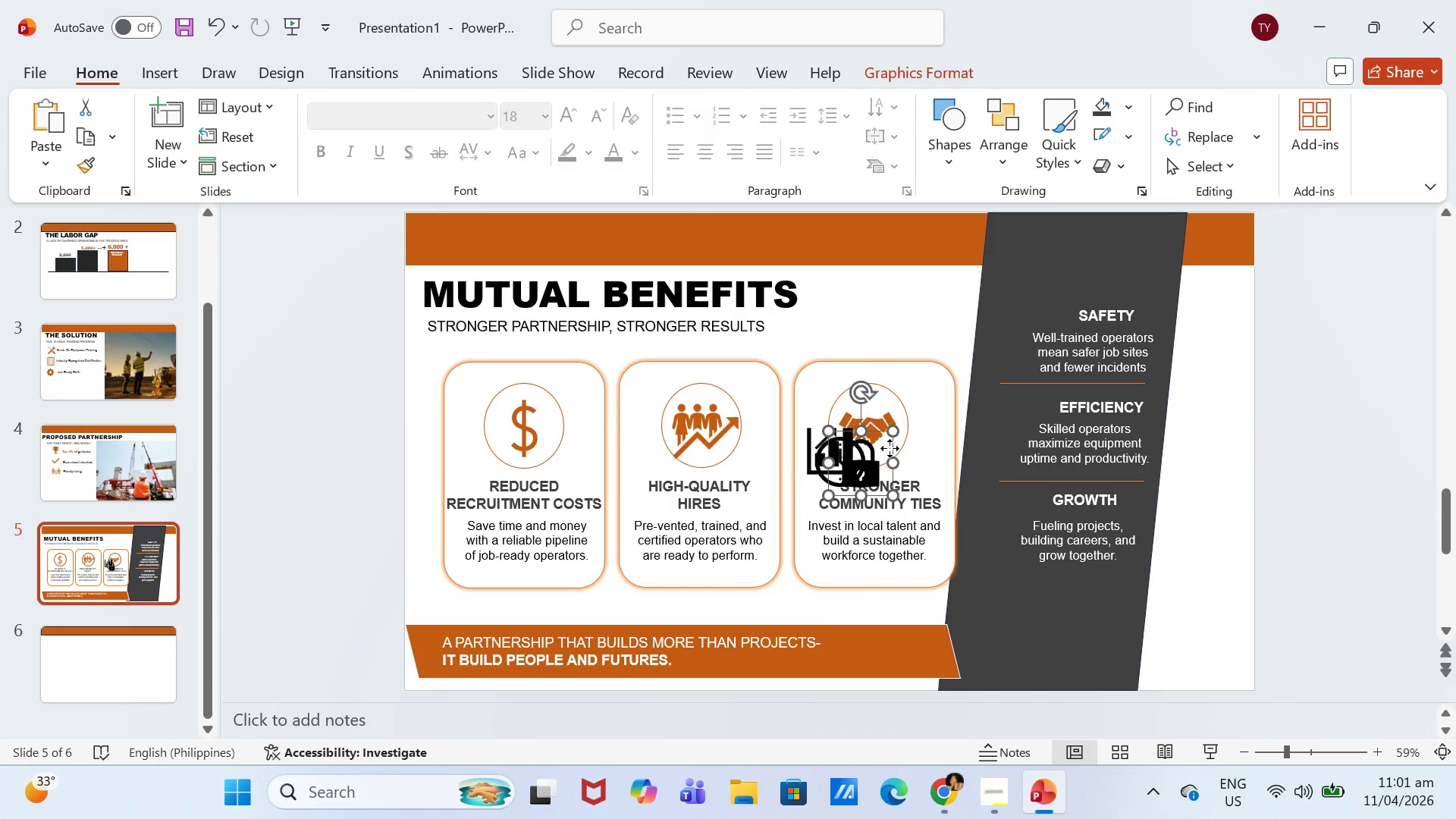 
left_click_drag(start_coordinate=[866, 468], to_coordinate=[874, 461])
 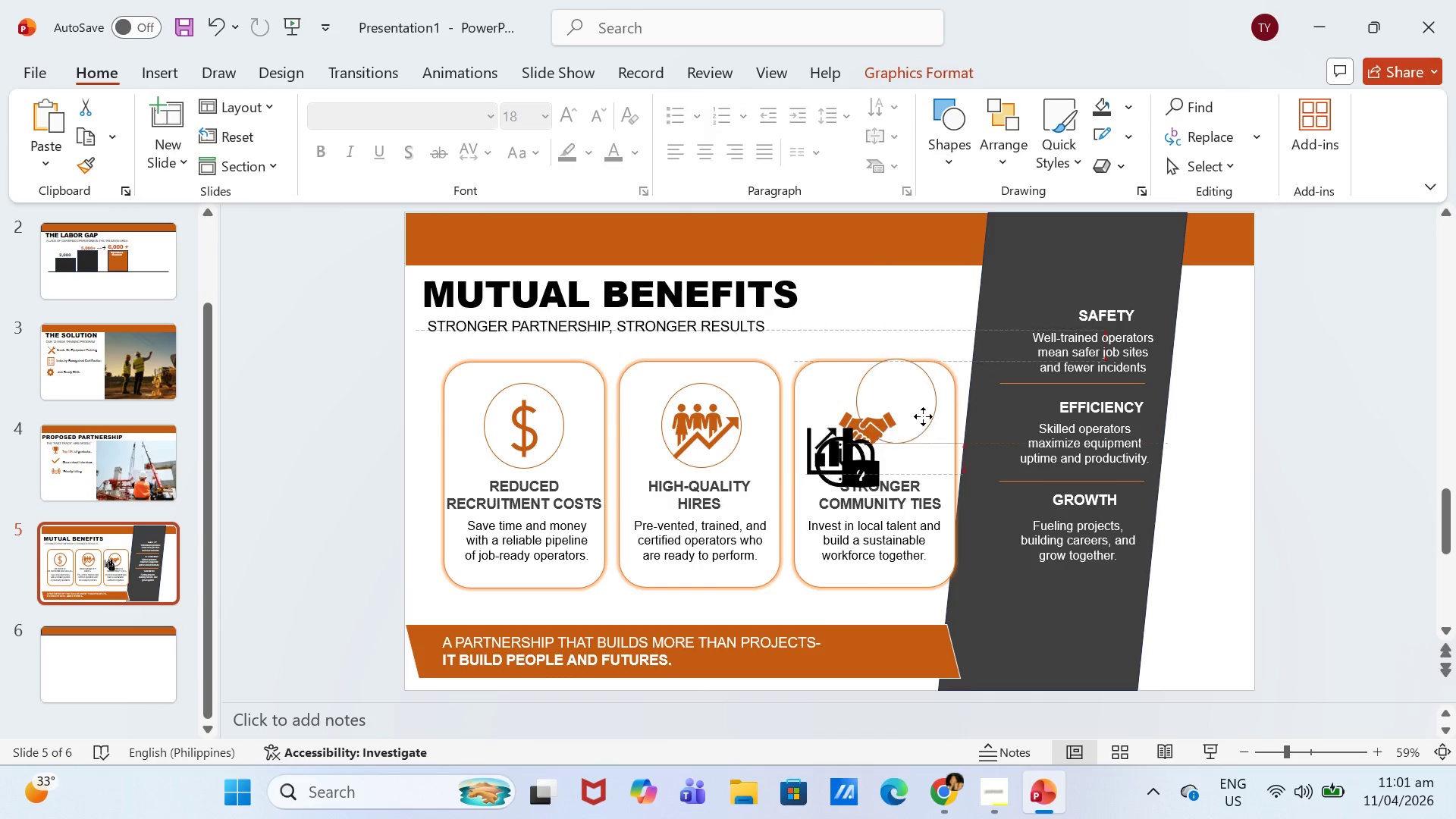 
left_click_drag(start_coordinate=[886, 450], to_coordinate=[970, 348])
 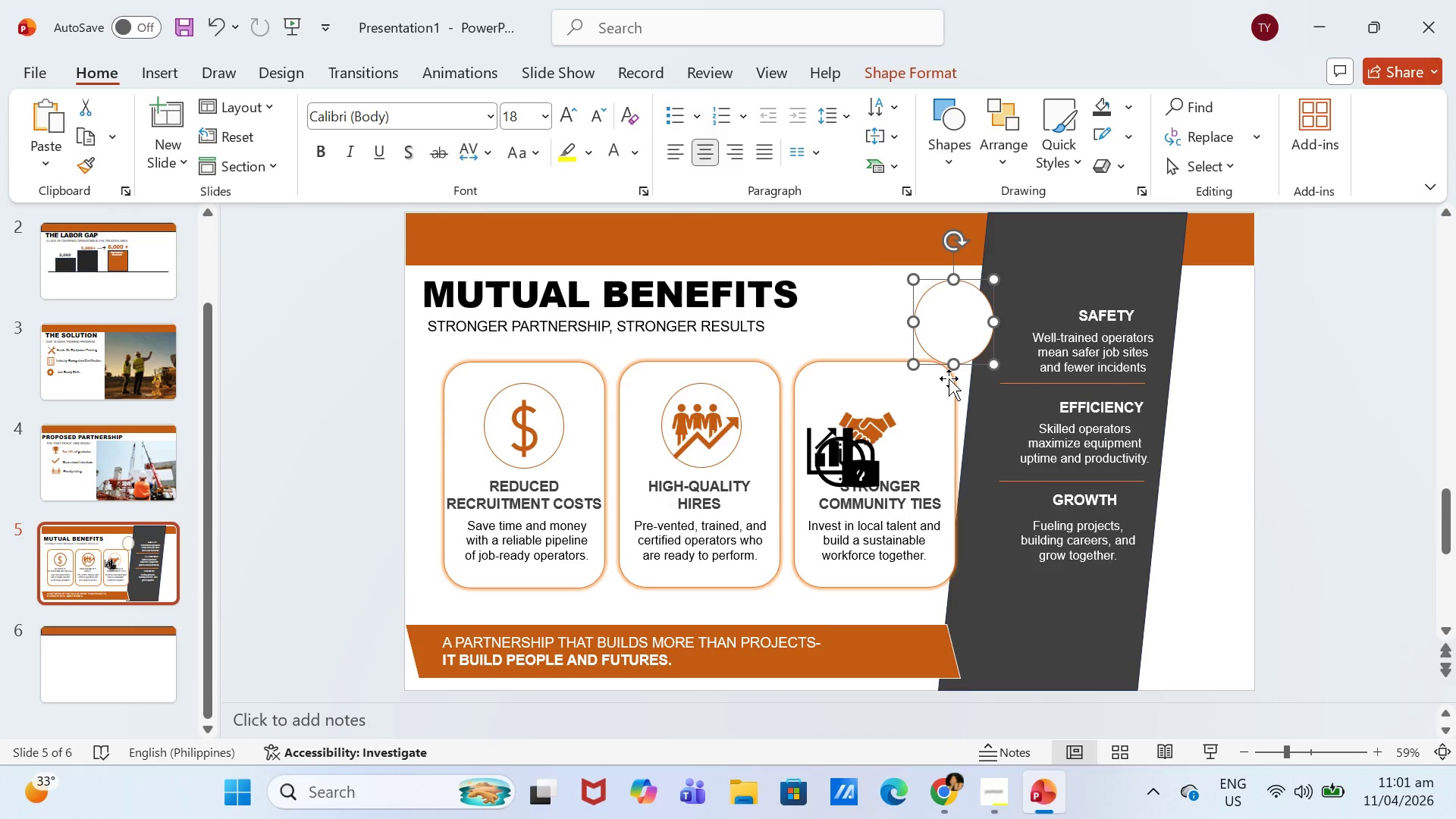 
key(Control+Z)
 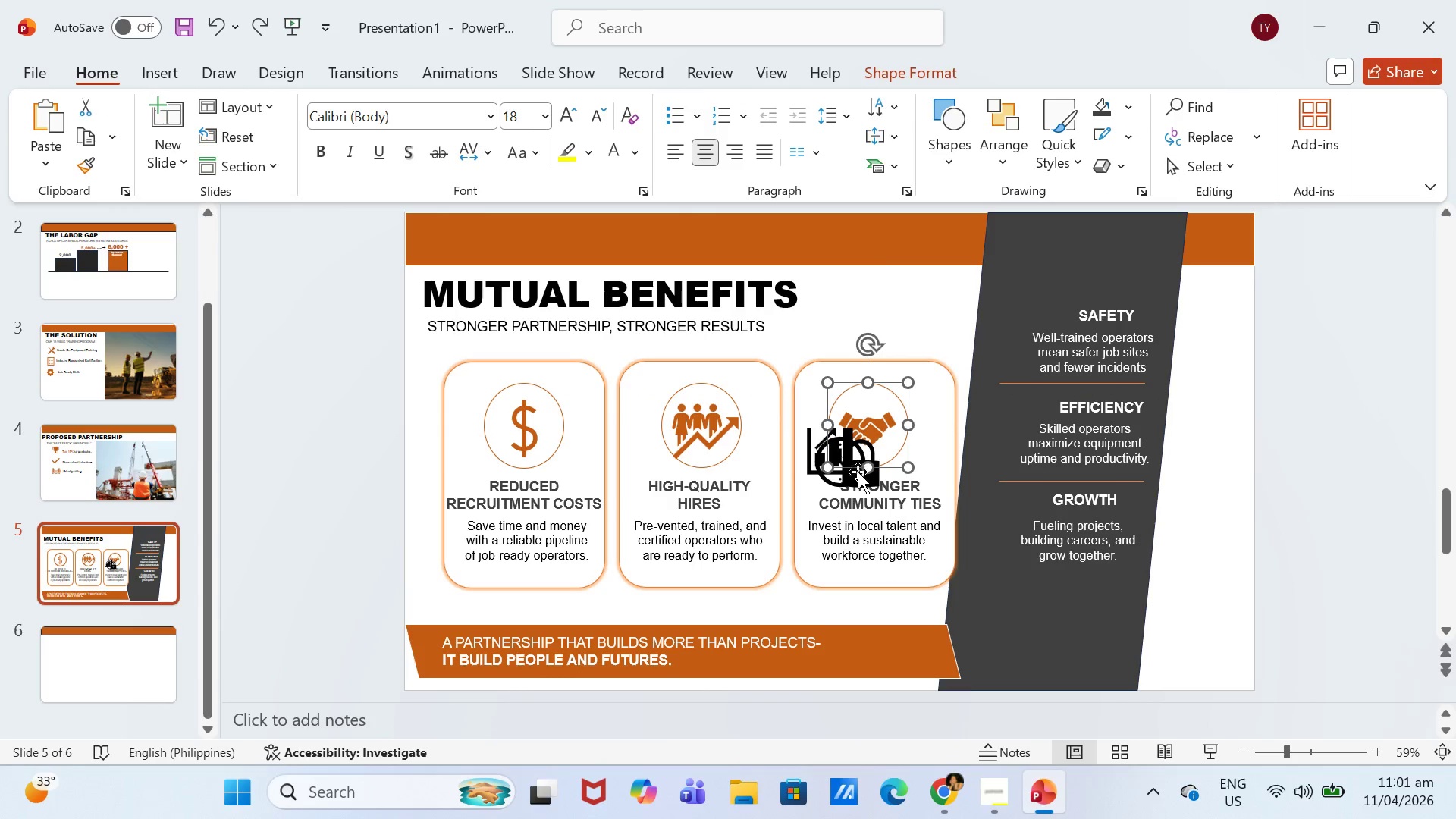 
double_click([843, 483])
 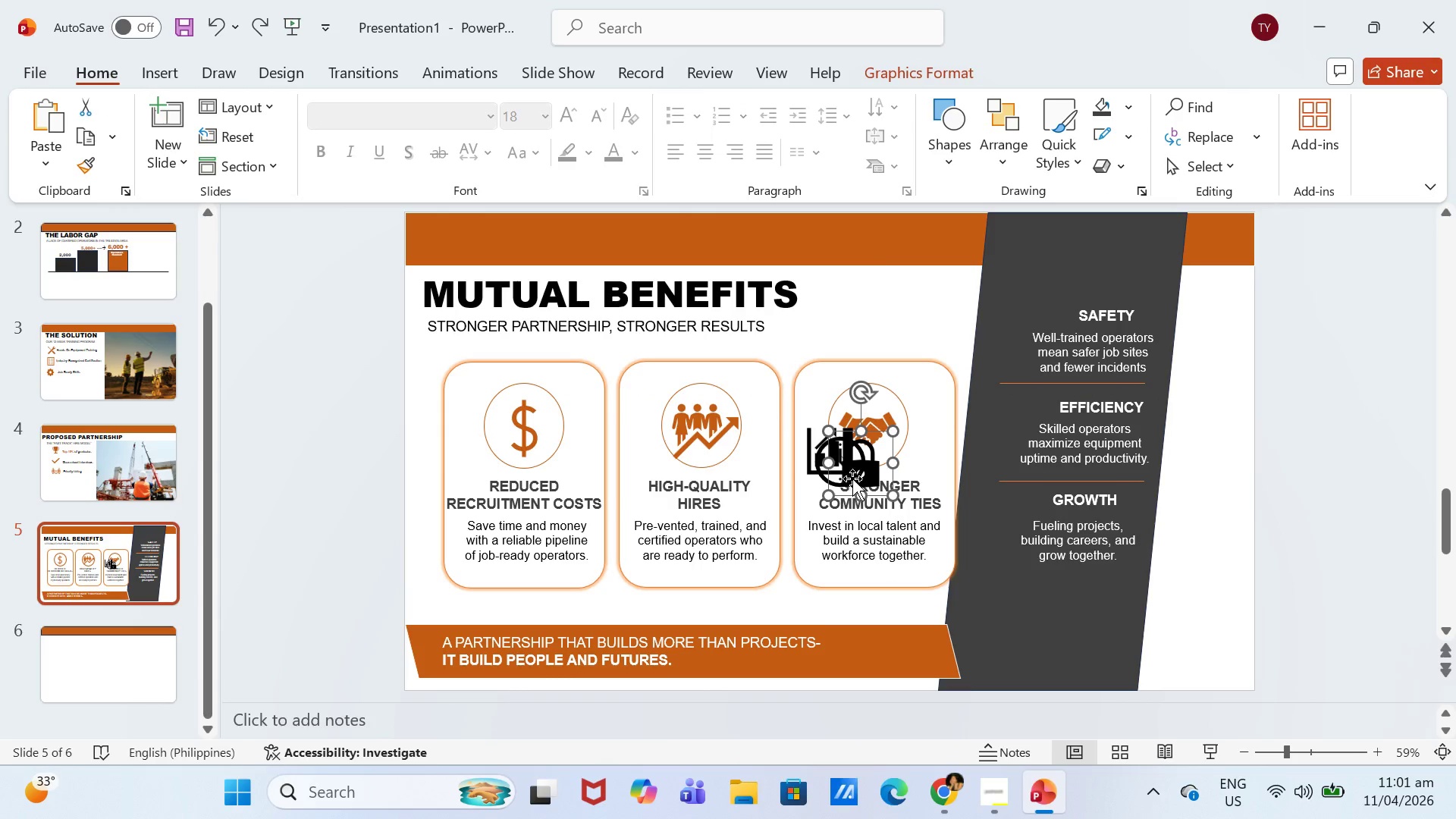 
left_click_drag(start_coordinate=[852, 479], to_coordinate=[996, 349])
 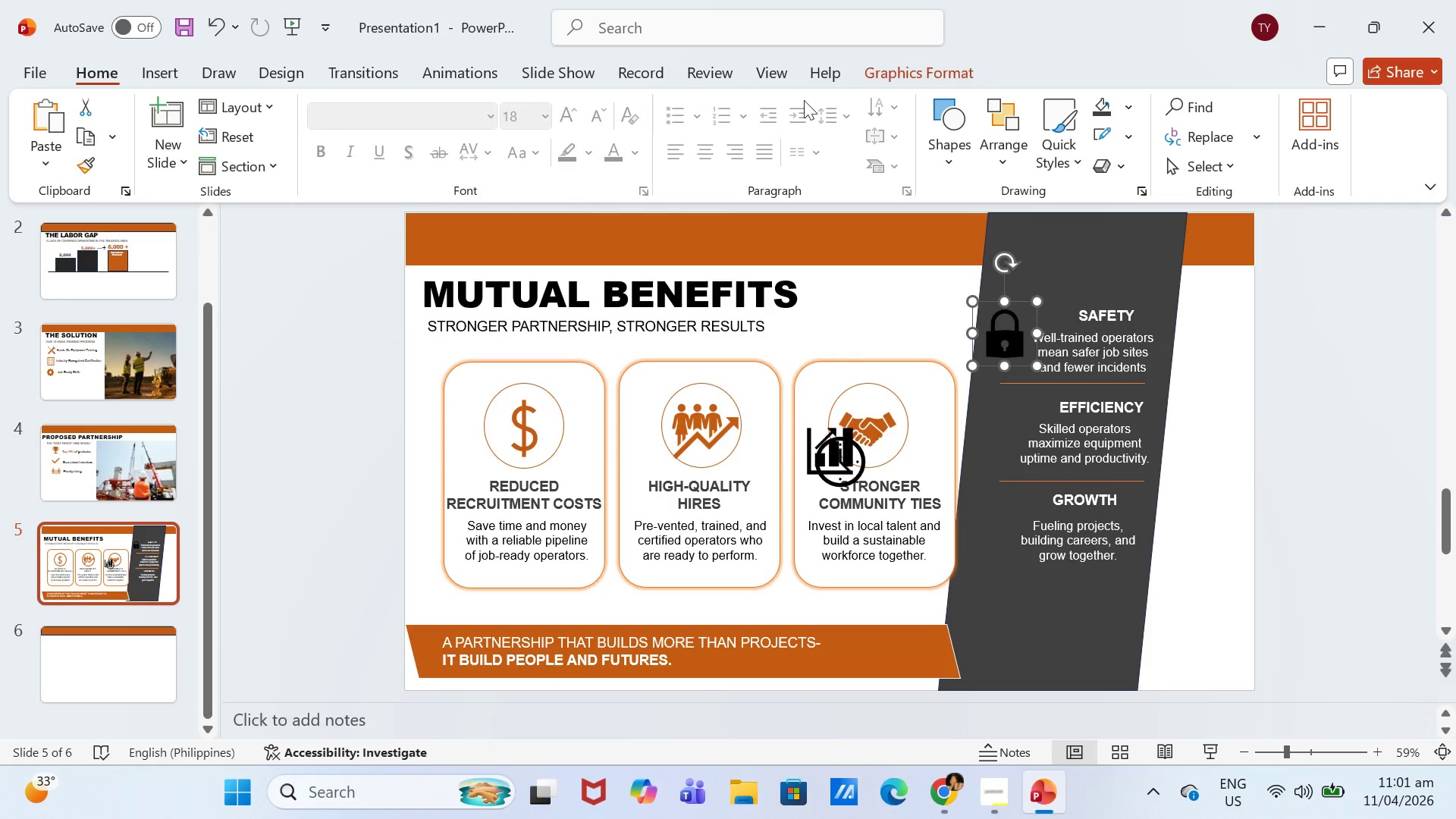 
left_click([855, 83])
 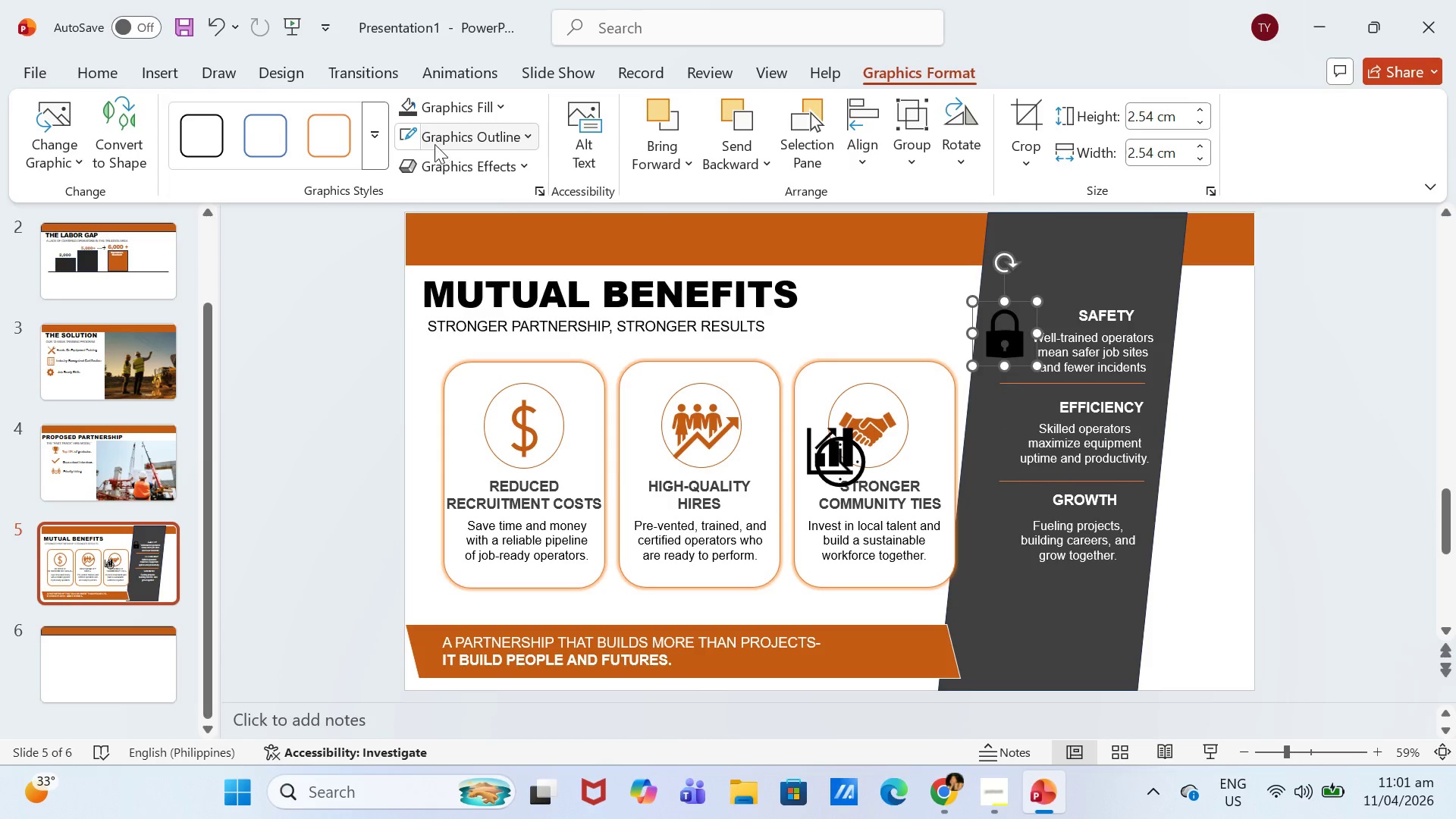 
left_click([403, 146])
 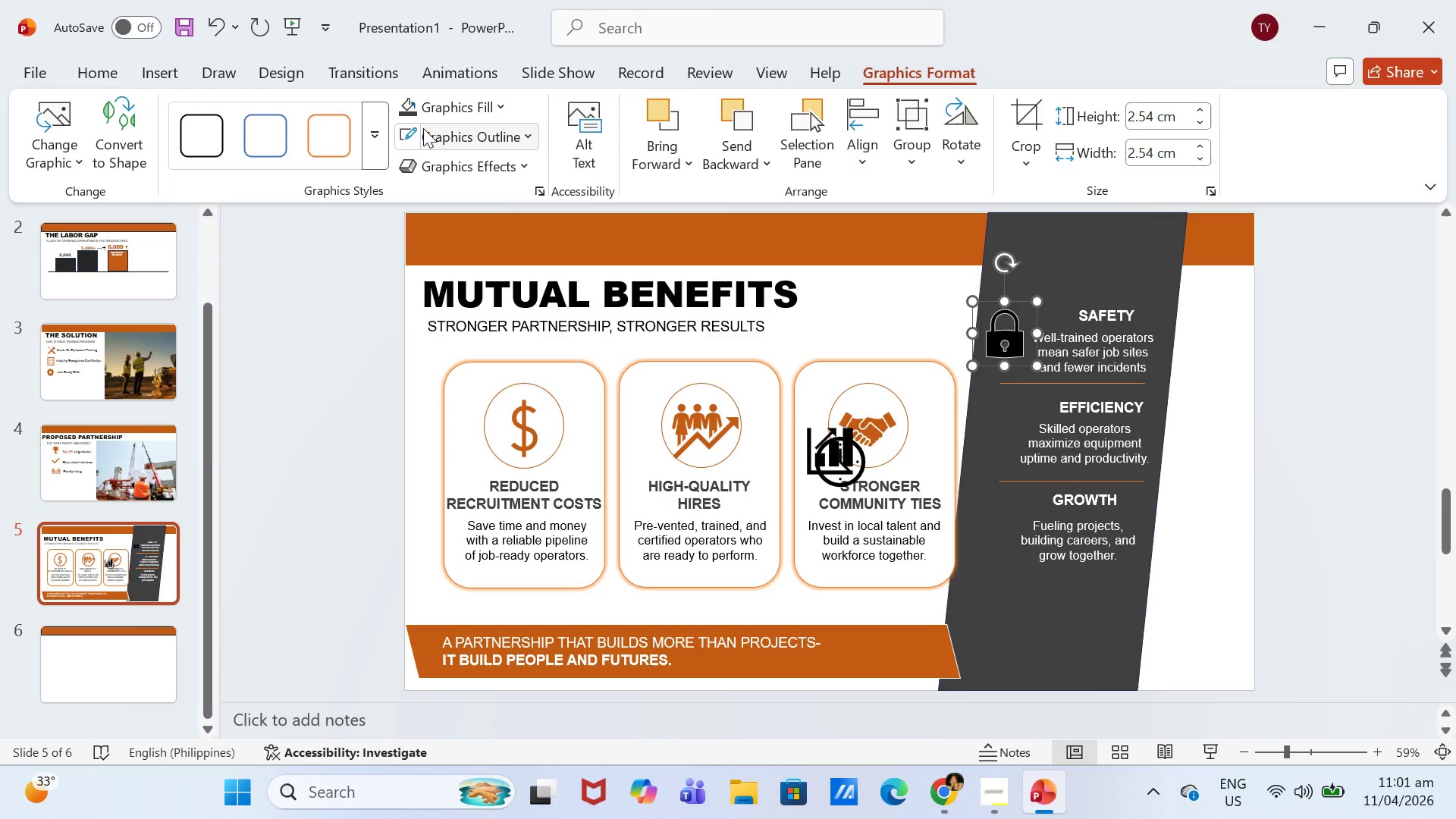 
double_click([450, 114])
 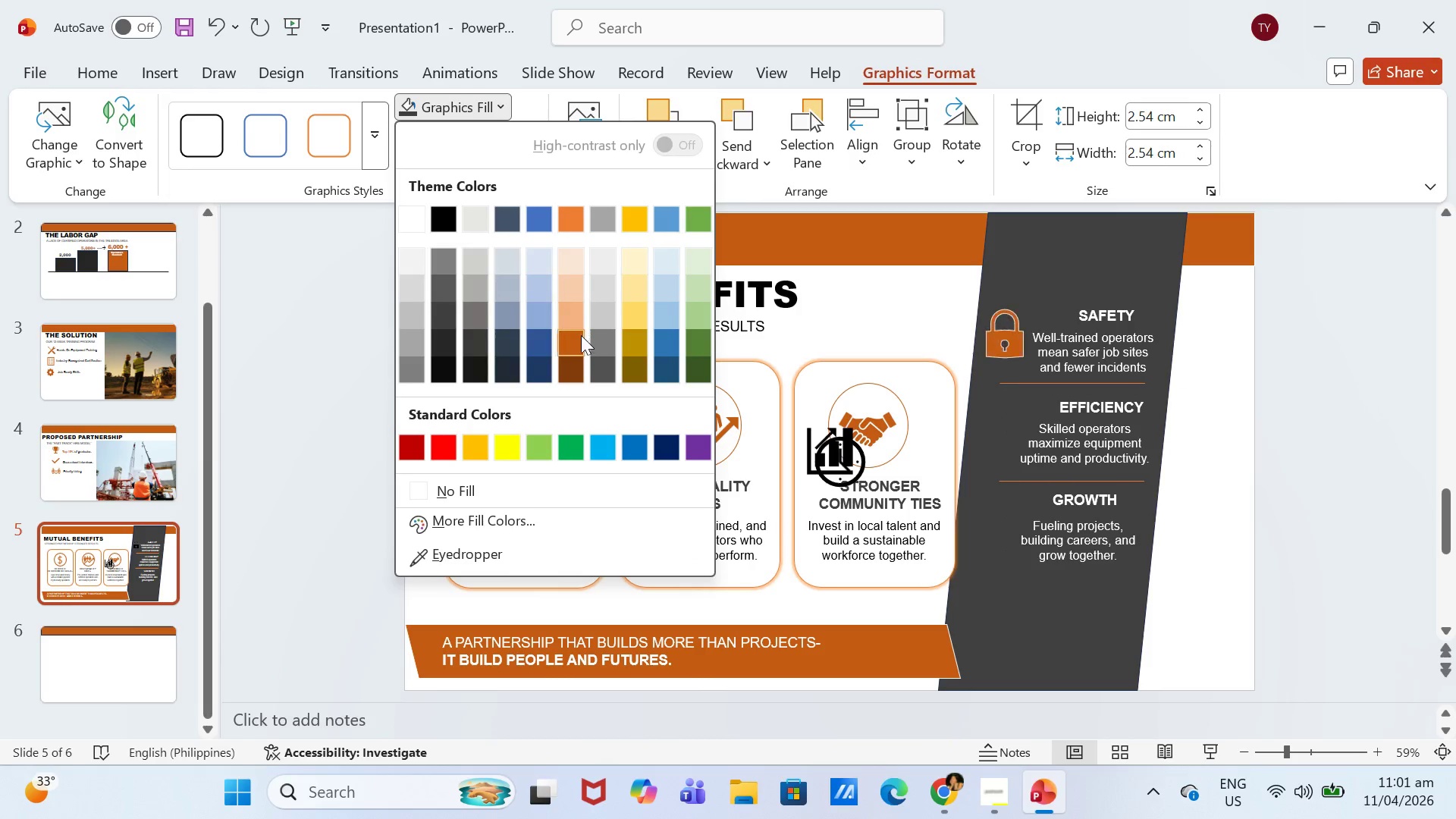 
left_click([577, 338])
 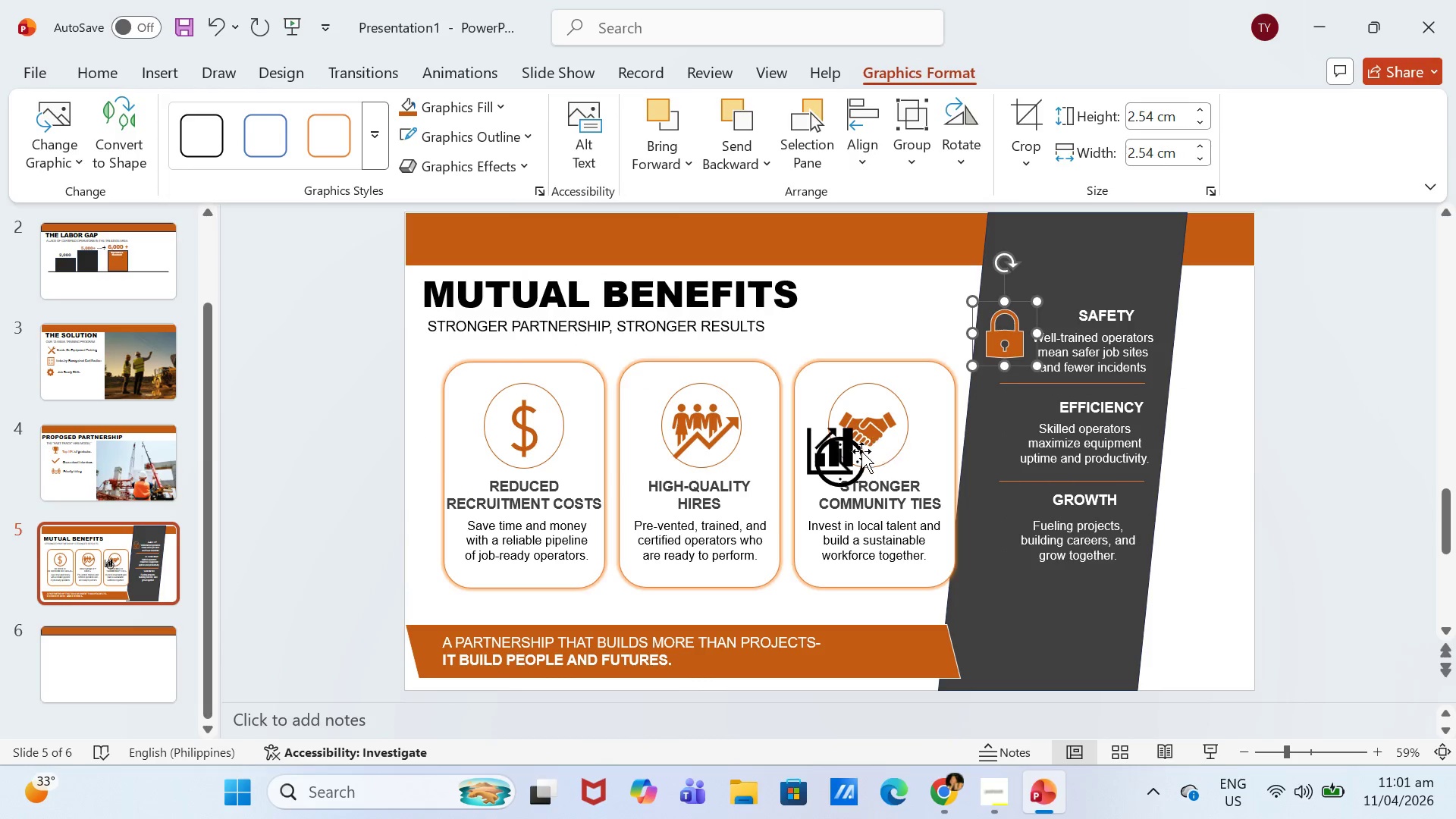 
left_click([852, 455])
 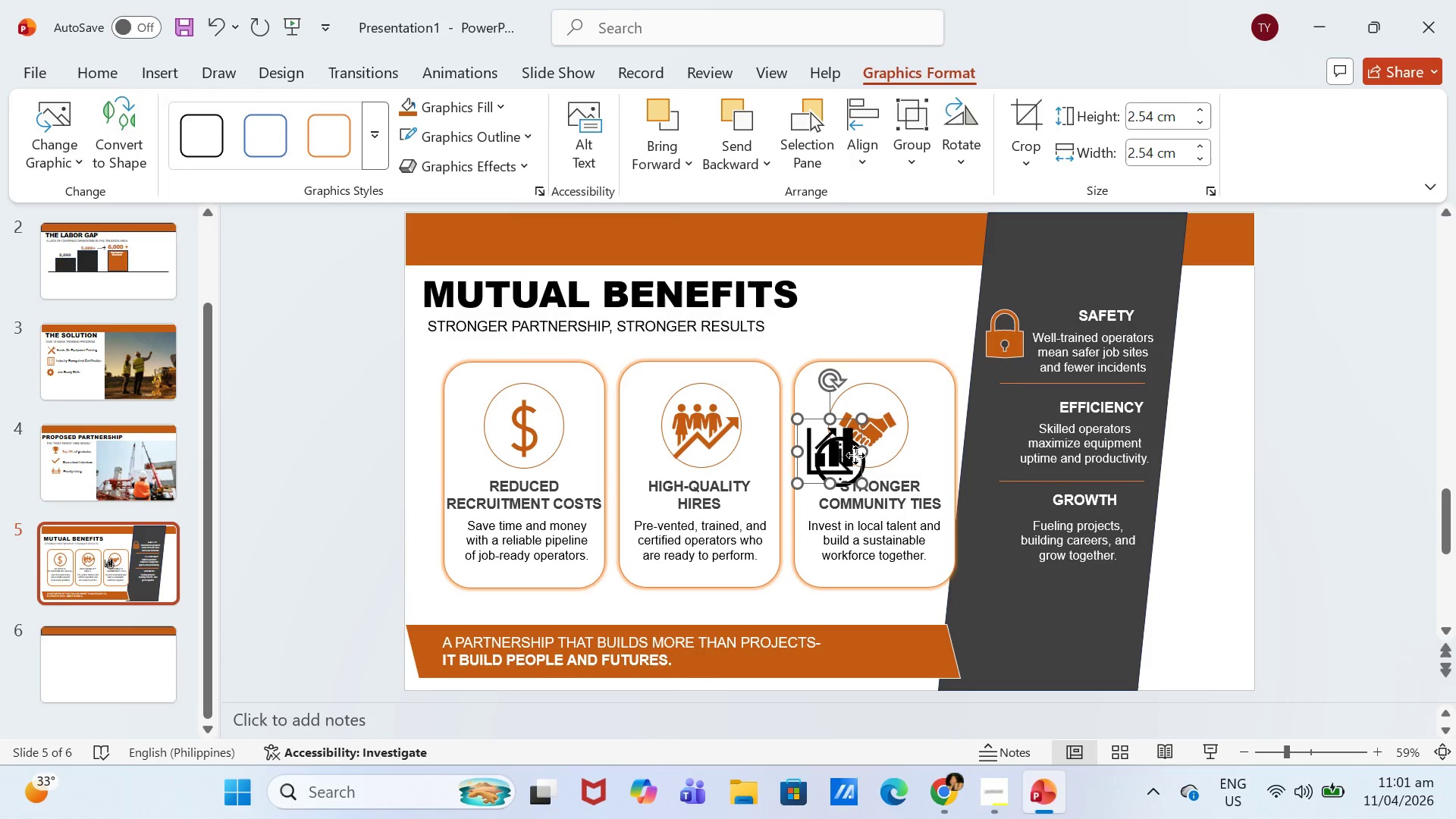 
left_click_drag(start_coordinate=[852, 455], to_coordinate=[862, 452])
 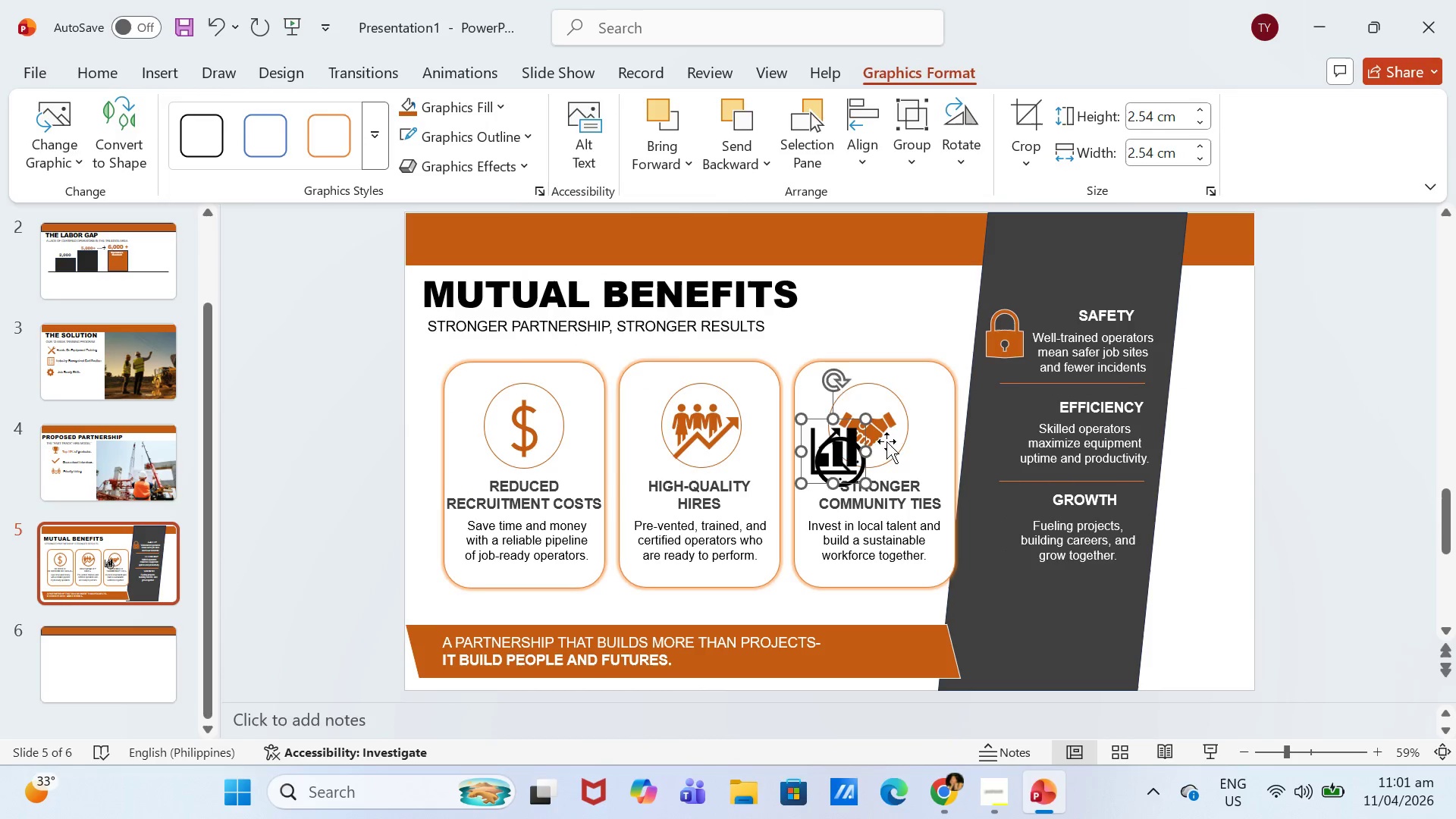 
left_click_drag(start_coordinate=[883, 441], to_coordinate=[996, 423])
 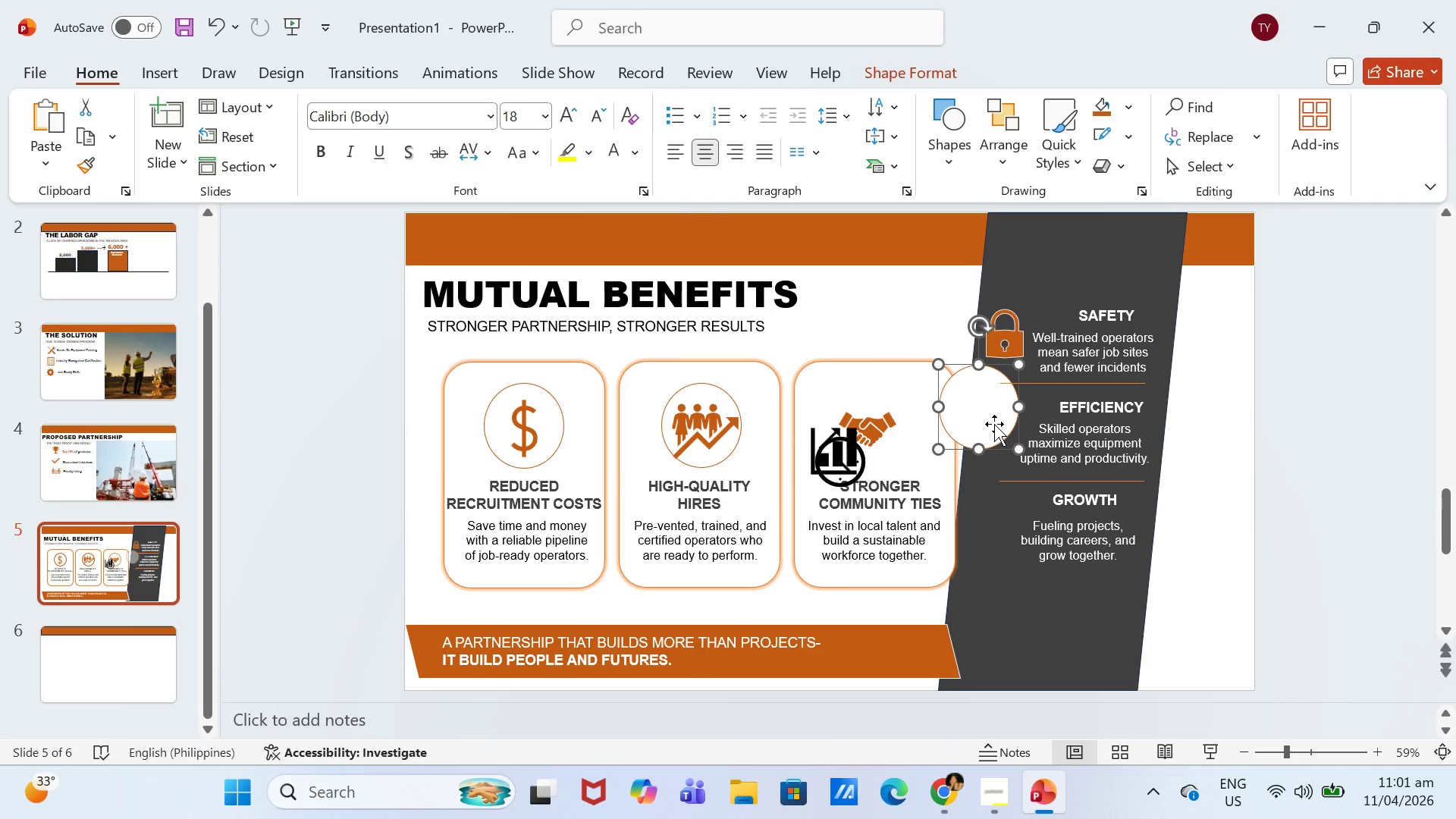 
key(Control+ControlLeft)
 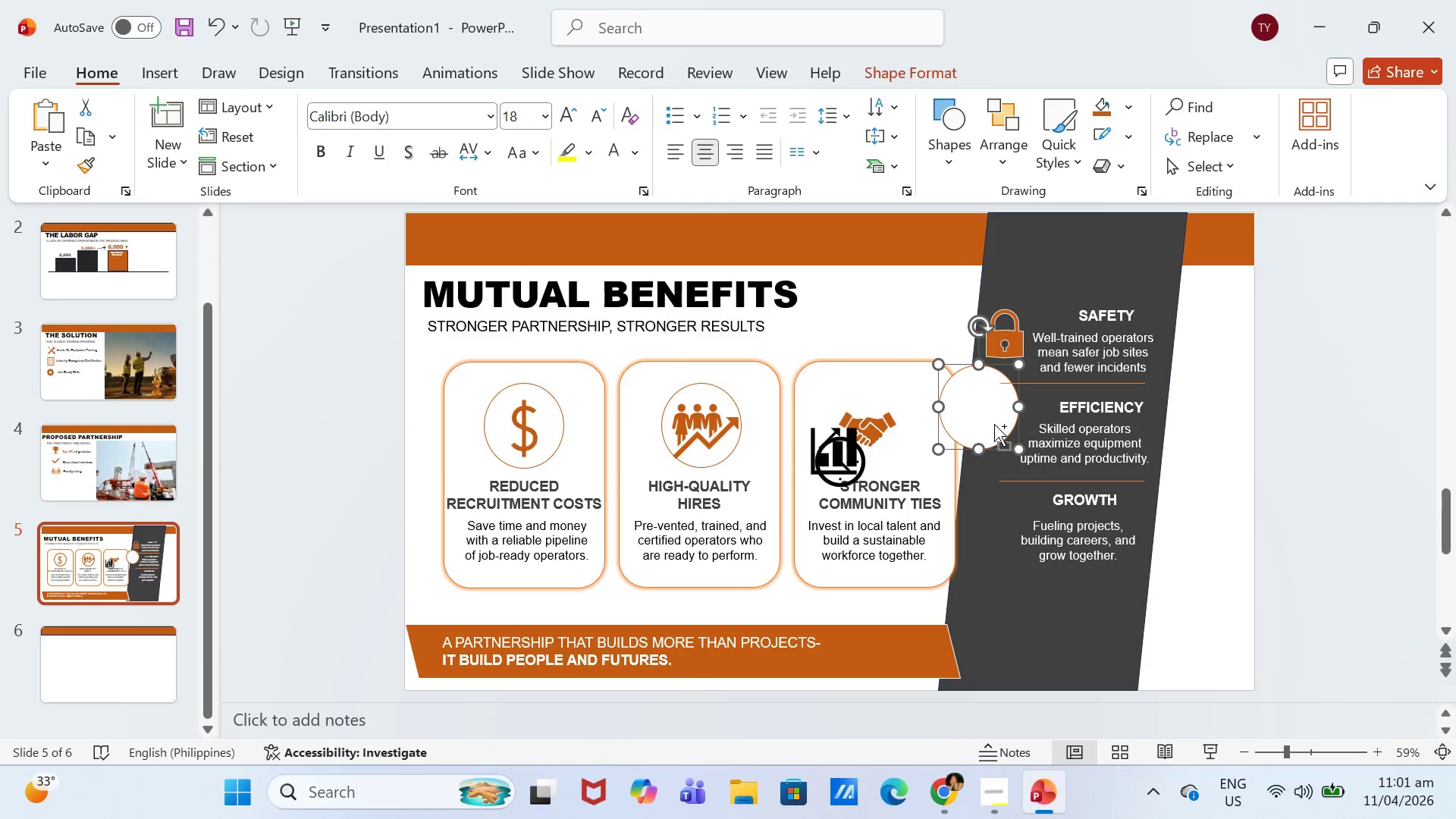 
key(Control+Z)
 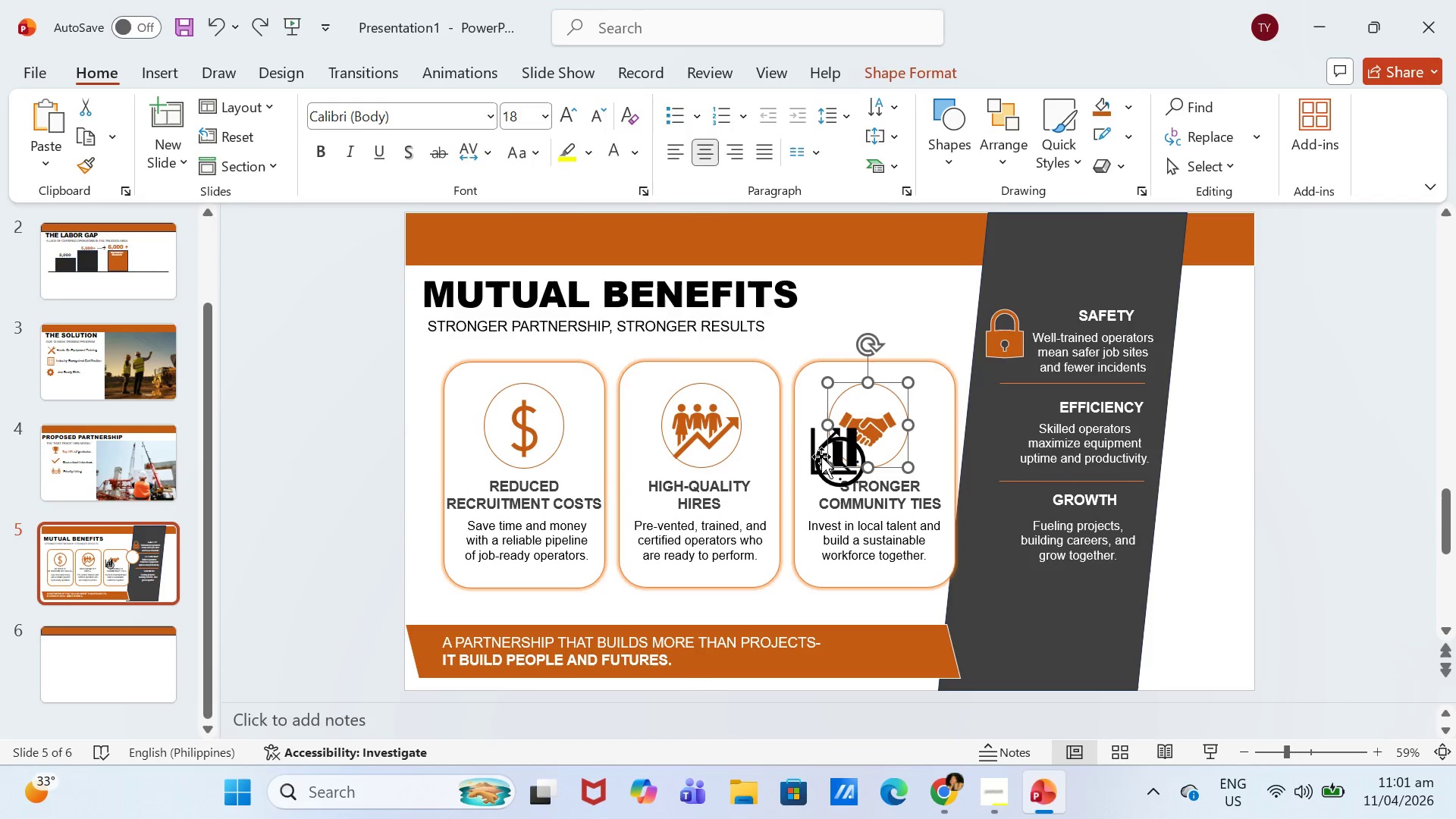 
left_click([820, 458])
 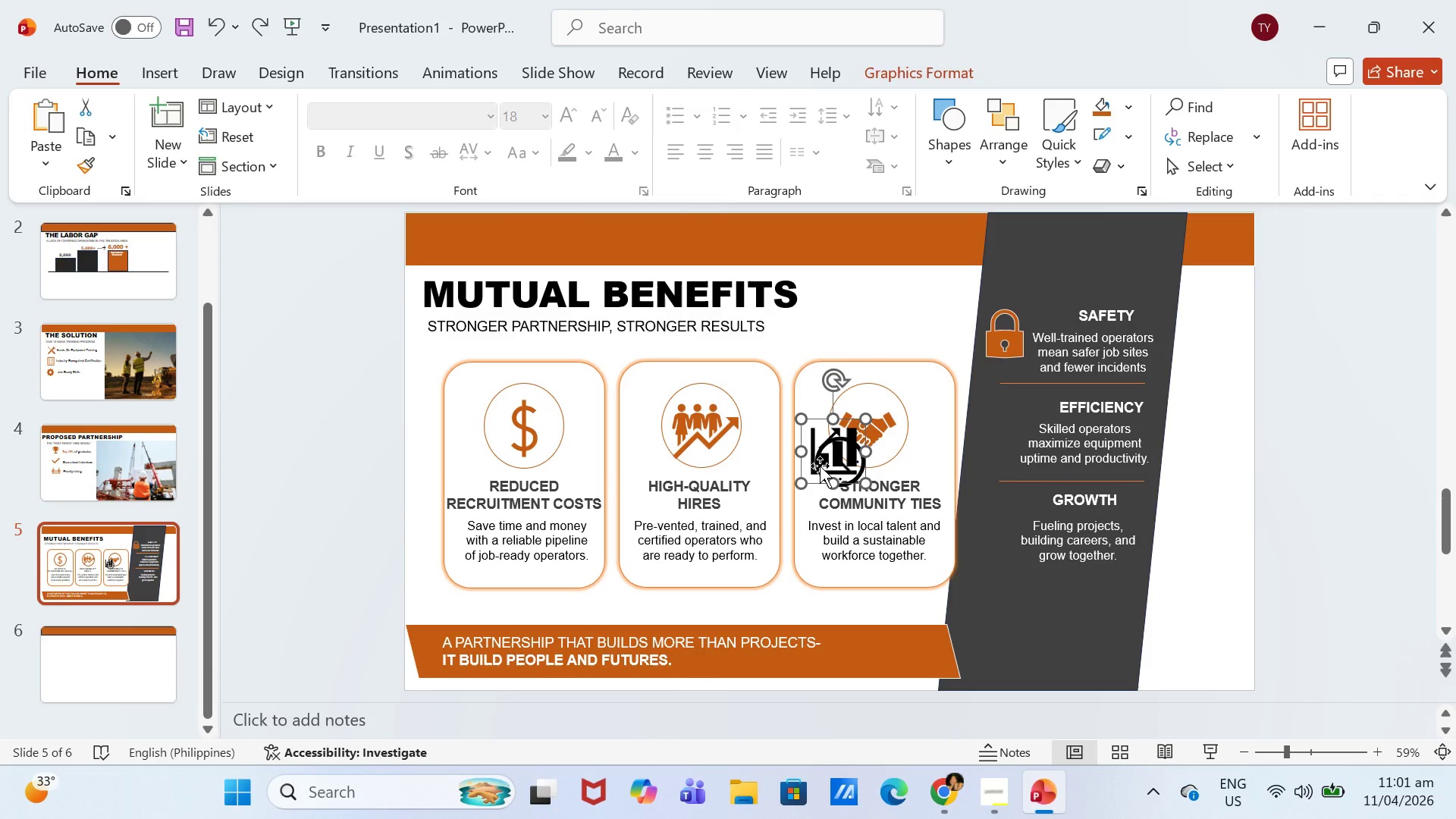 
left_click_drag(start_coordinate=[820, 466], to_coordinate=[832, 466])
 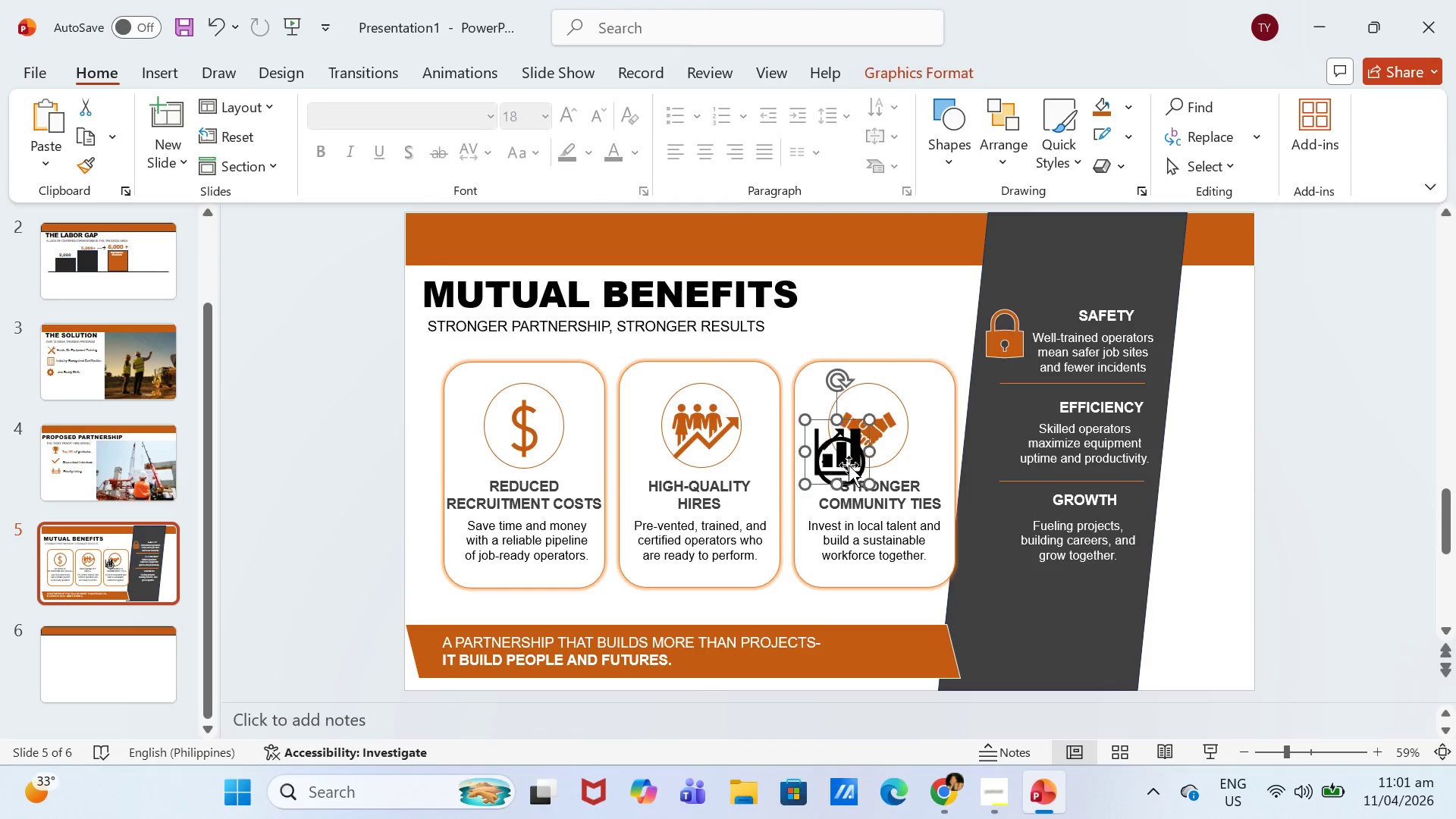 
left_click_drag(start_coordinate=[849, 465], to_coordinate=[982, 467])
 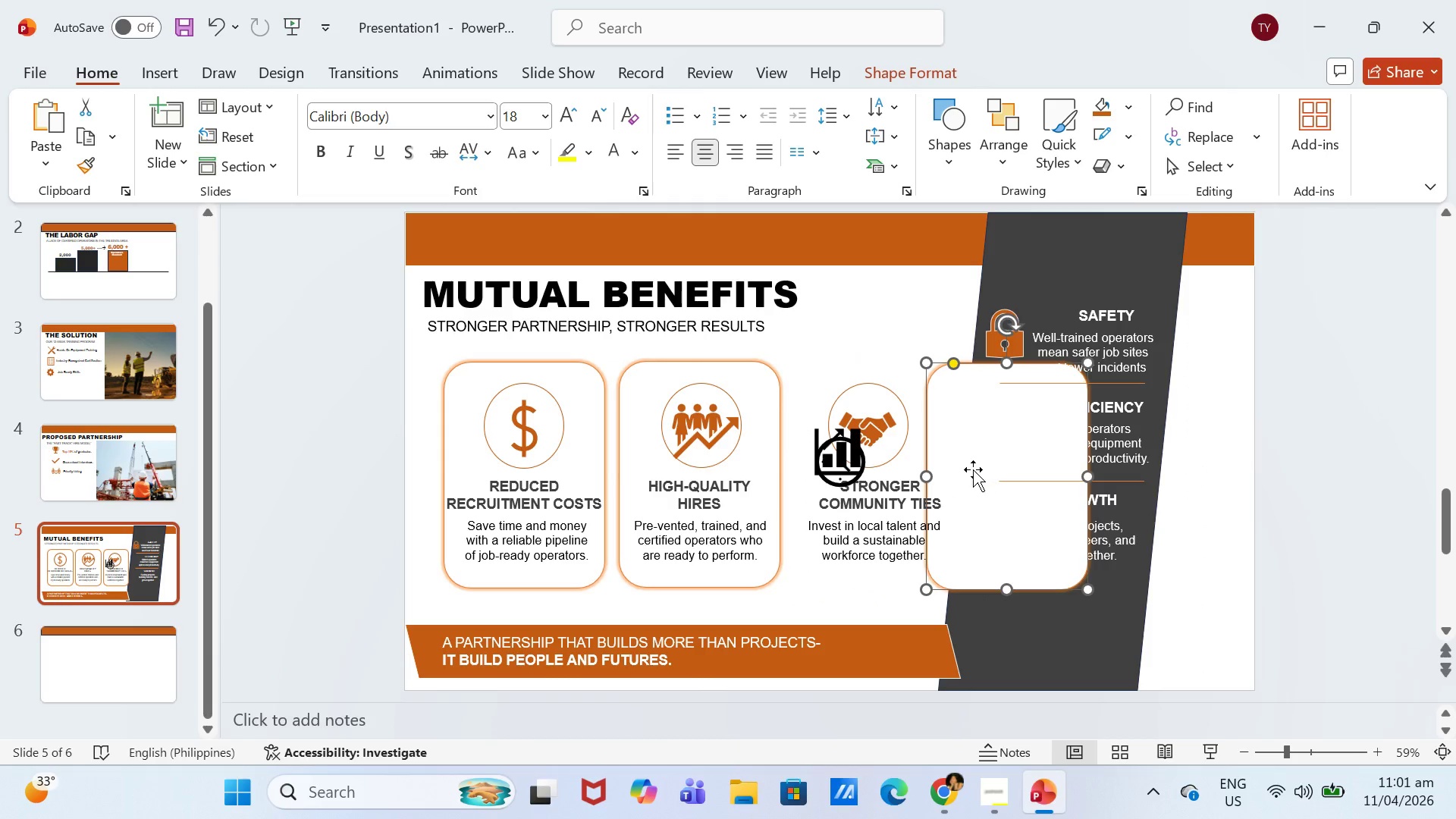 
key(Control+Z)
 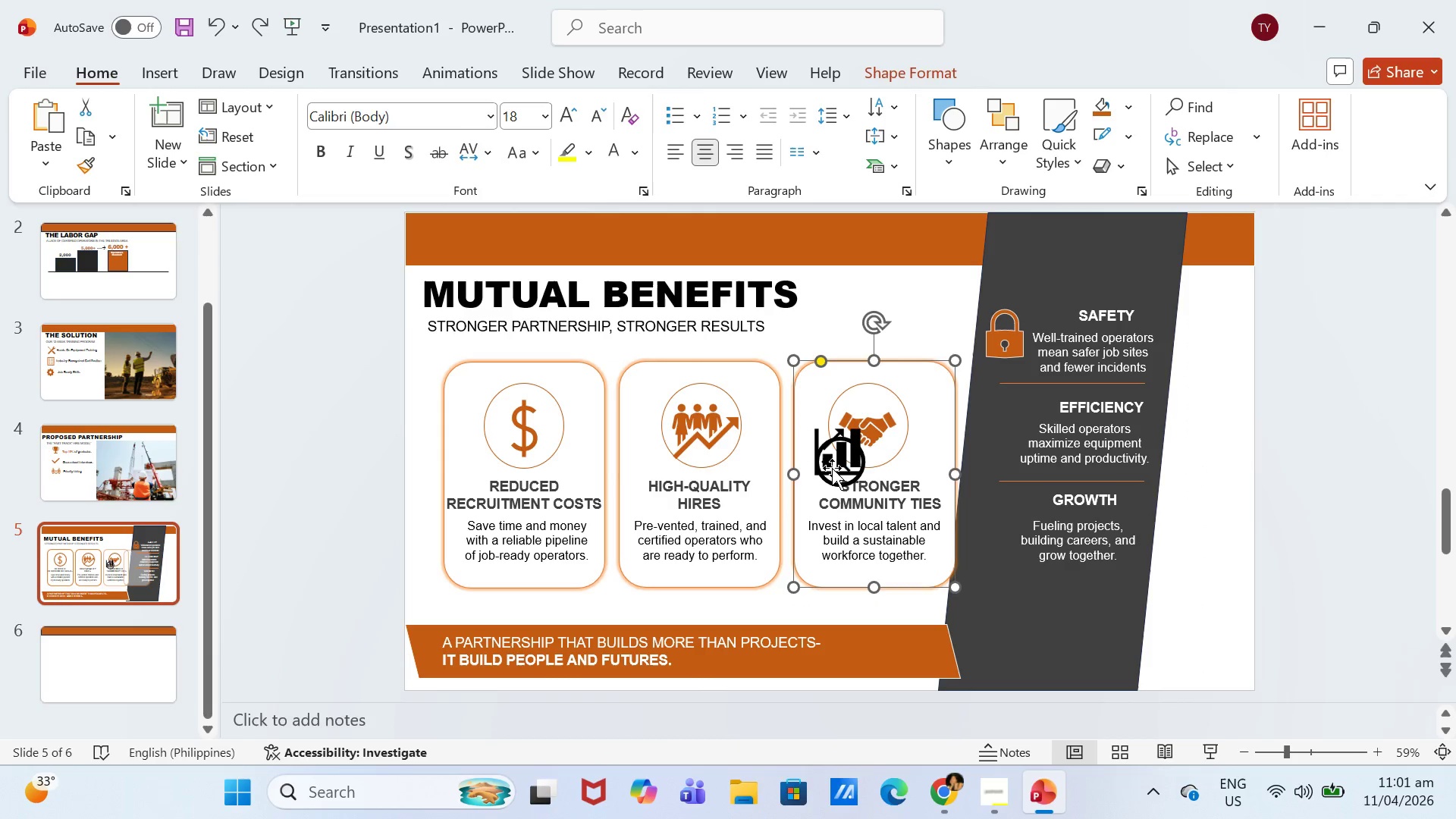 
left_click([848, 468])
 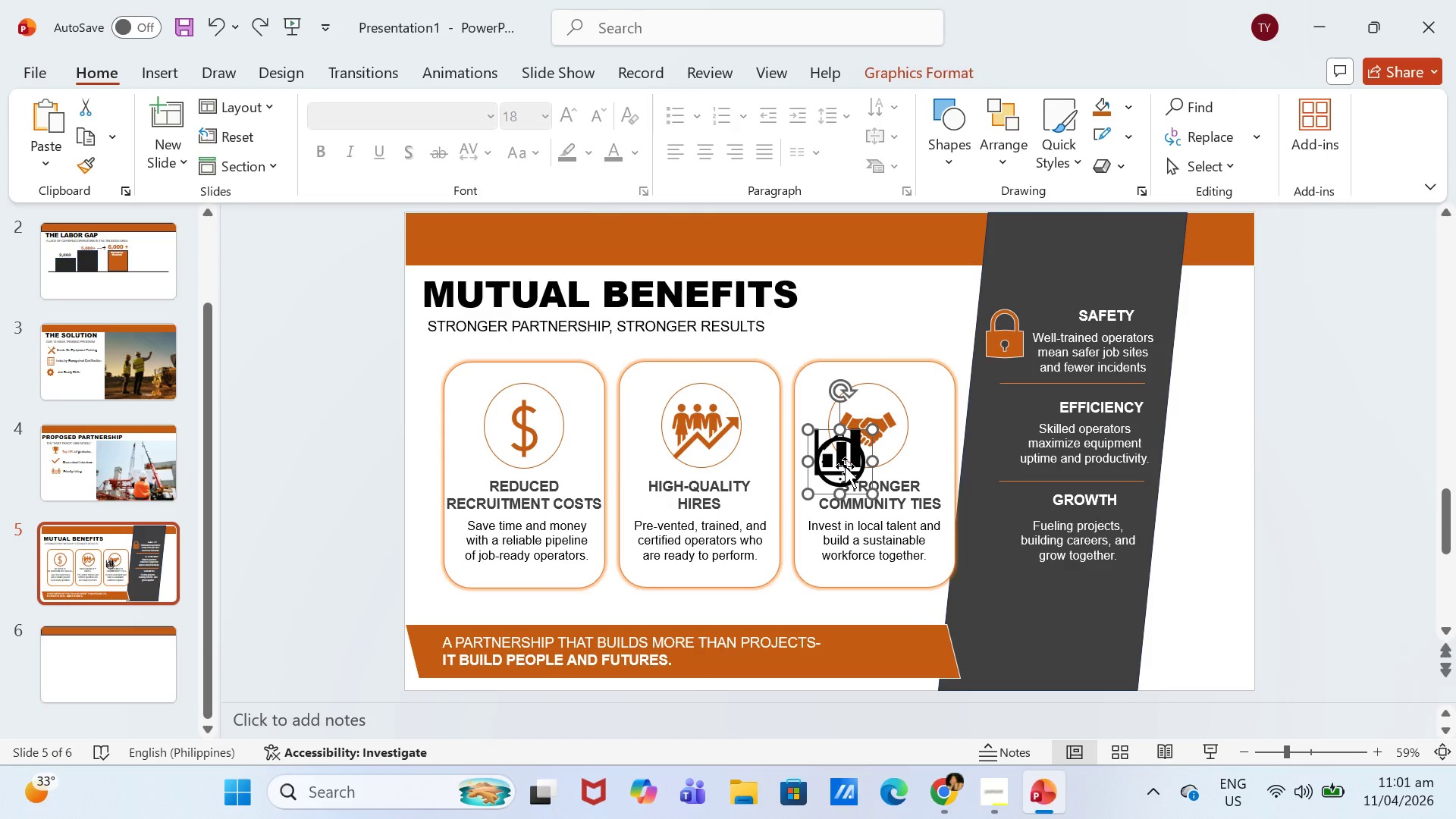 
left_click_drag(start_coordinate=[845, 466], to_coordinate=[1002, 436])
 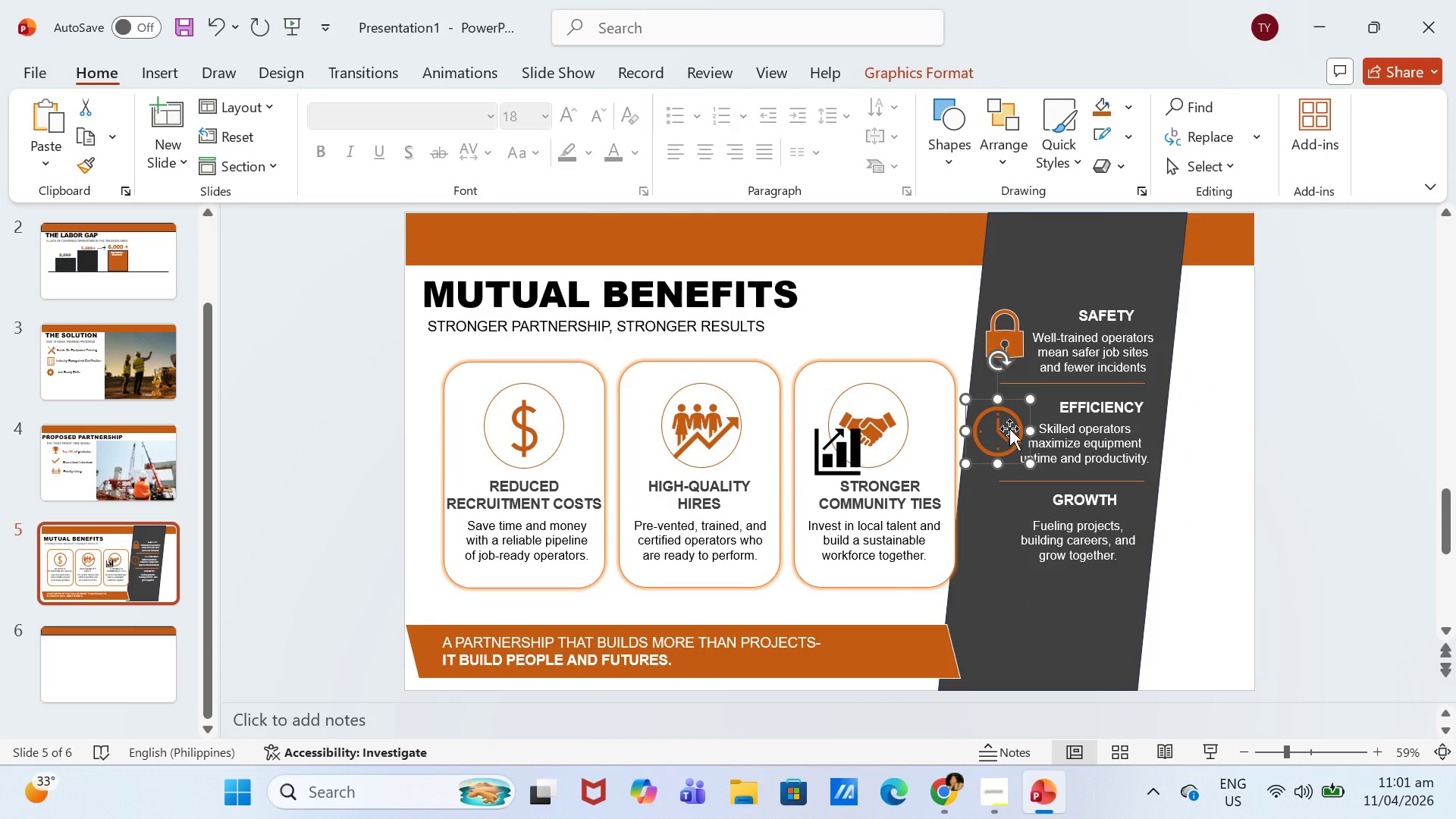 
left_click_drag(start_coordinate=[842, 448], to_coordinate=[996, 530])
 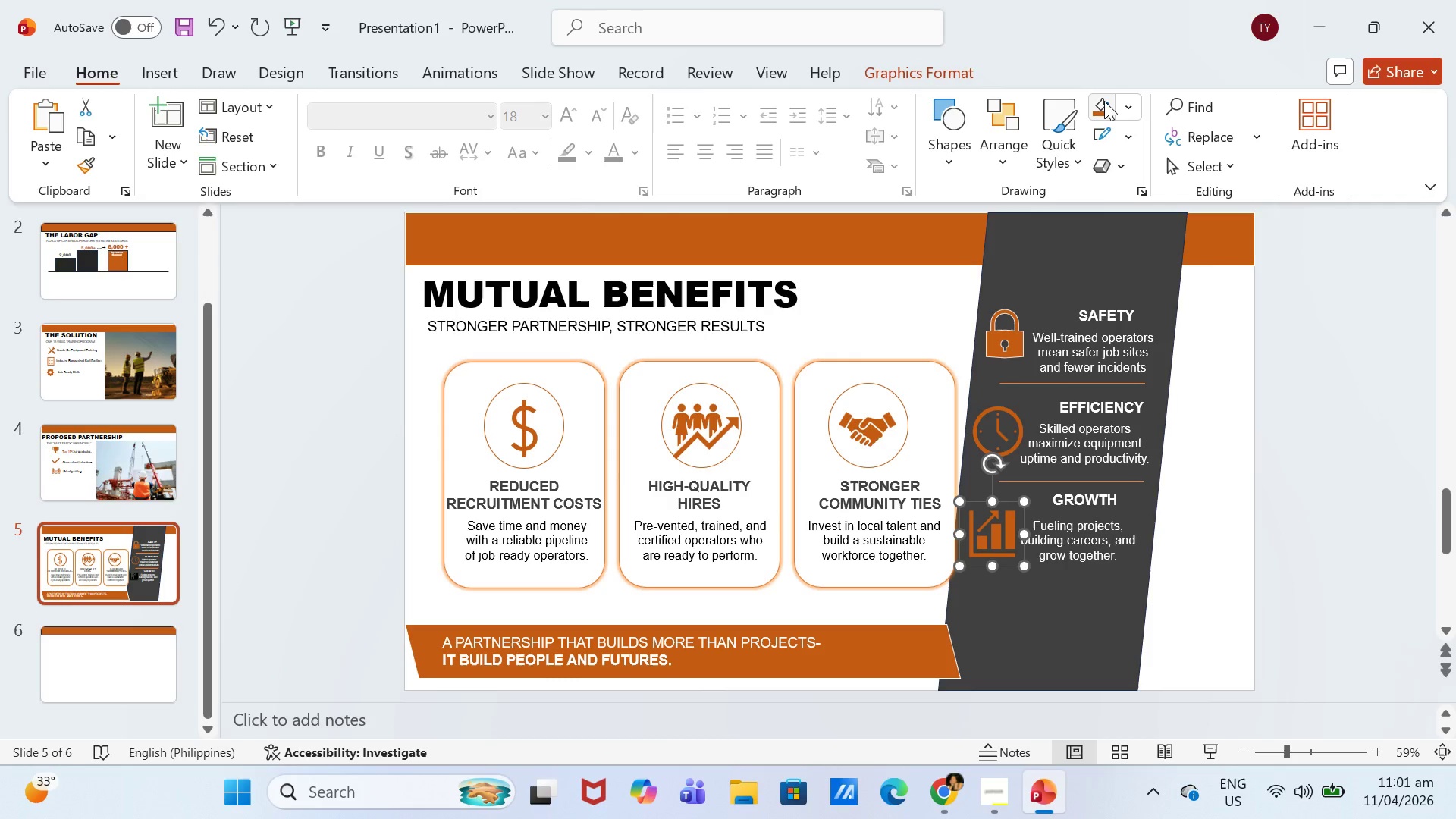 
double_click([1324, 464])
 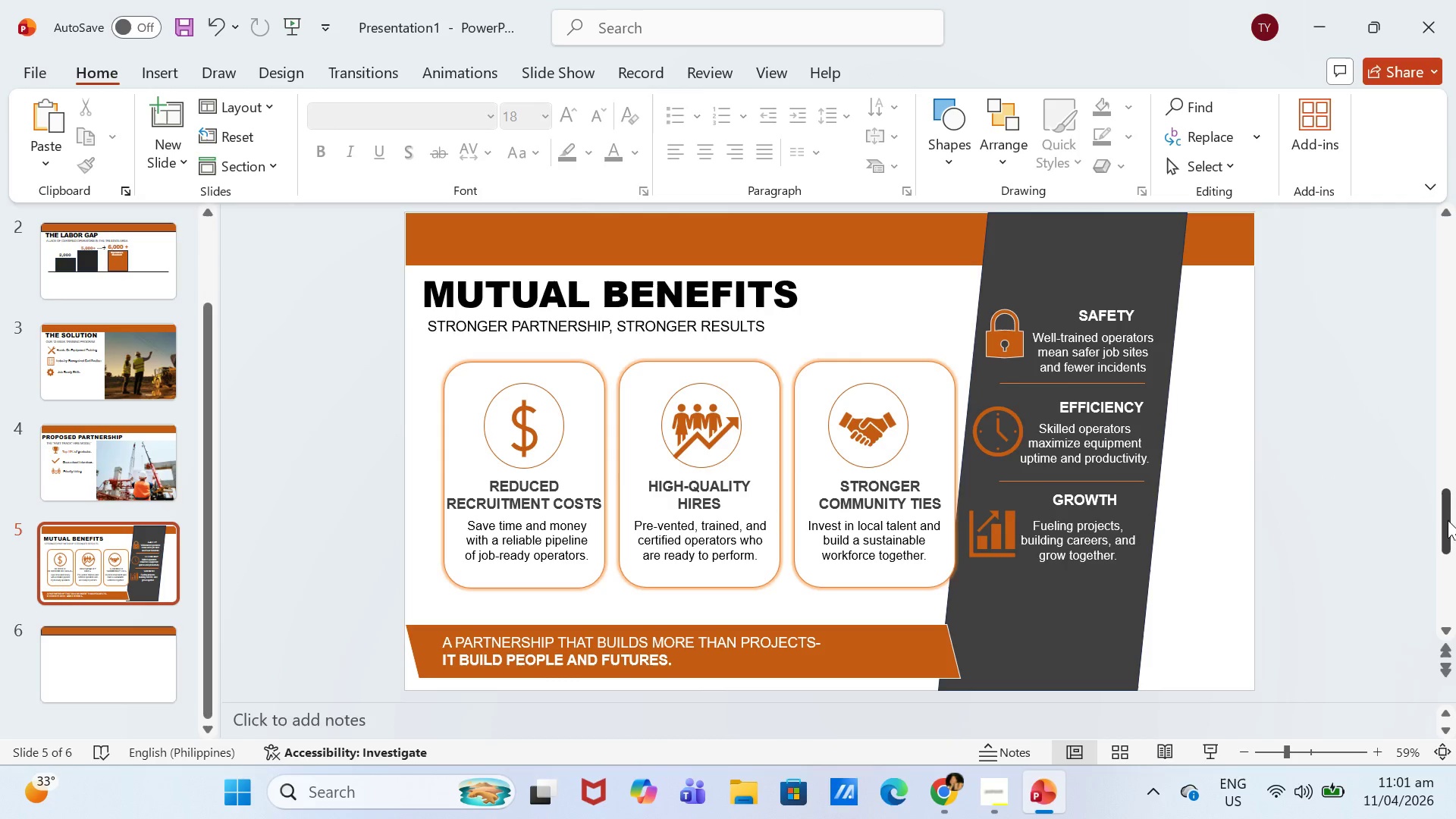 
left_click([170, 71])
 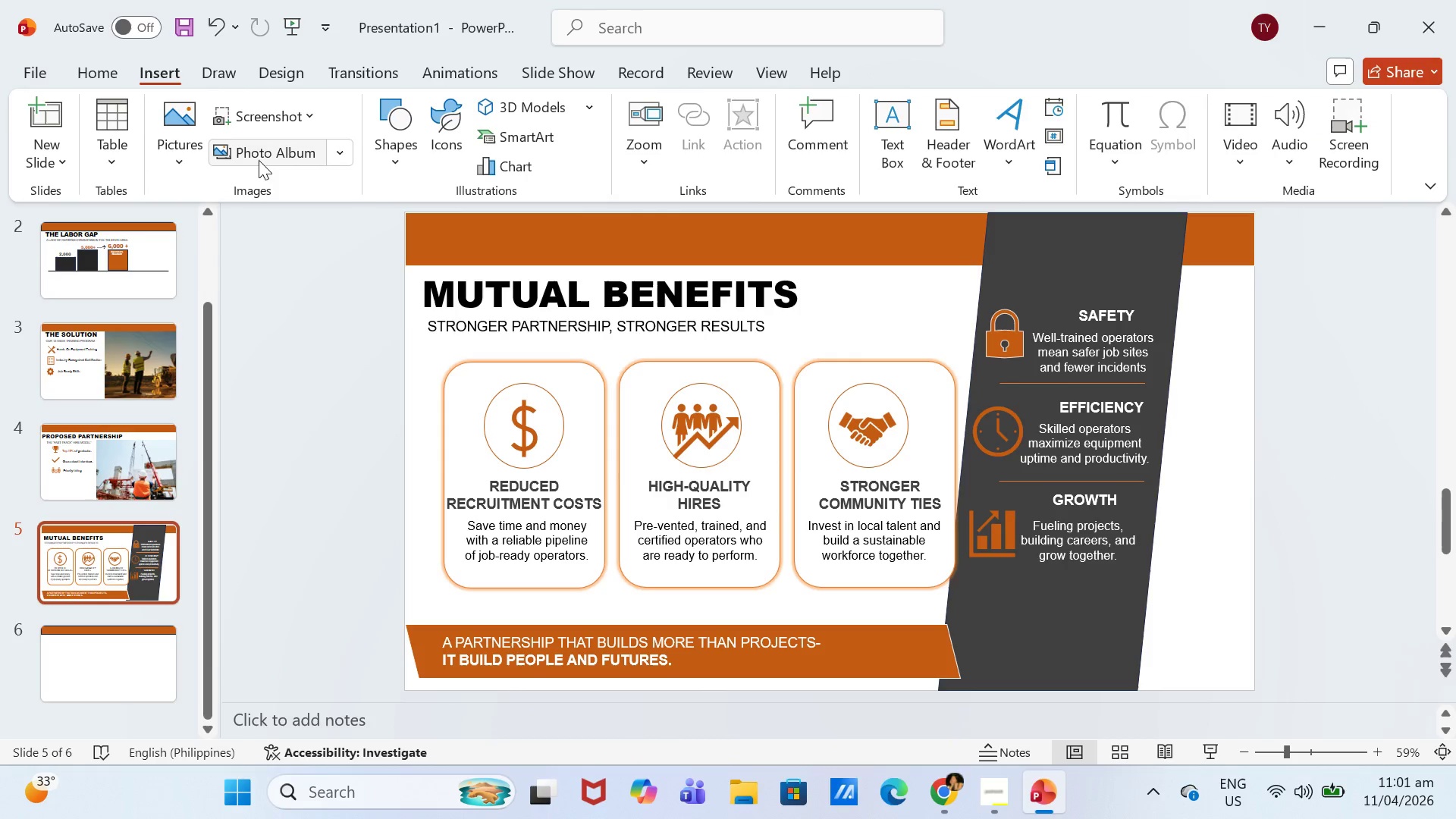 
left_click([206, 154])
 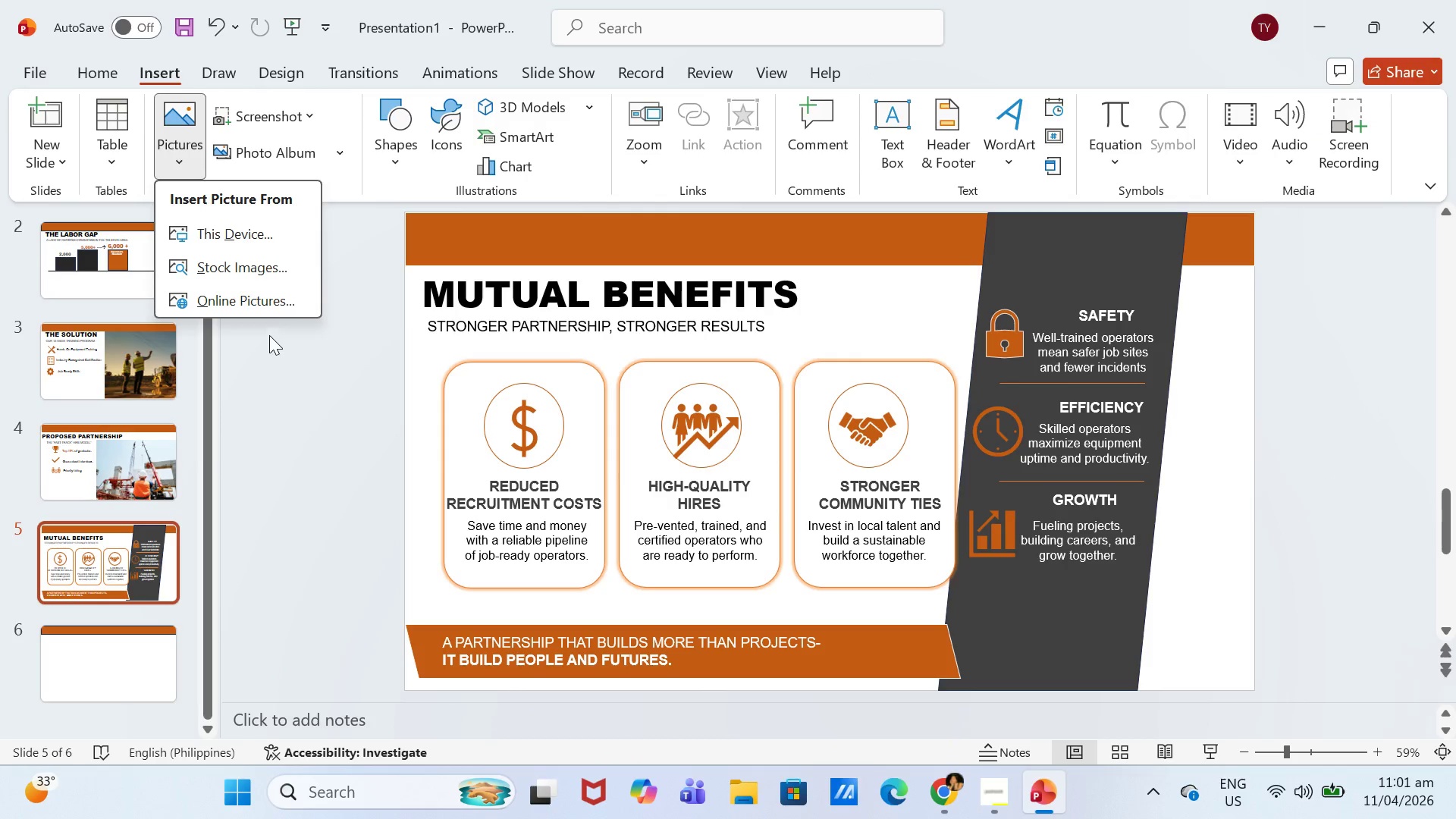 
left_click([280, 313])
 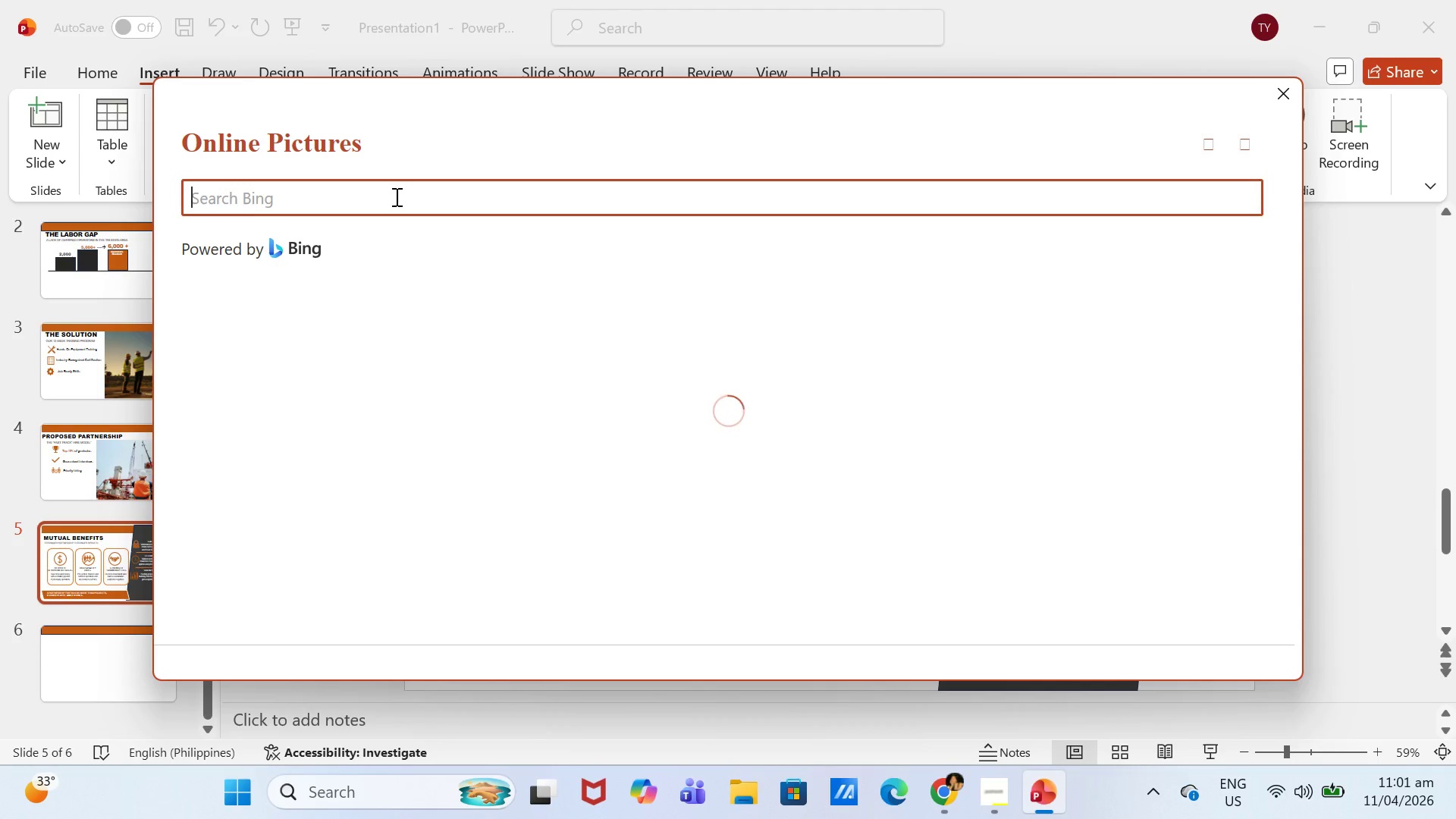 
type(construct)
key(Backspace)
key(Backspace)
type(ction worker)
 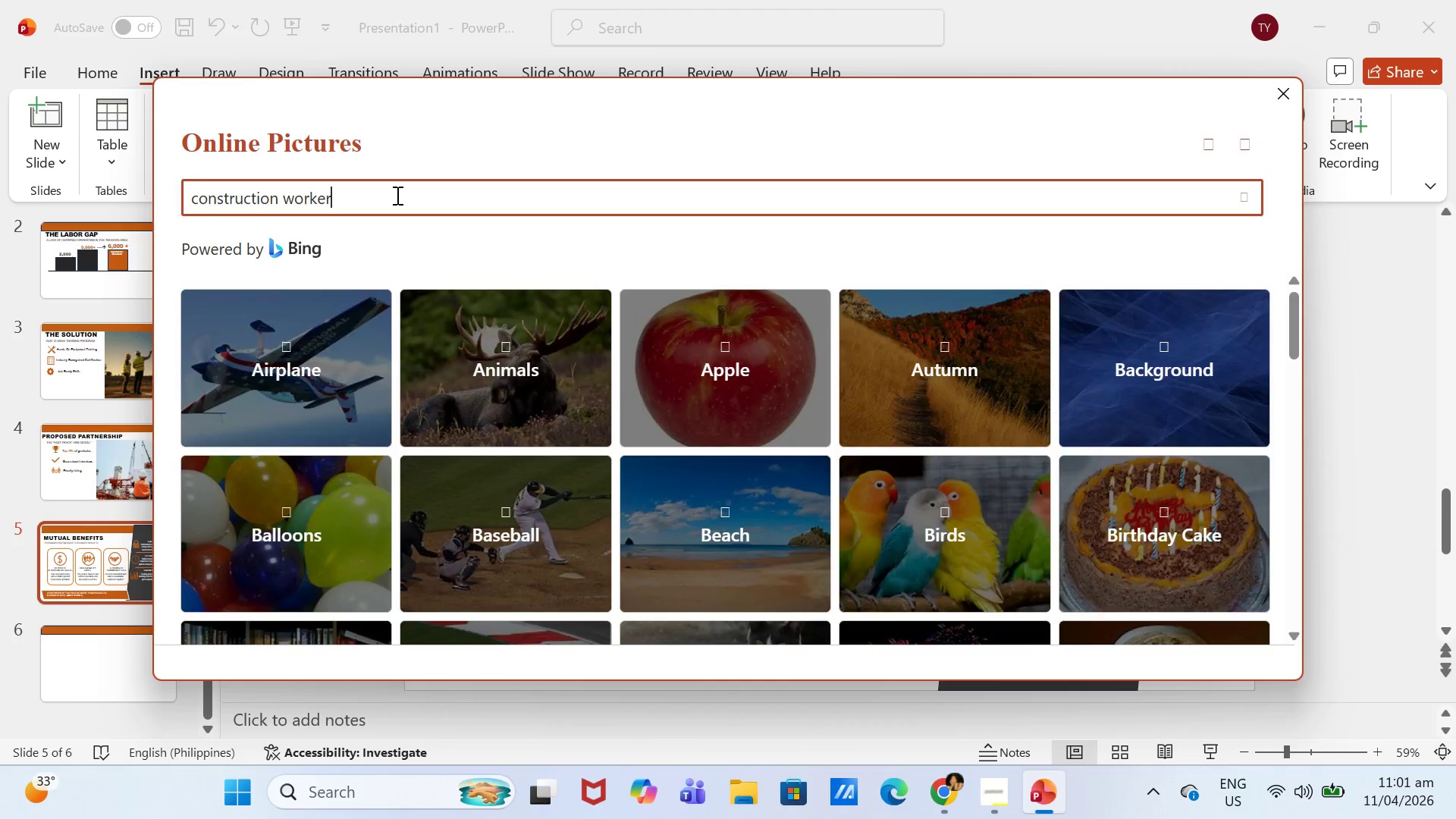 
key(Enter)
 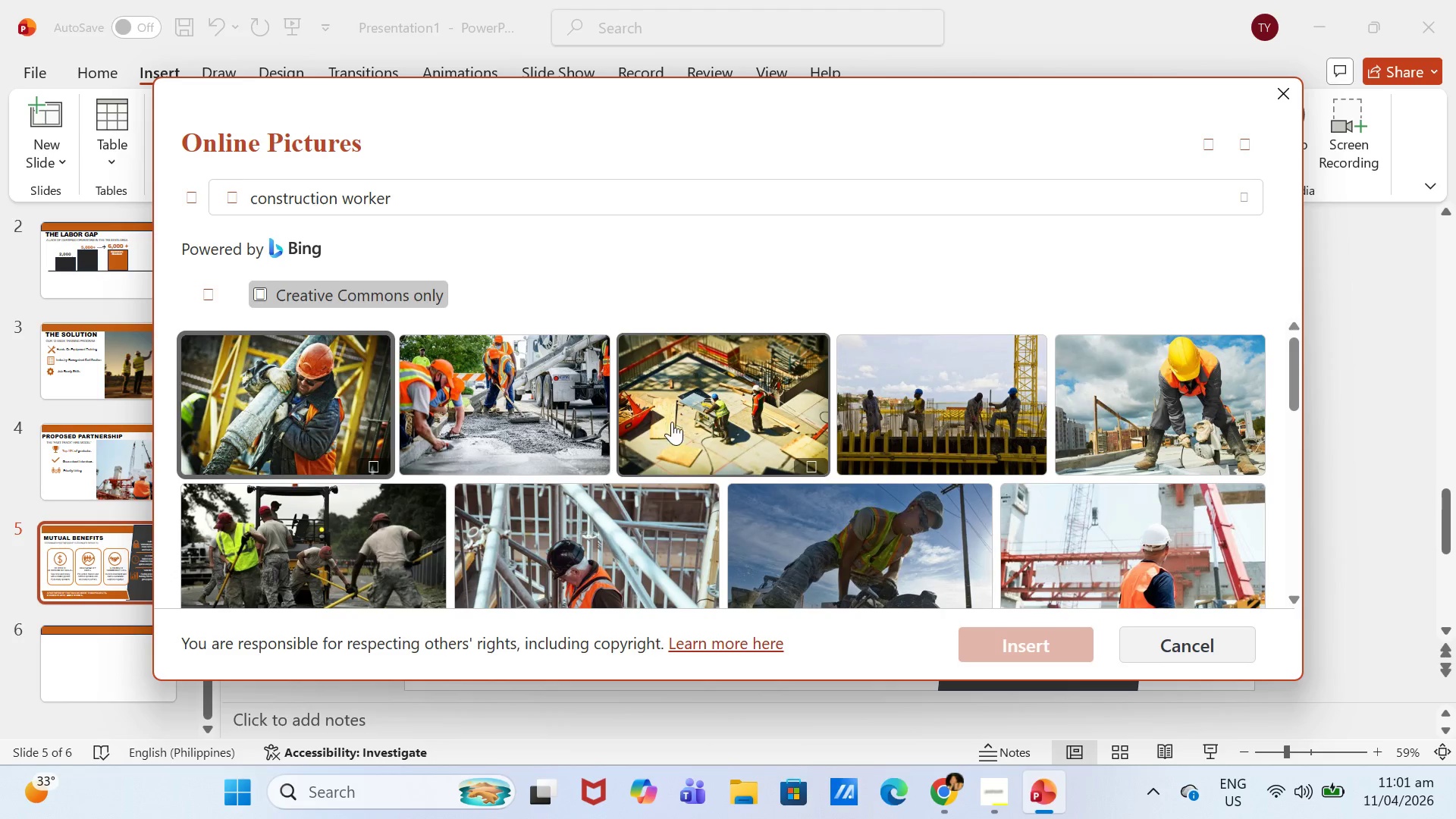 
scroll: coordinate [1033, 487], scroll_direction: down, amount: 7.0
 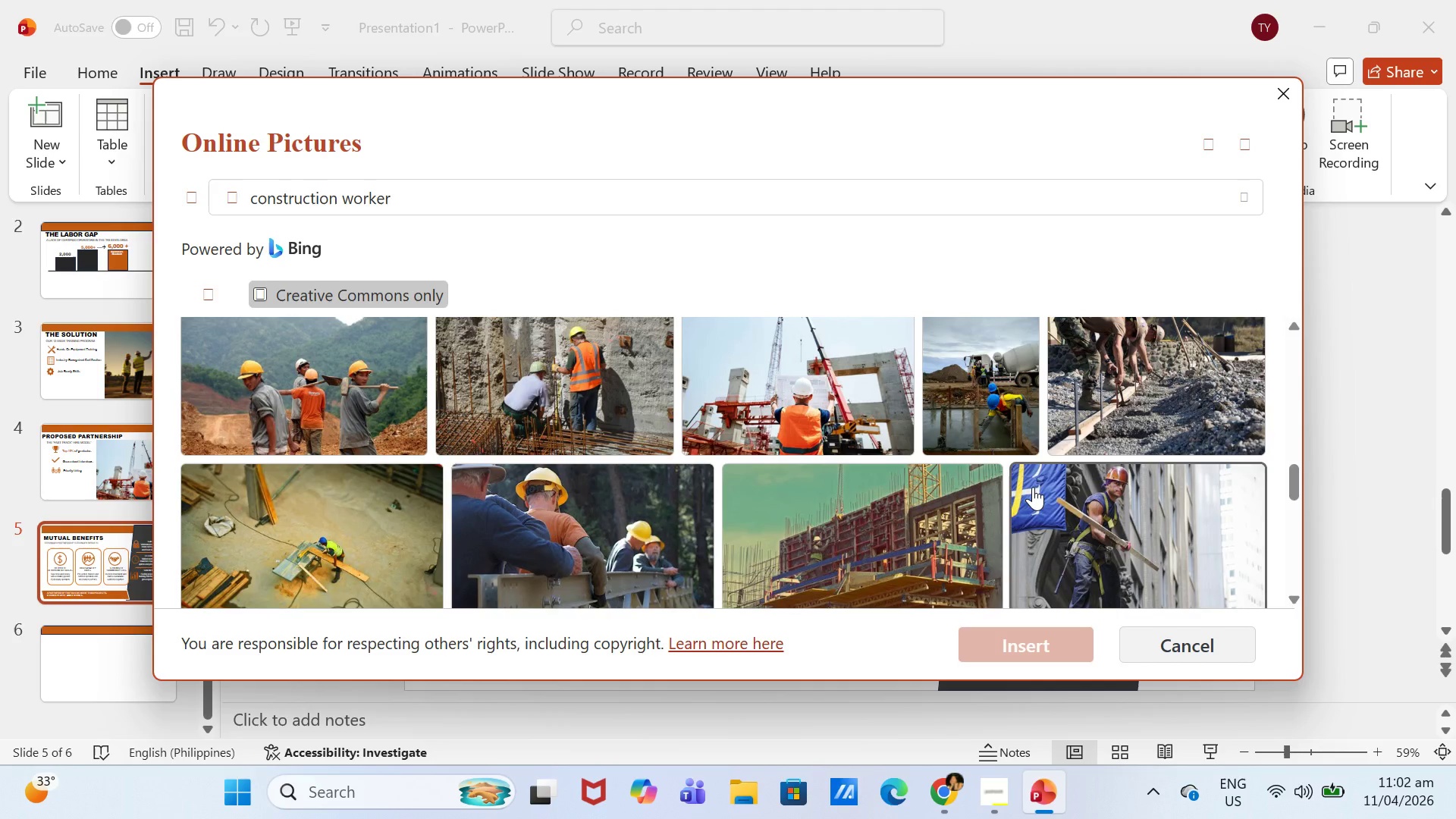 
scroll: coordinate [1033, 487], scroll_direction: up, amount: 1.0
 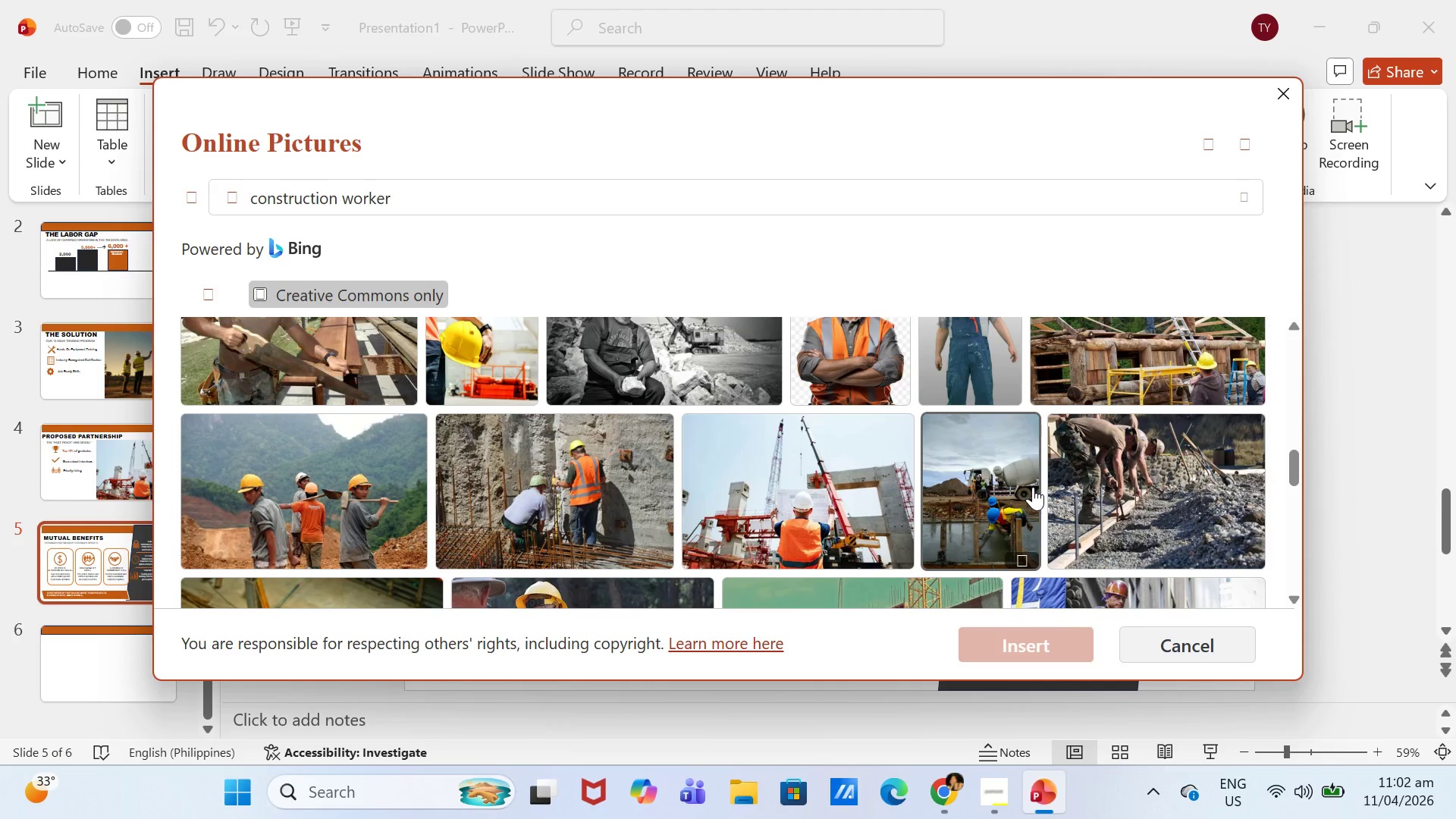 
scroll: coordinate [1173, 417], scroll_direction: down, amount: 9.0
 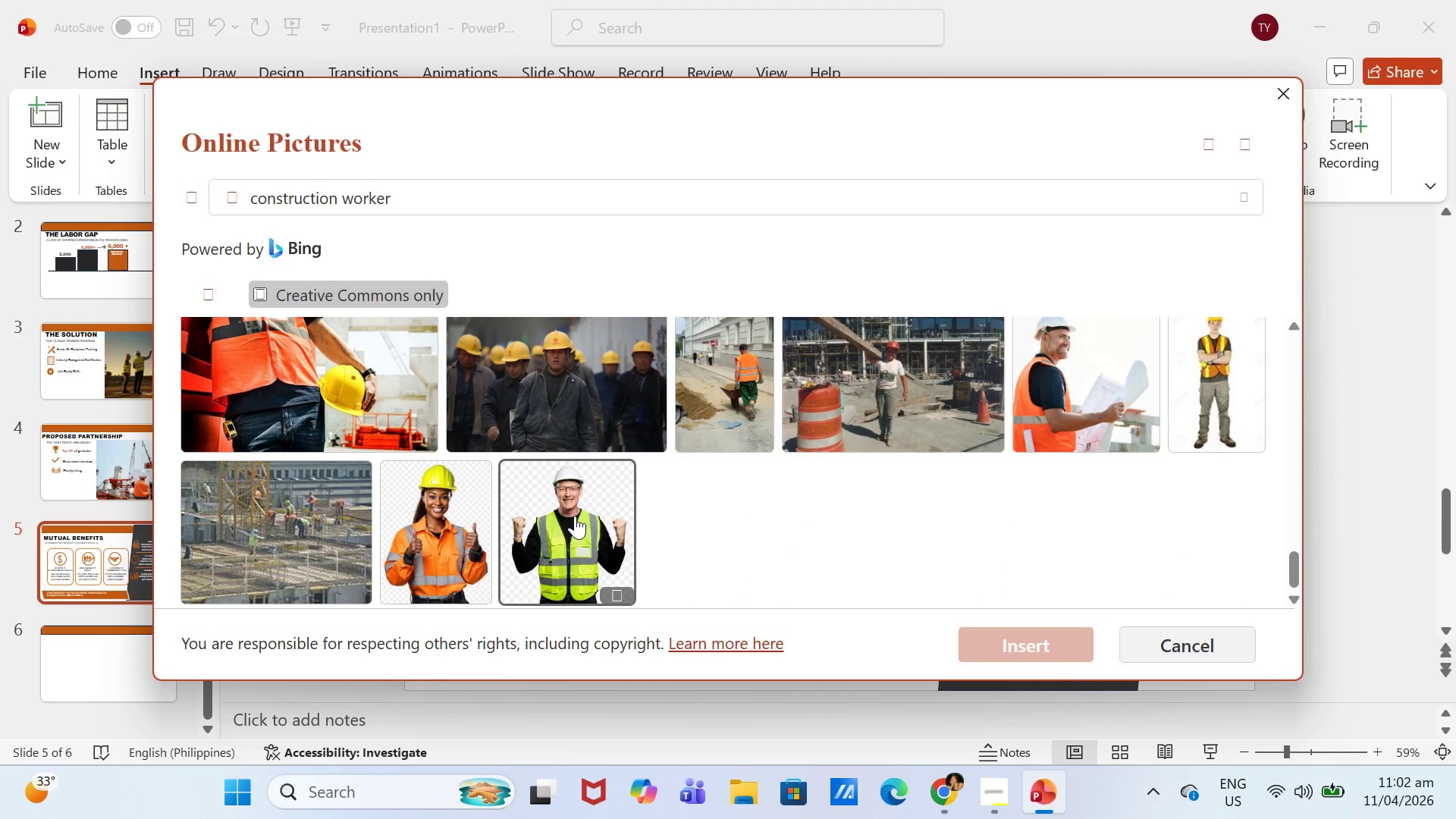 
left_click([575, 516])
 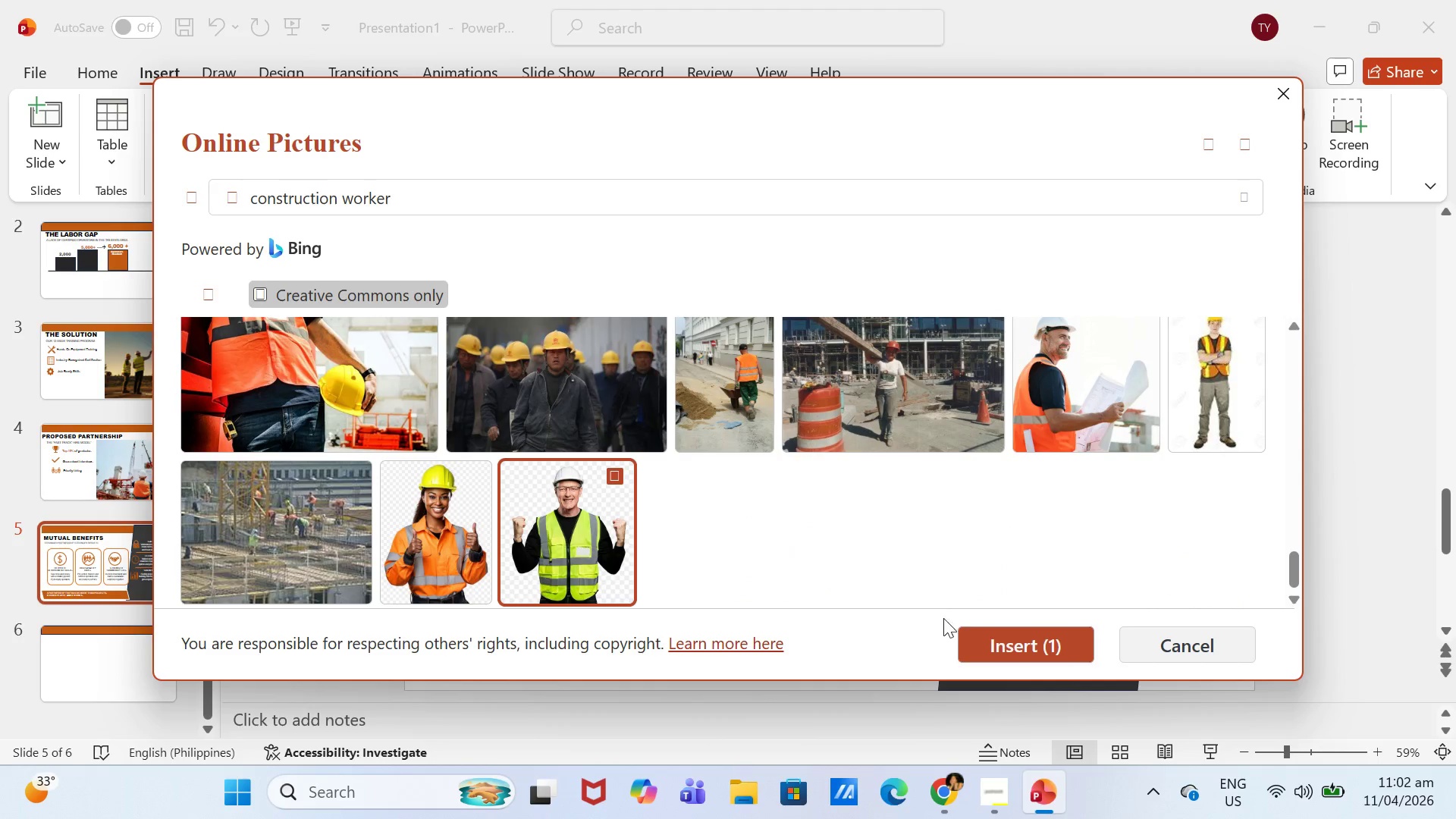 
left_click([981, 648])
 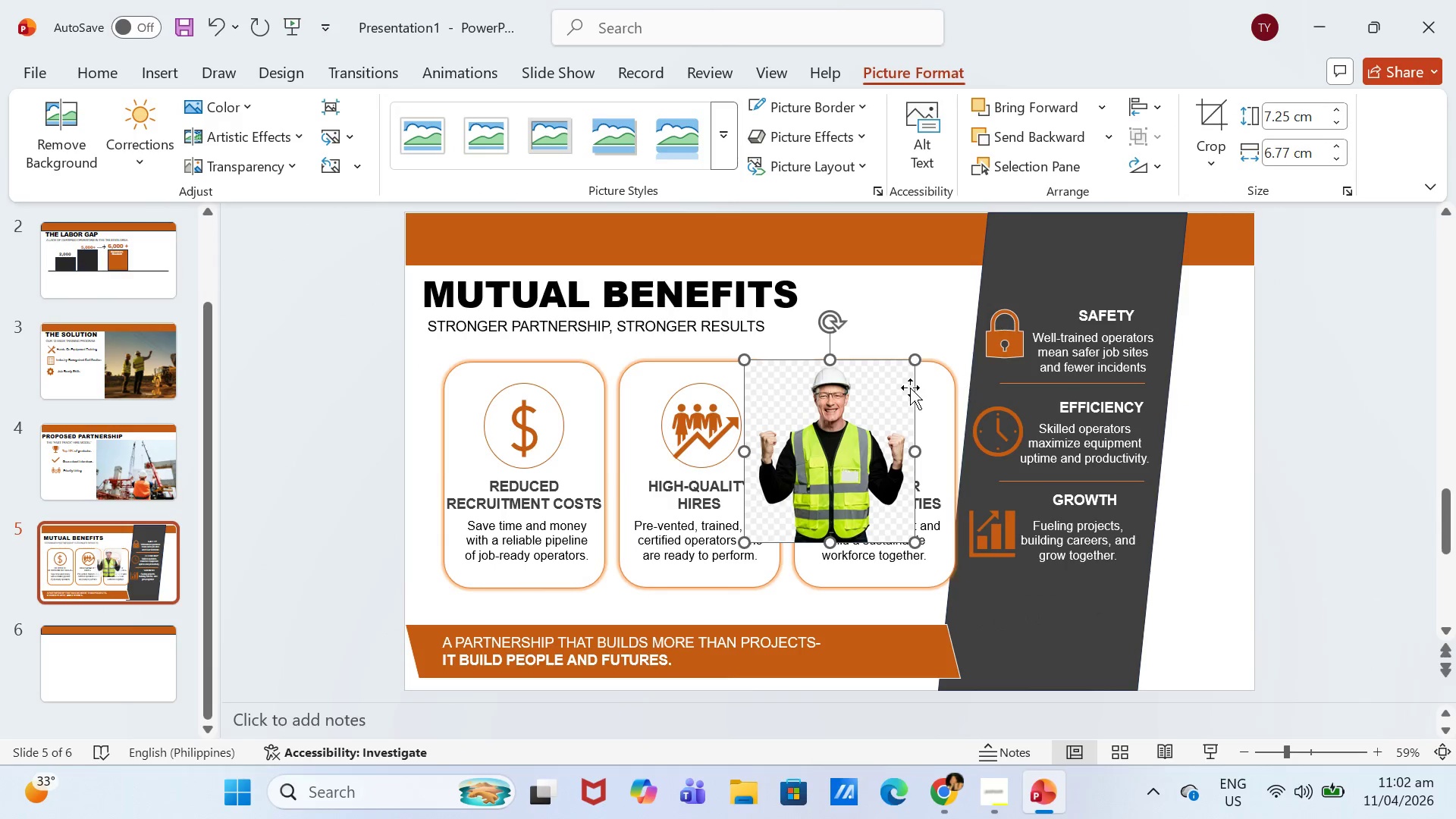 
left_click_drag(start_coordinate=[830, 434], to_coordinate=[1188, 560])
 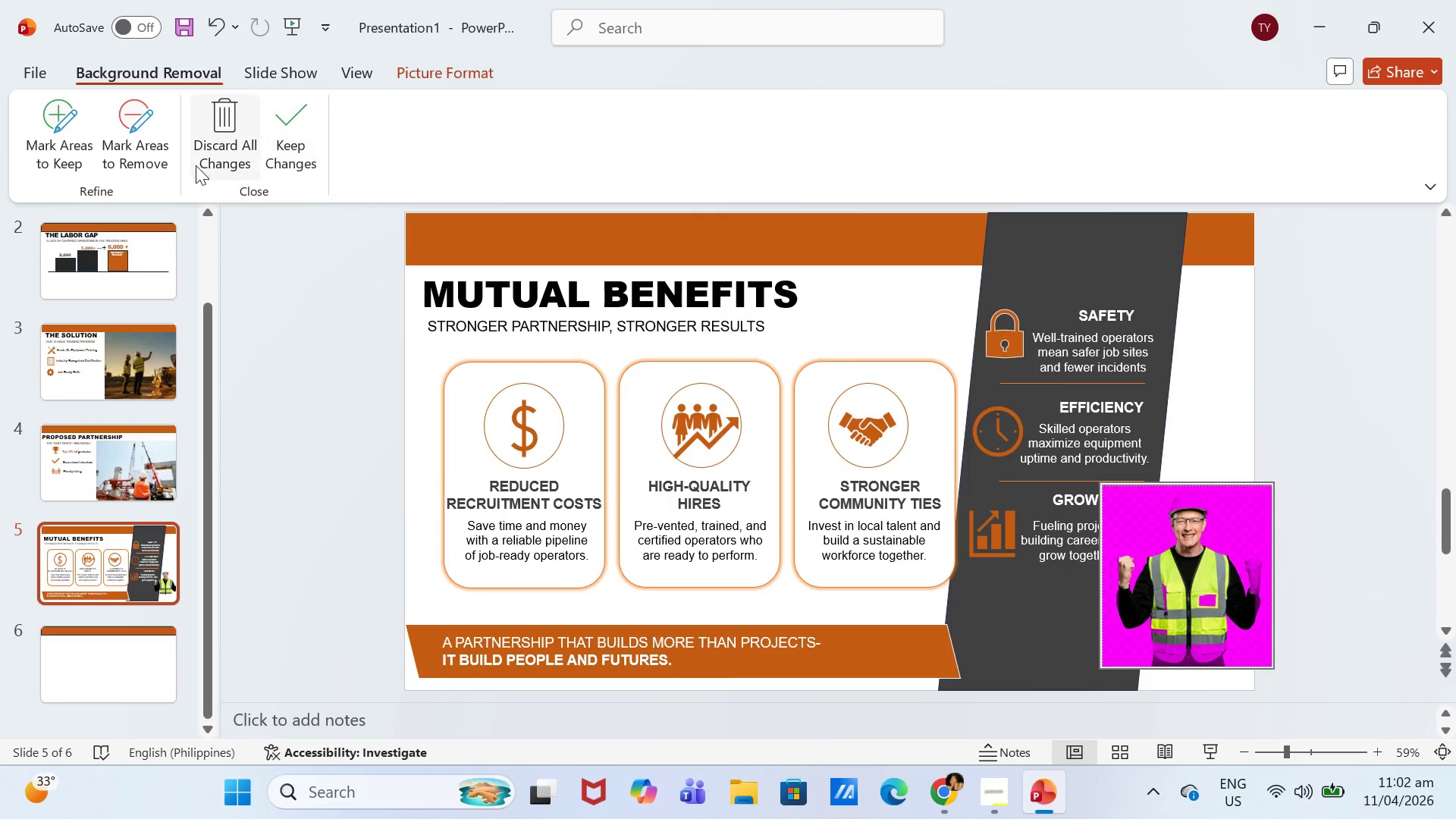 
wait(7.48)
 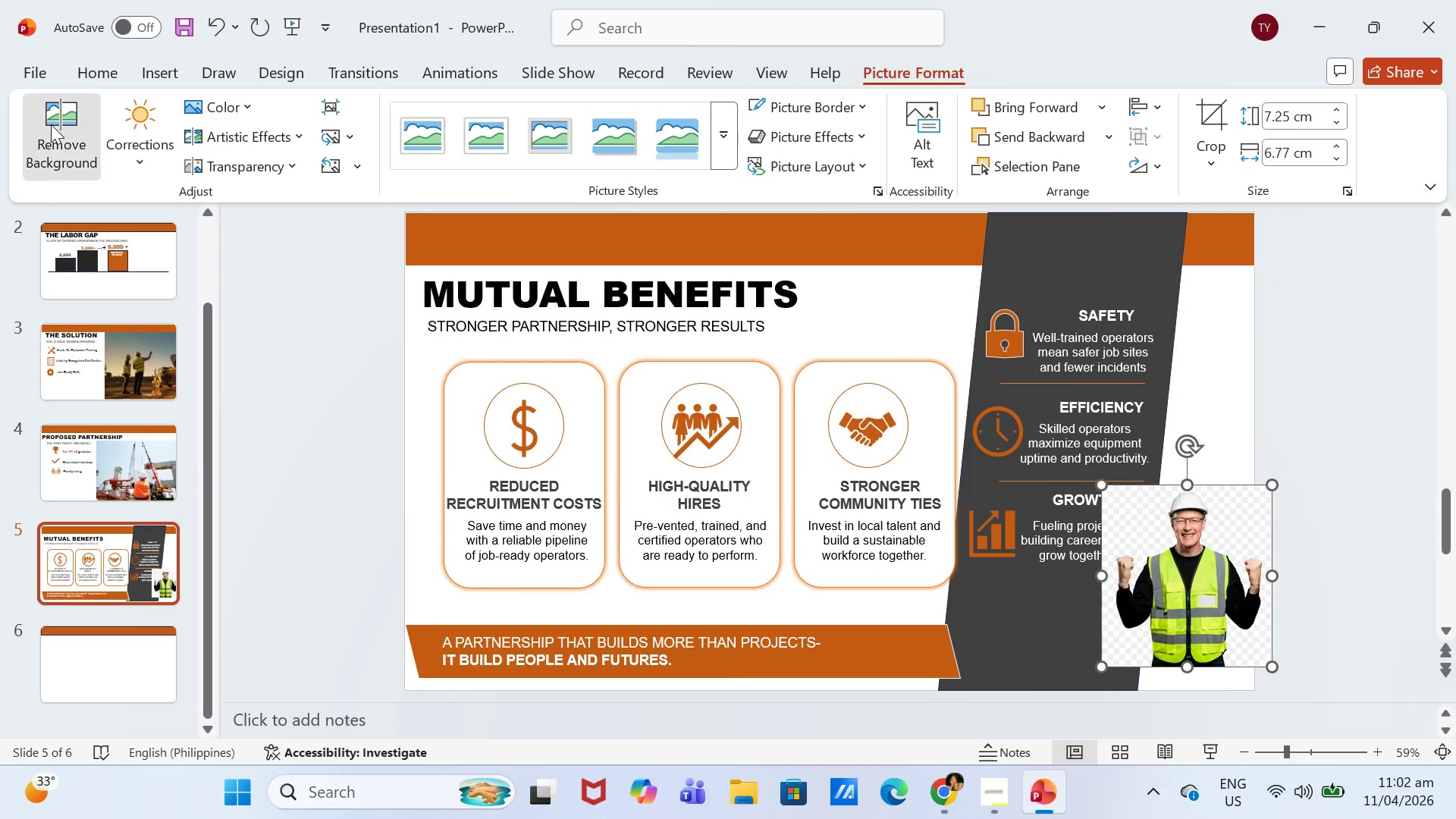 
left_click([71, 117])
 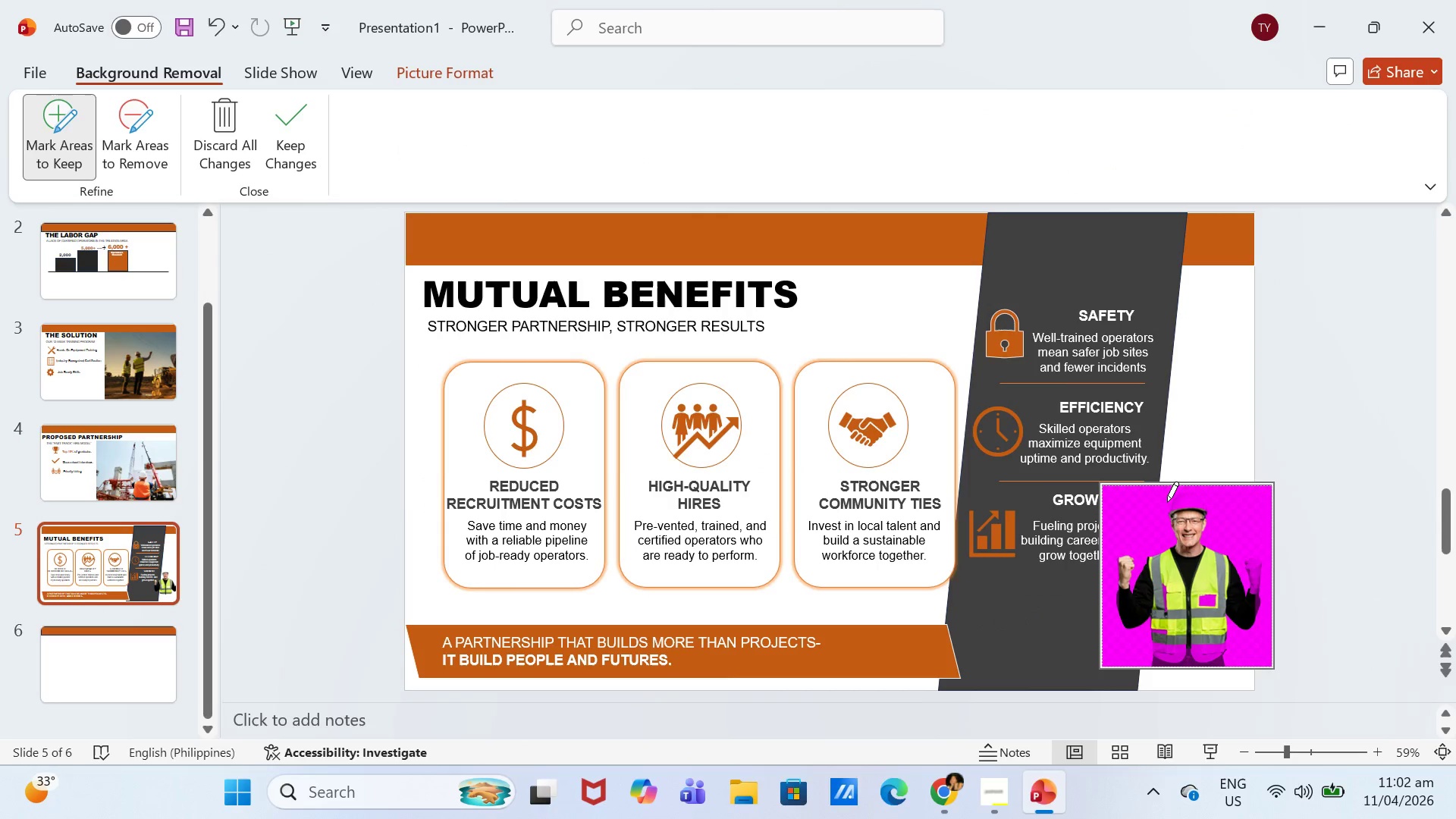 
left_click([1184, 504])
 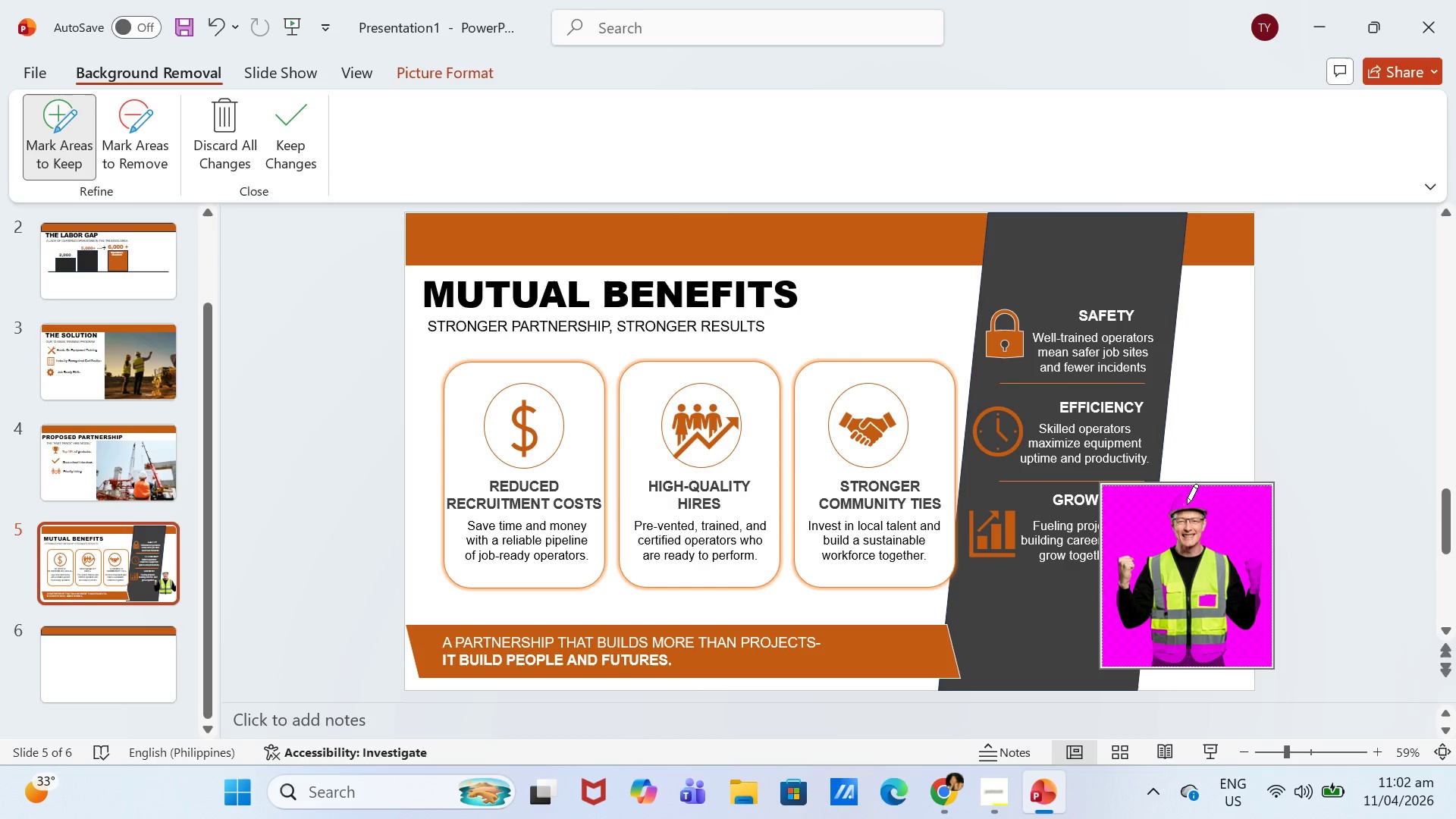 
left_click_drag(start_coordinate=[1187, 504], to_coordinate=[1163, 497])
 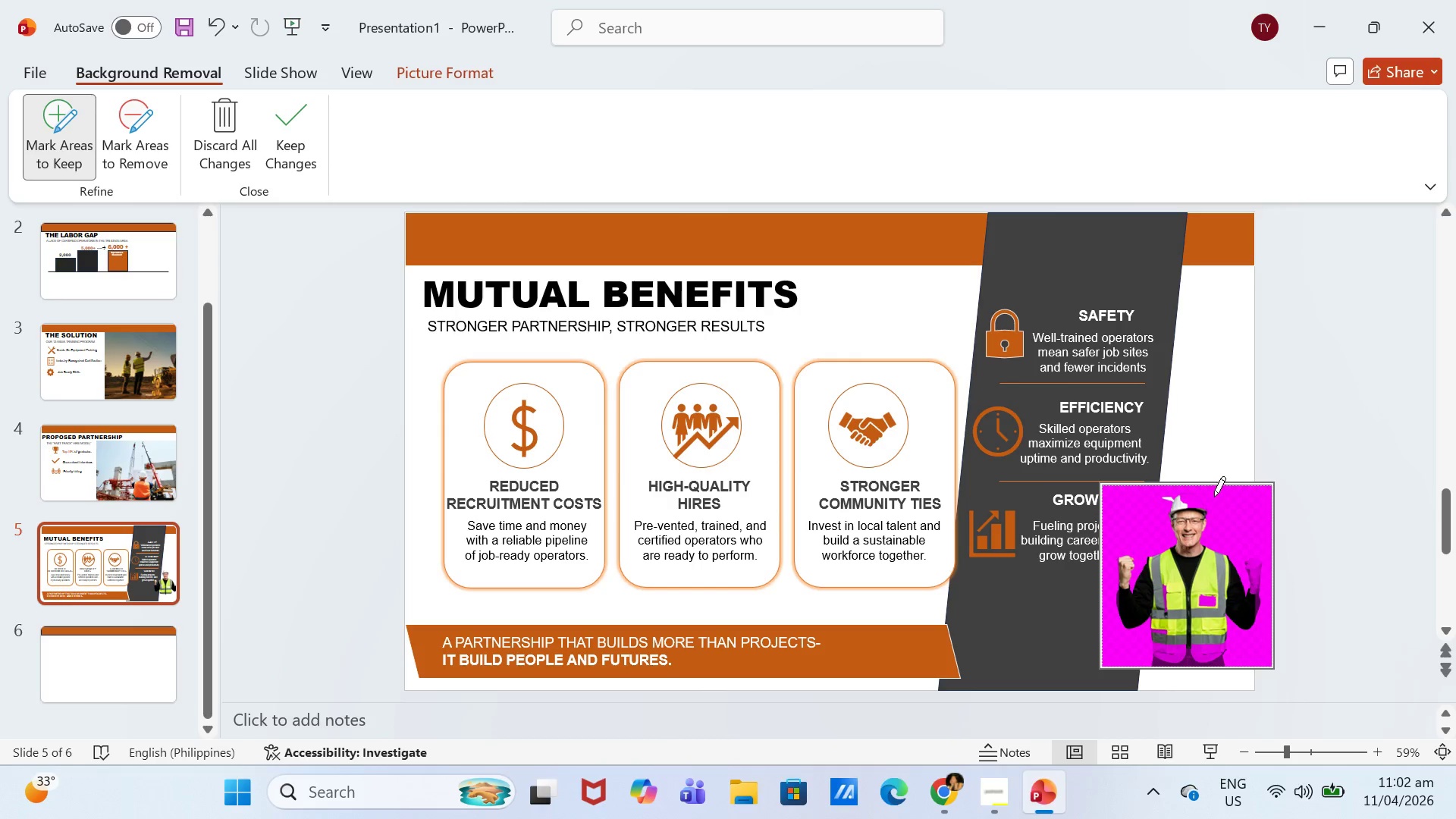 
left_click_drag(start_coordinate=[1186, 502], to_coordinate=[1188, 507])
 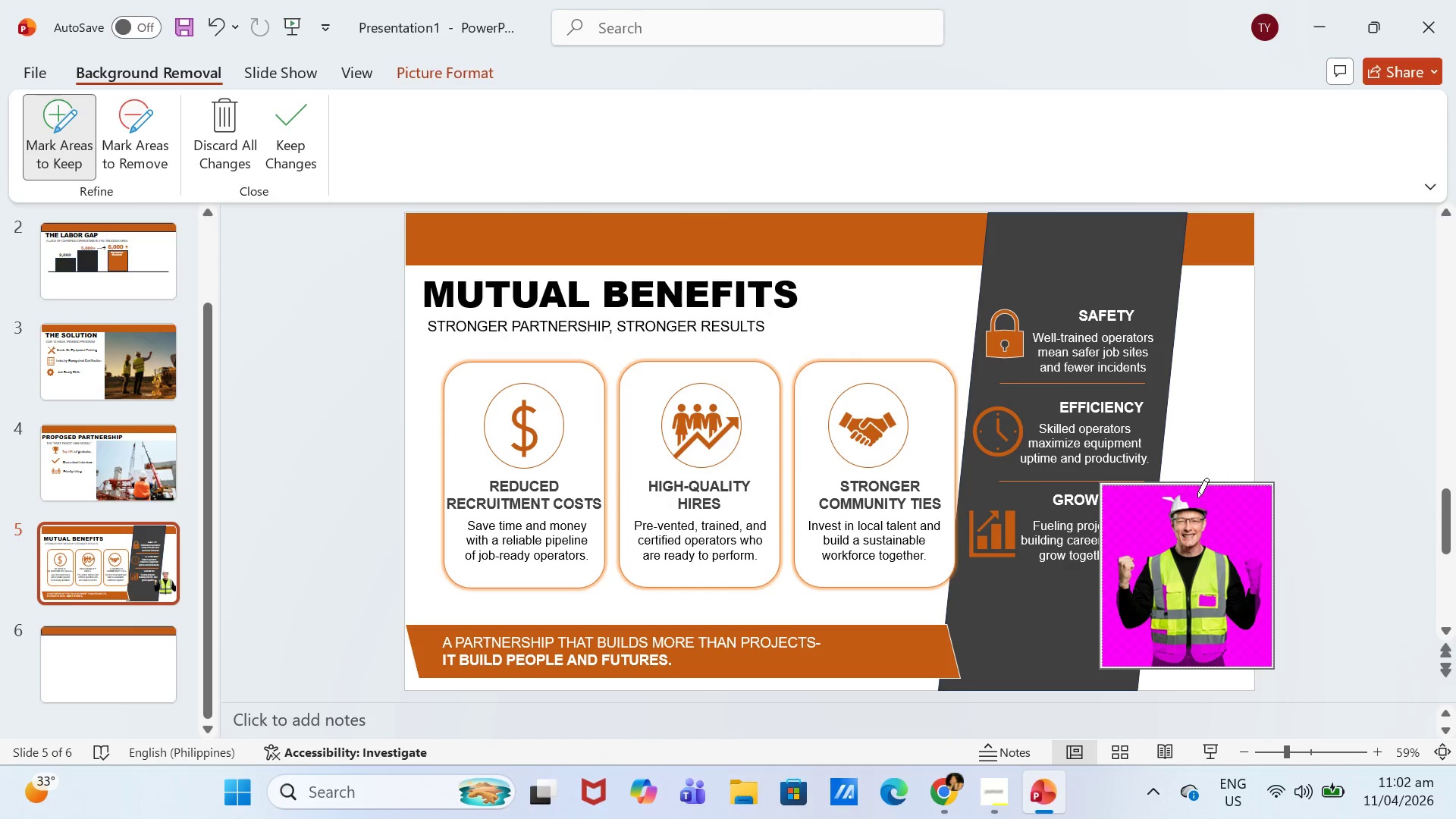 
left_click_drag(start_coordinate=[1189, 502], to_coordinate=[1198, 503])
 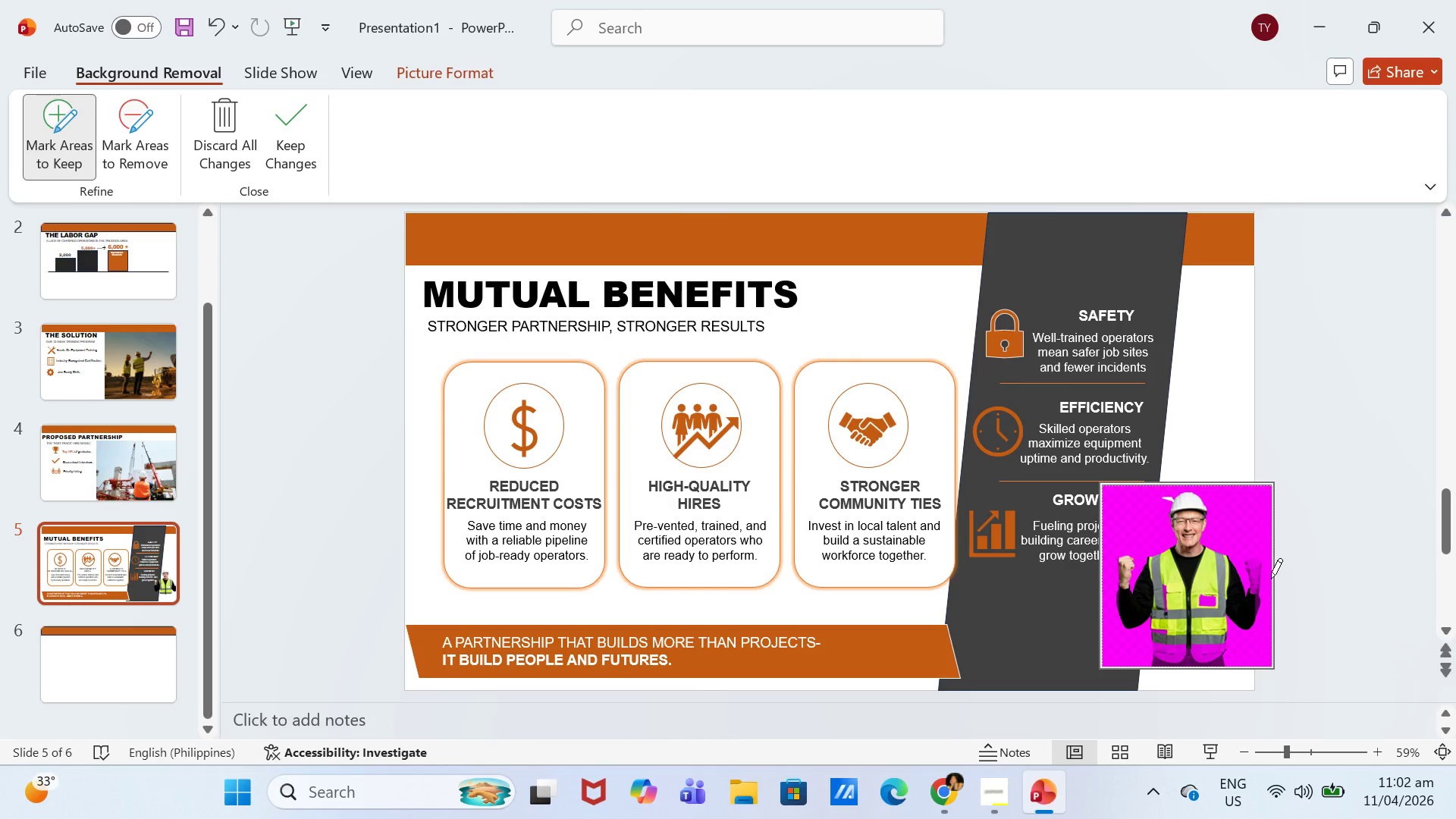 
left_click_drag(start_coordinate=[1253, 590], to_coordinate=[1257, 606])
 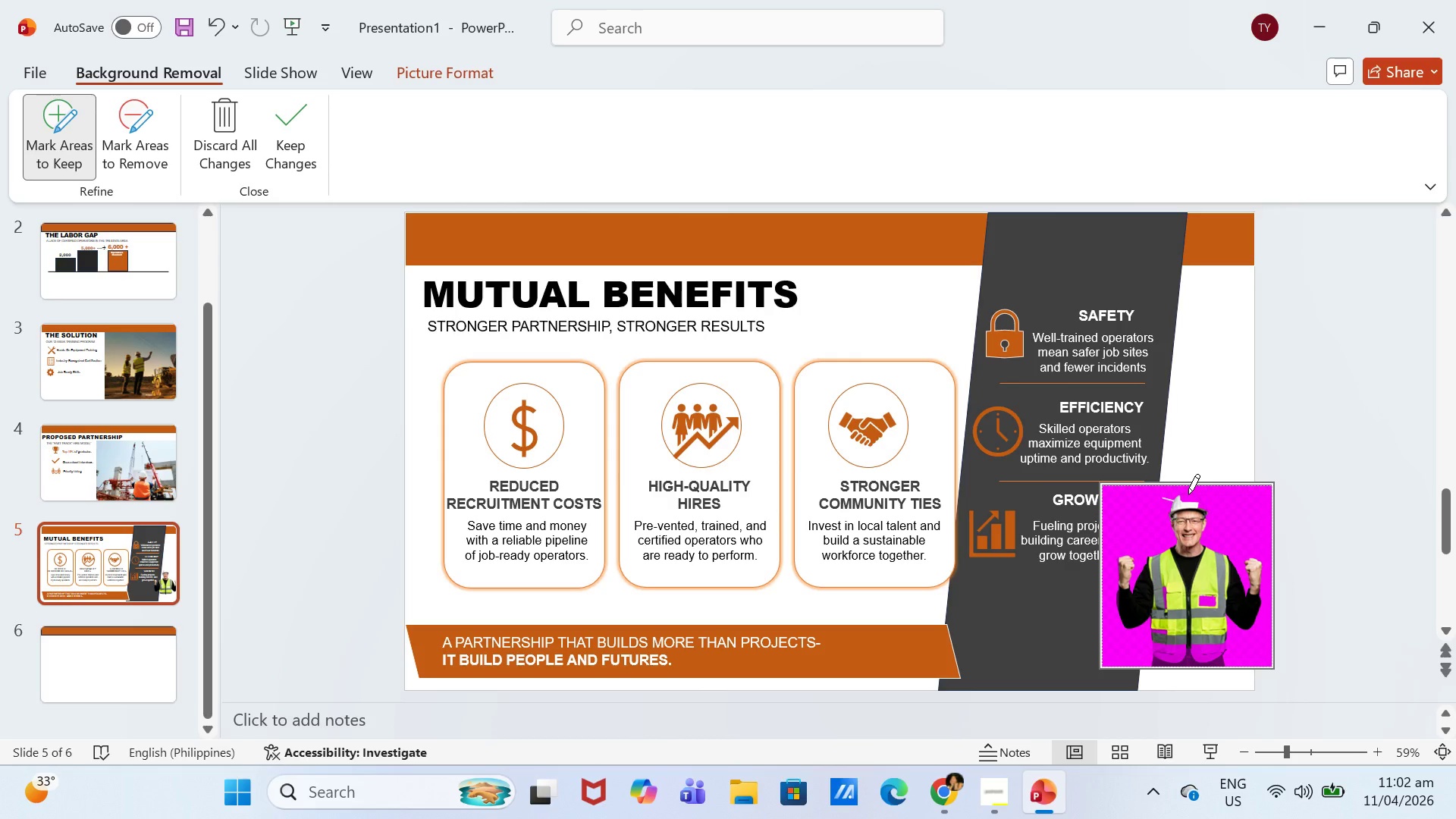 
left_click_drag(start_coordinate=[1189, 496], to_coordinate=[1213, 508])
 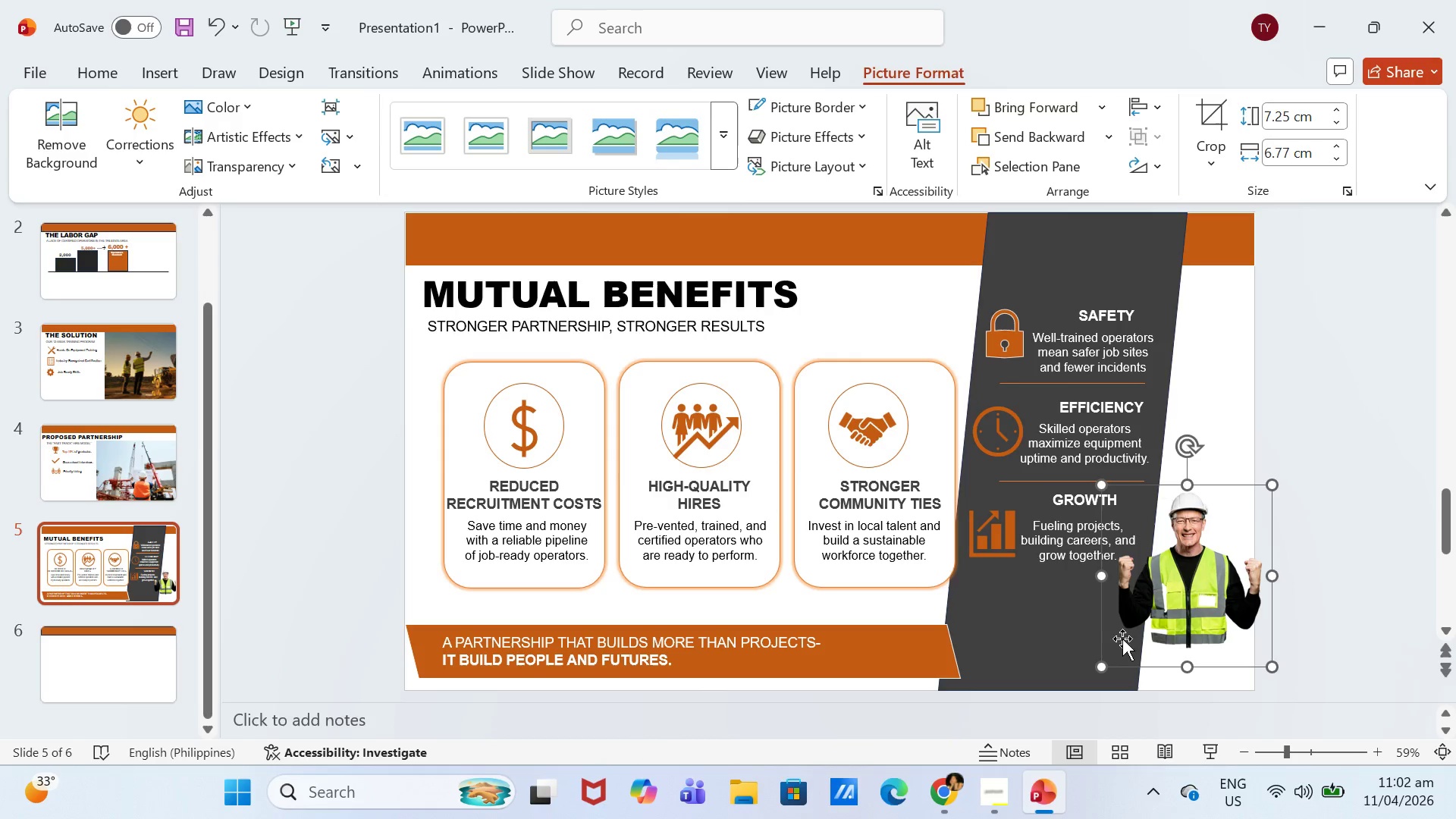 
left_click_drag(start_coordinate=[1105, 665], to_coordinate=[1064, 697])
 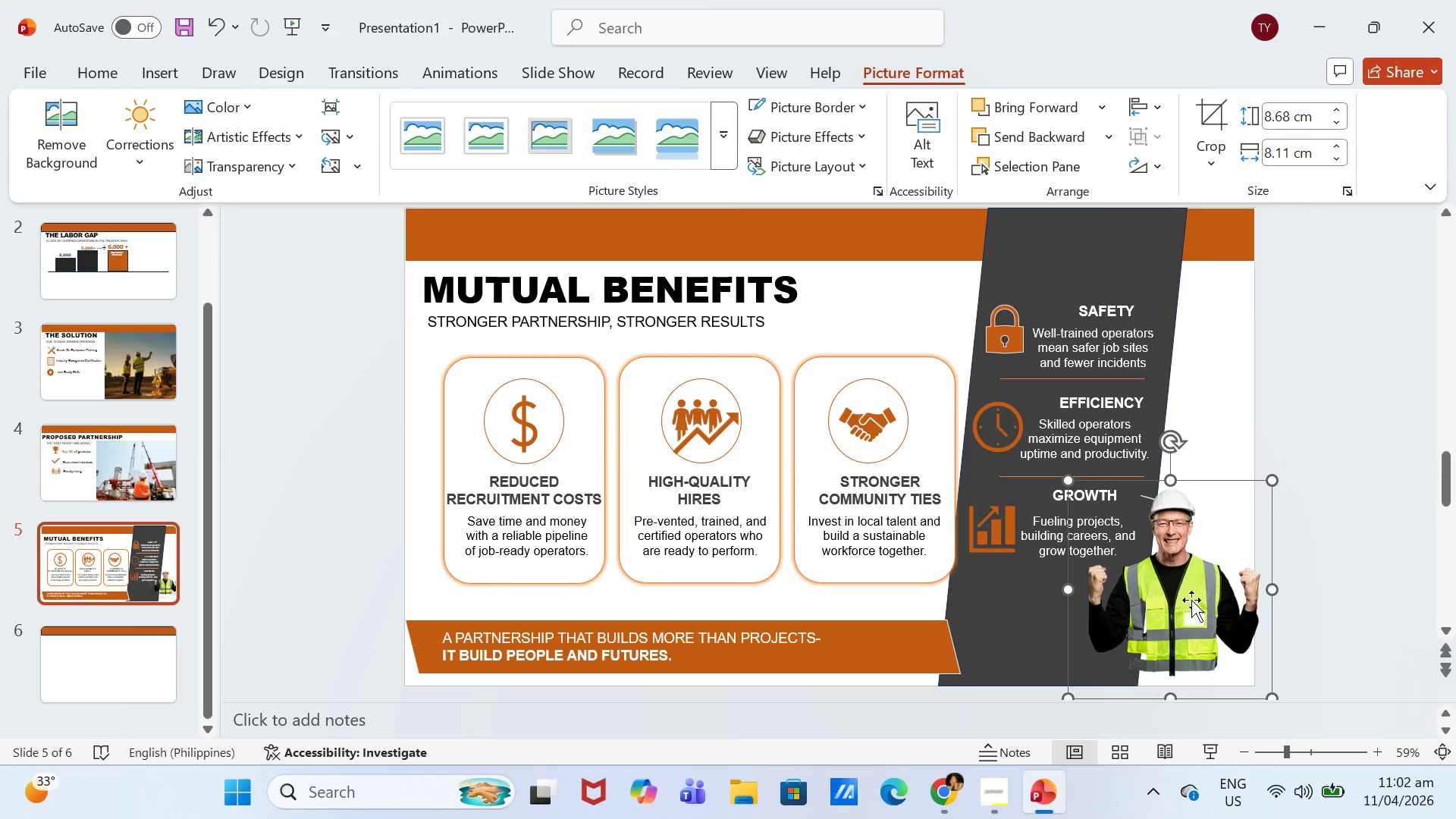 
left_click_drag(start_coordinate=[1192, 600], to_coordinate=[1210, 610])
 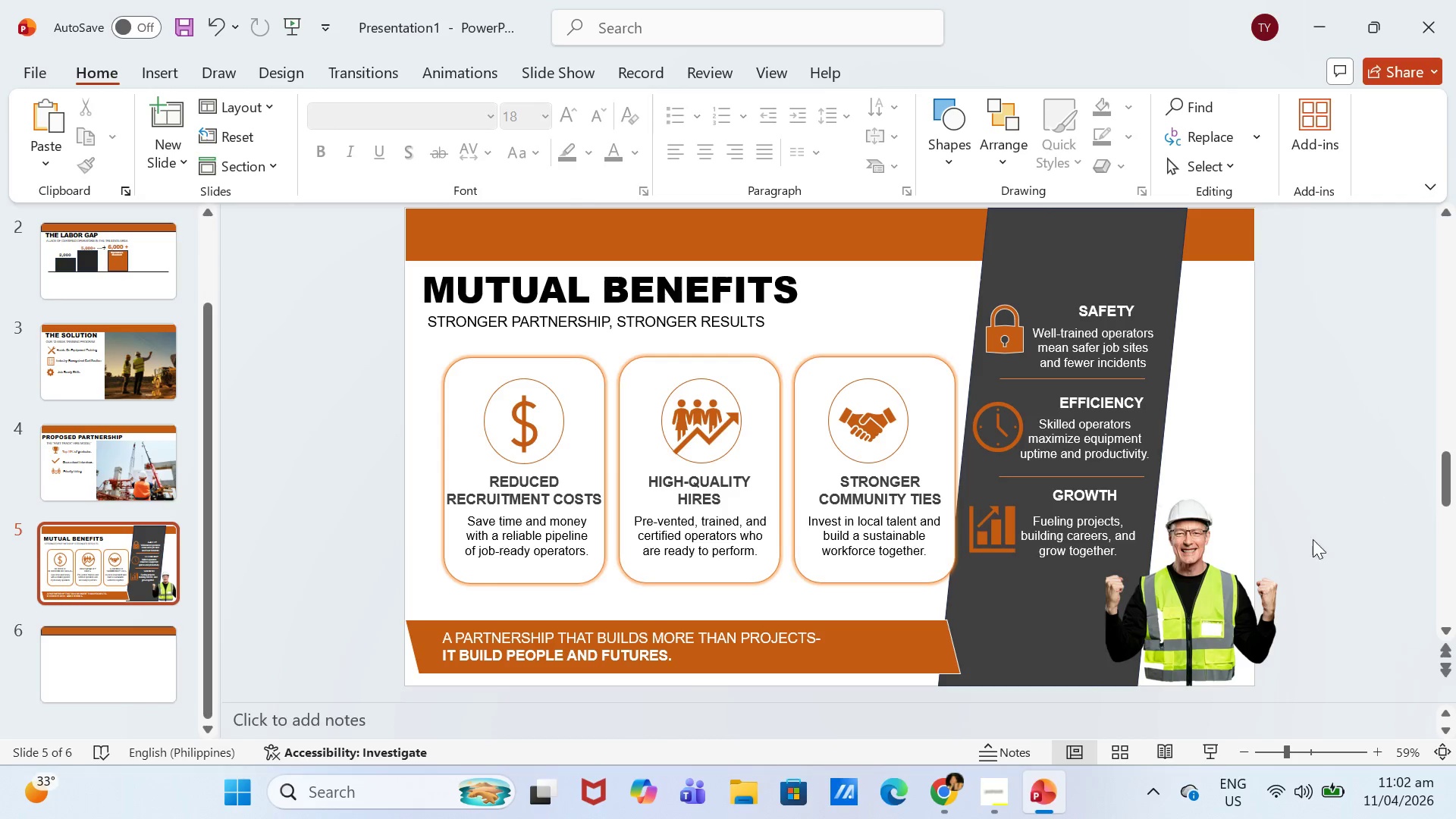 
left_click_drag(start_coordinate=[1244, 618], to_coordinate=[1224, 619])
 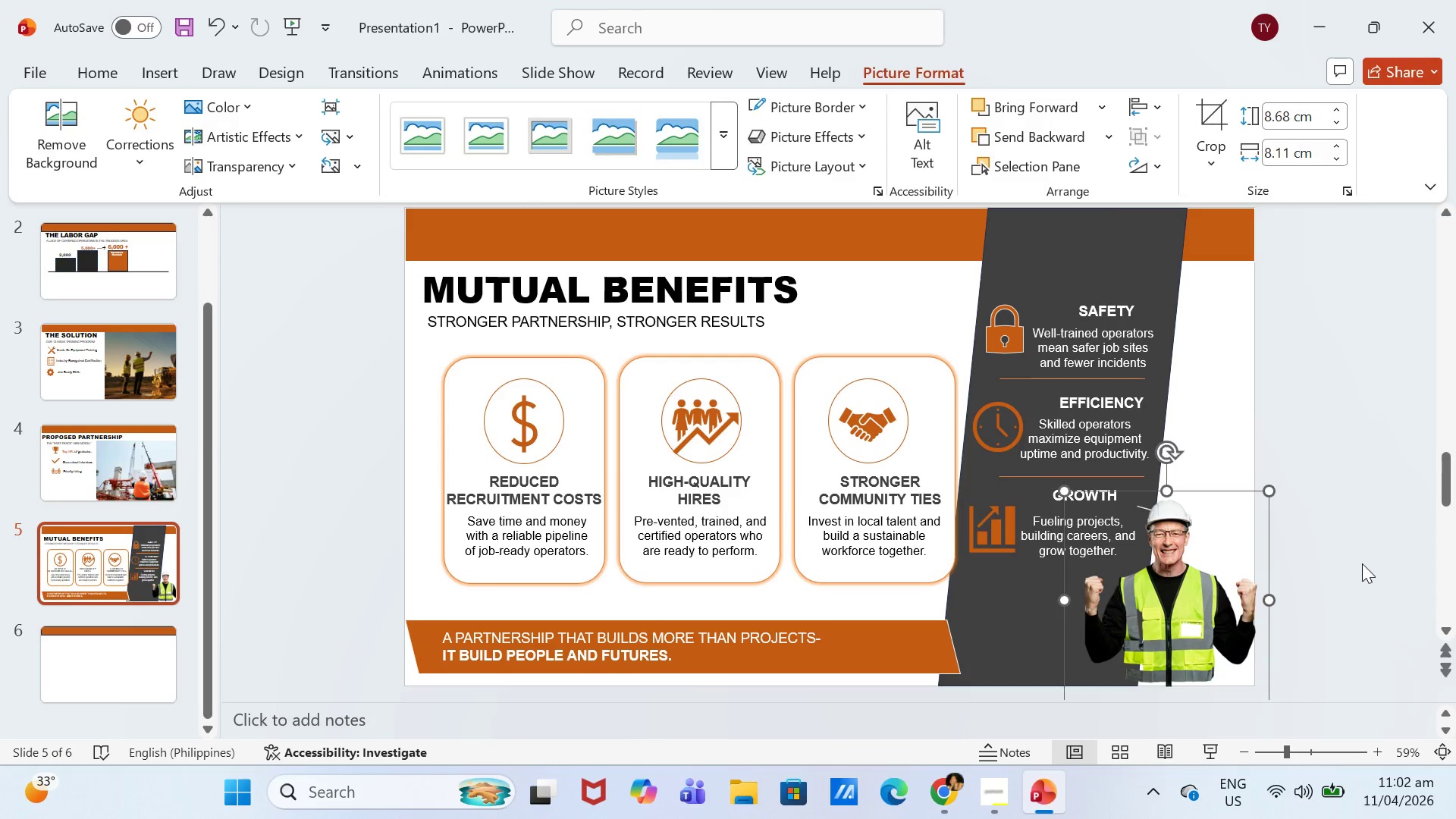 
left_click([1362, 563])
 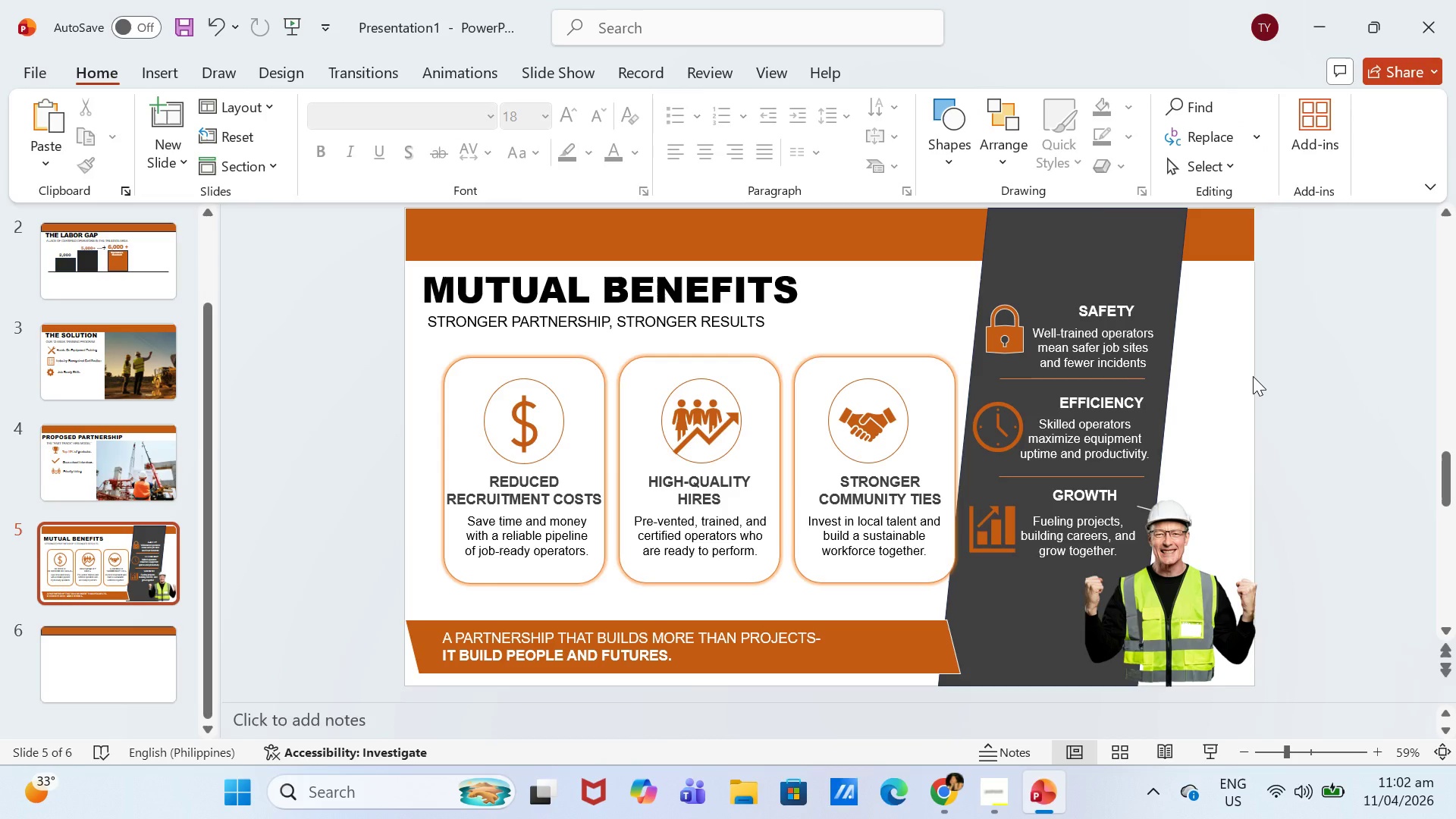 
scroll: coordinate [1300, 374], scroll_direction: down, amount: 3.0
 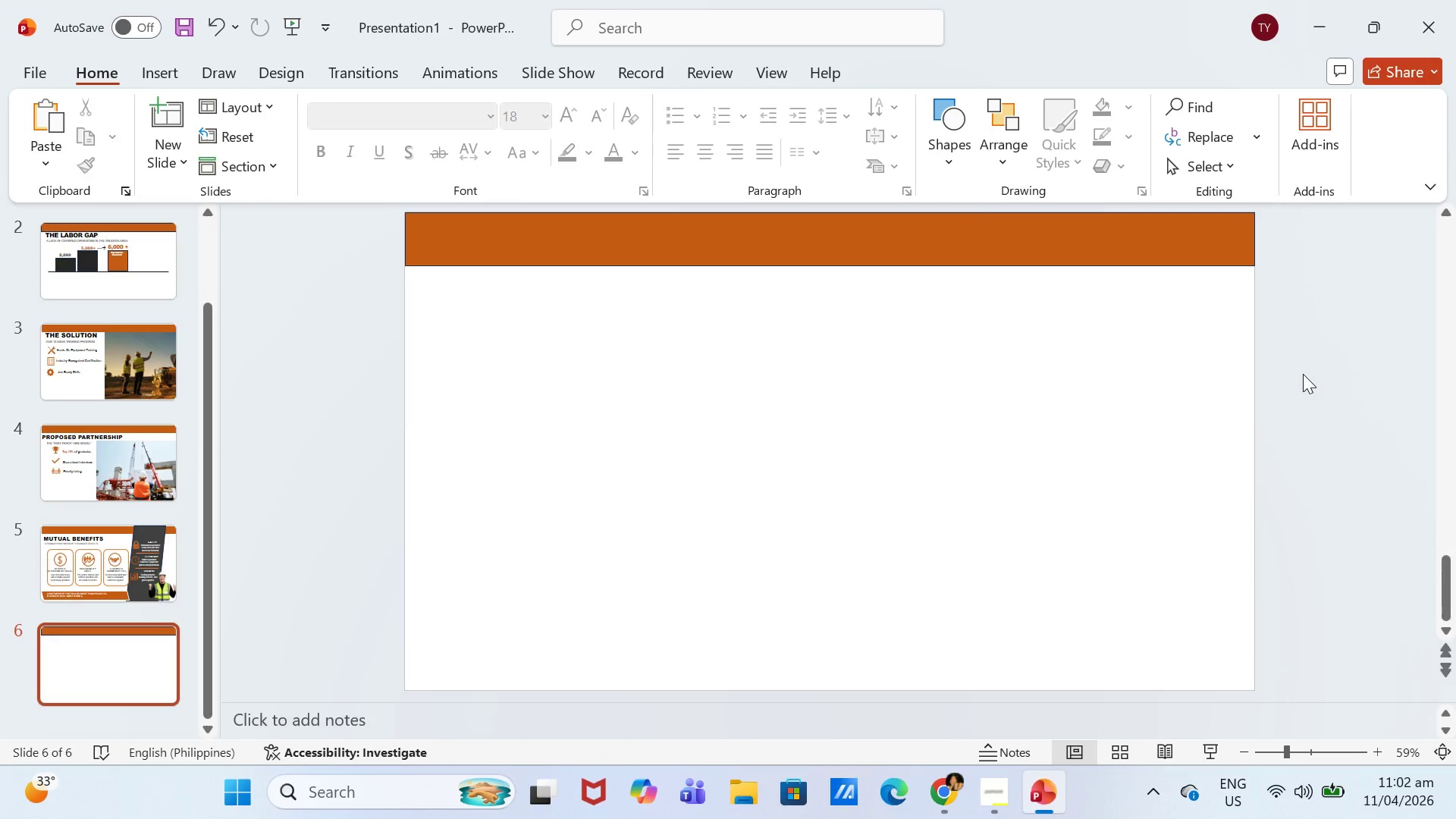 
scroll: coordinate [1304, 375], scroll_direction: none, amount: 0.0
 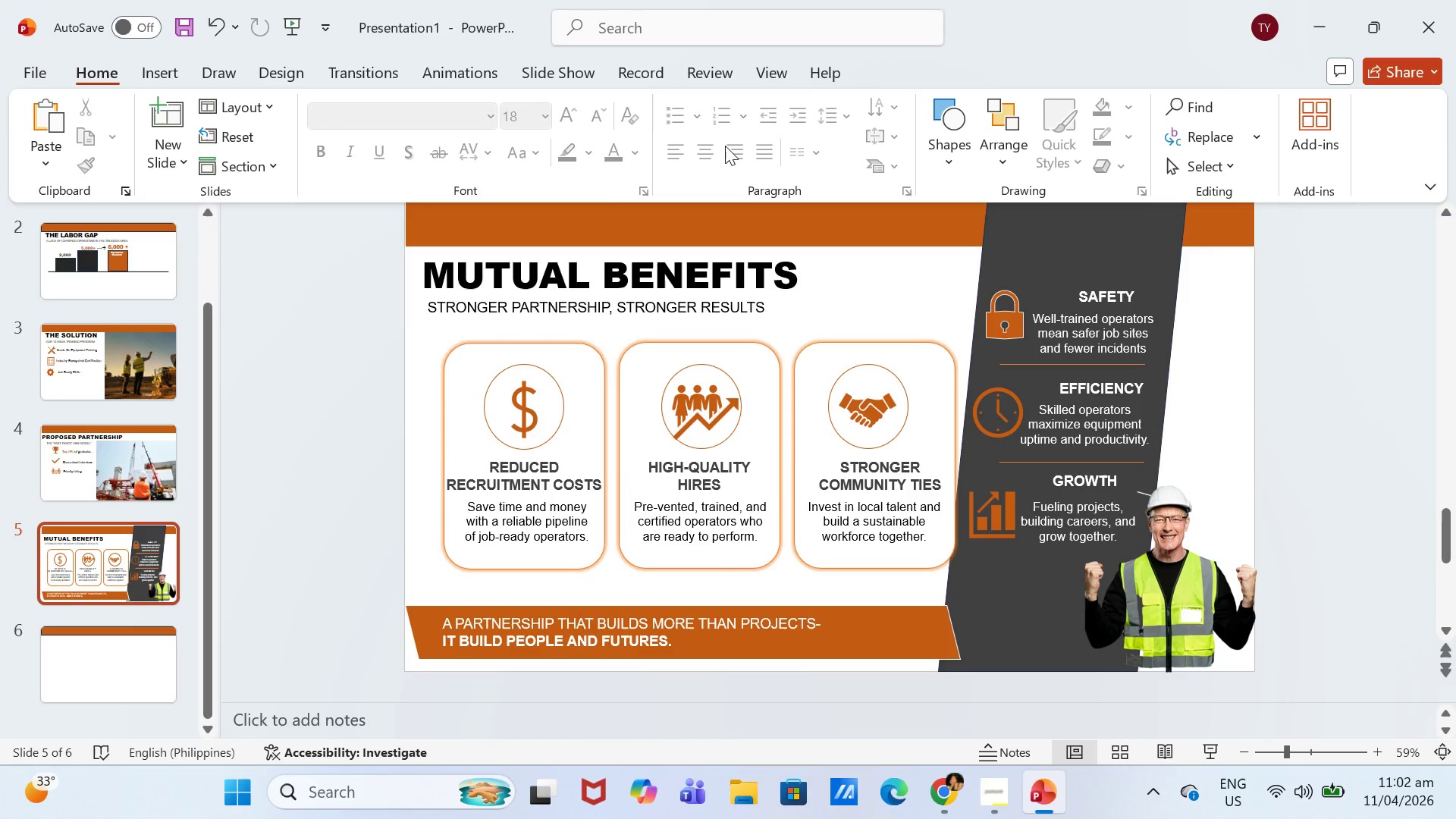 
left_click([485, 279])
 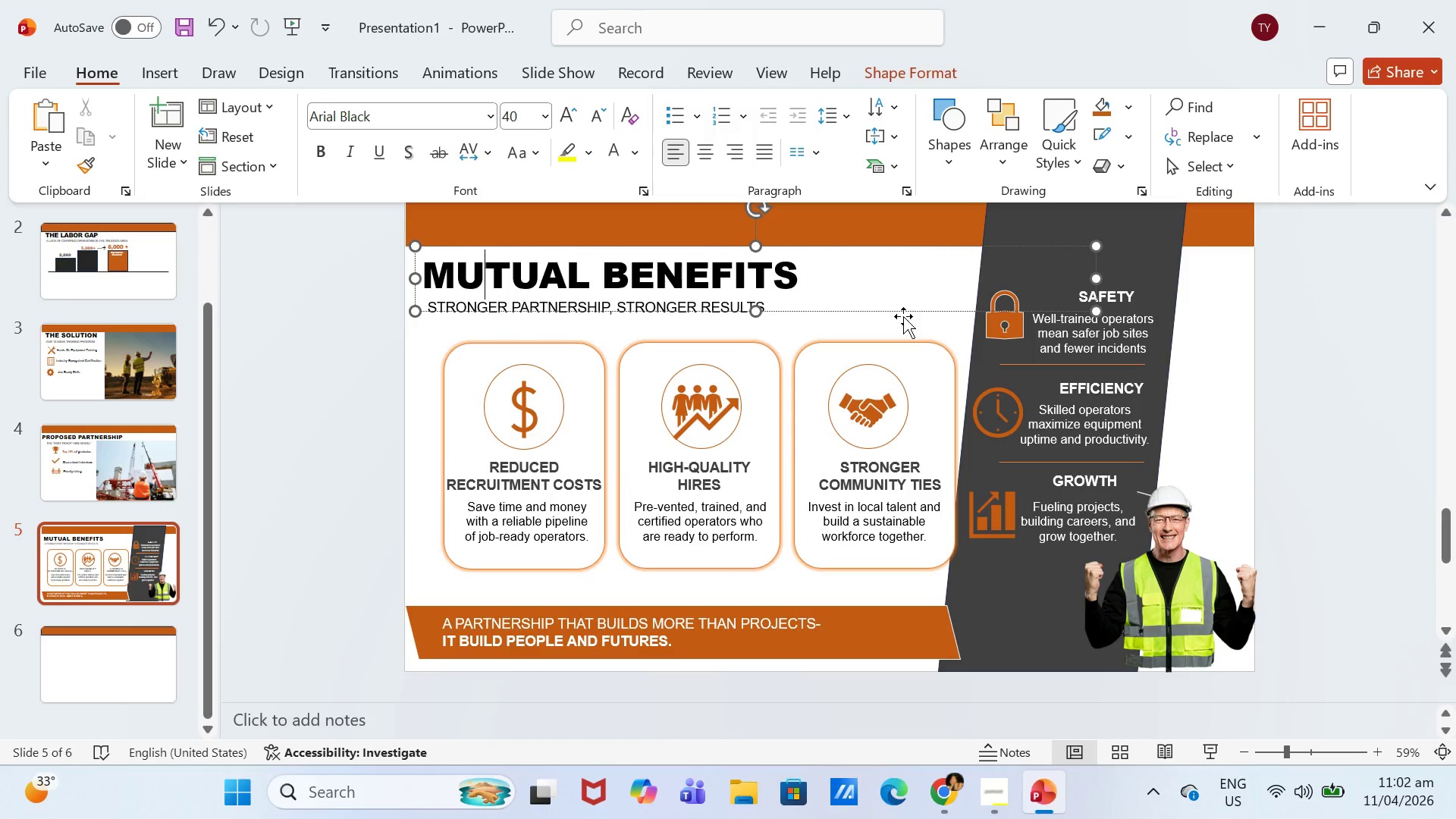 
left_click([912, 314])
 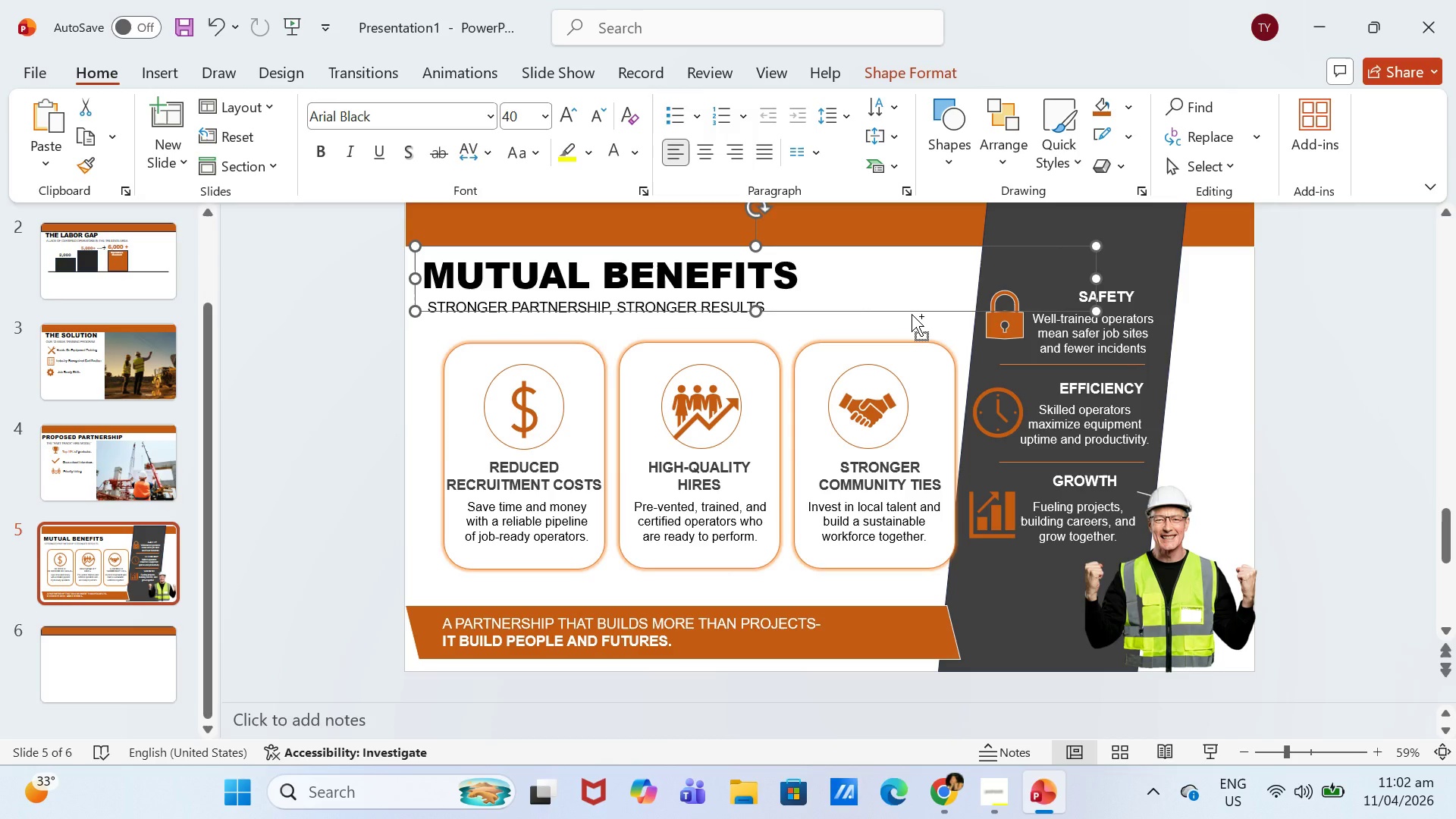 
key(Control+C)
 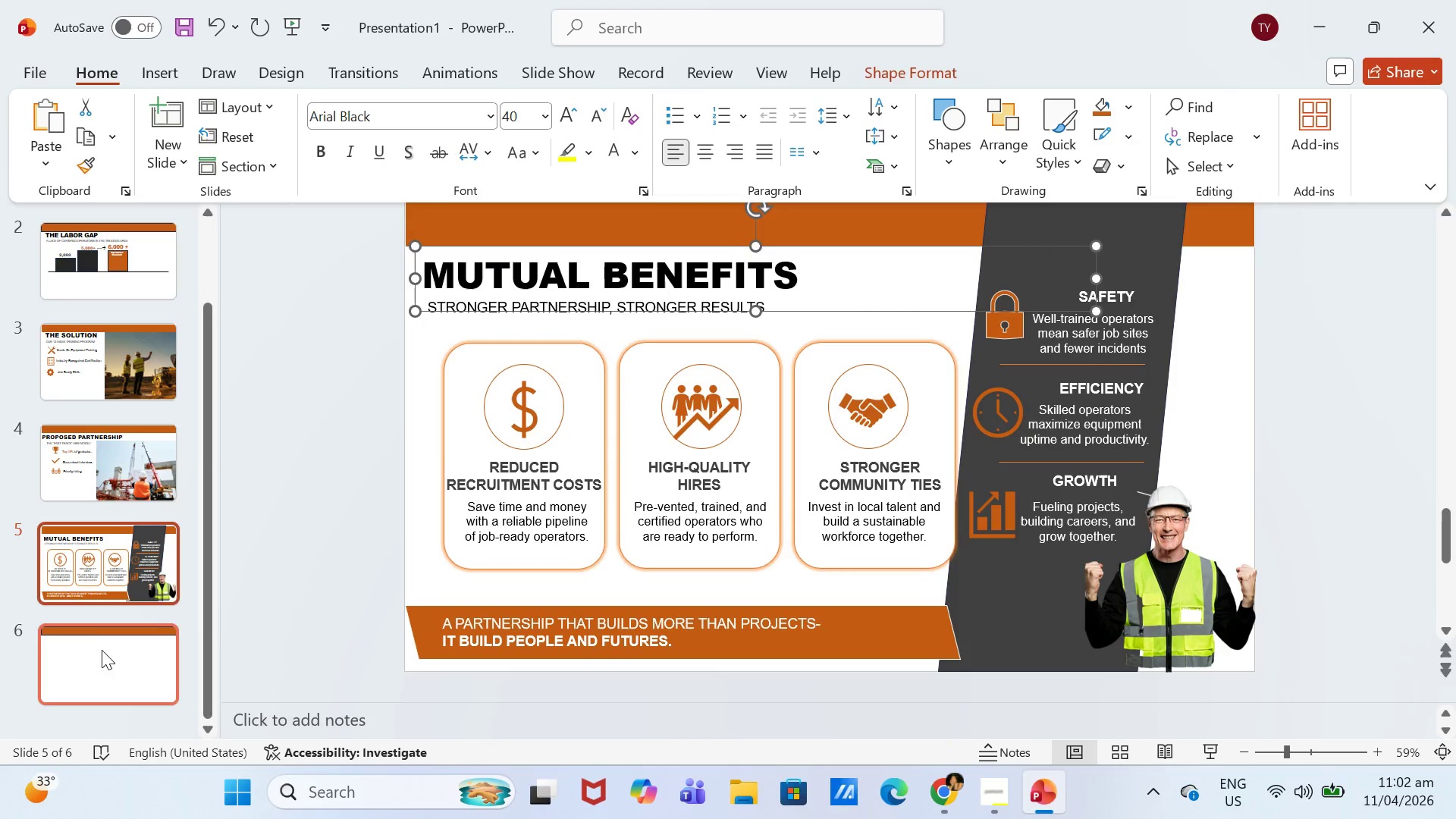 
left_click([102, 652])
 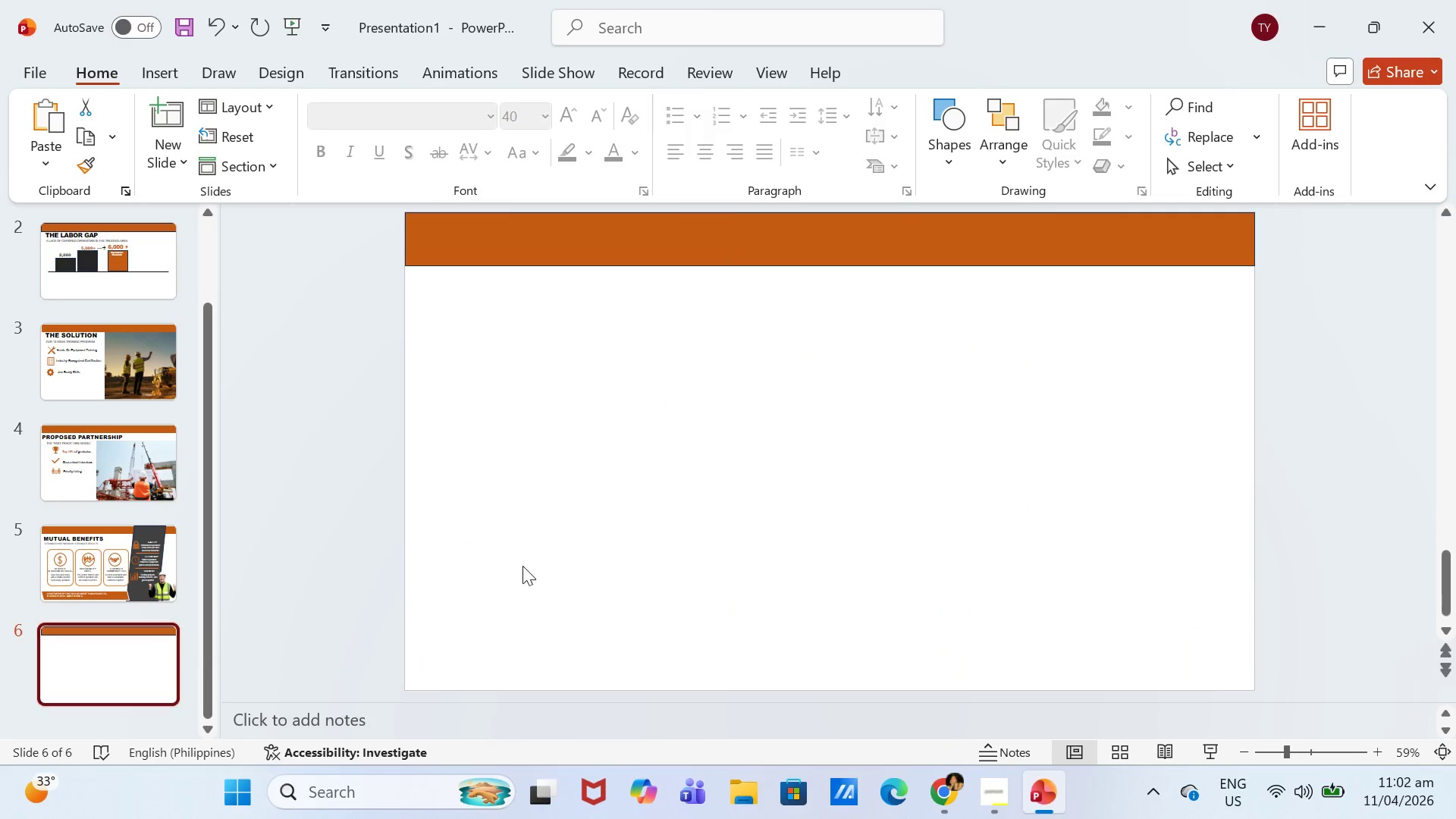 
key(Control+V)
 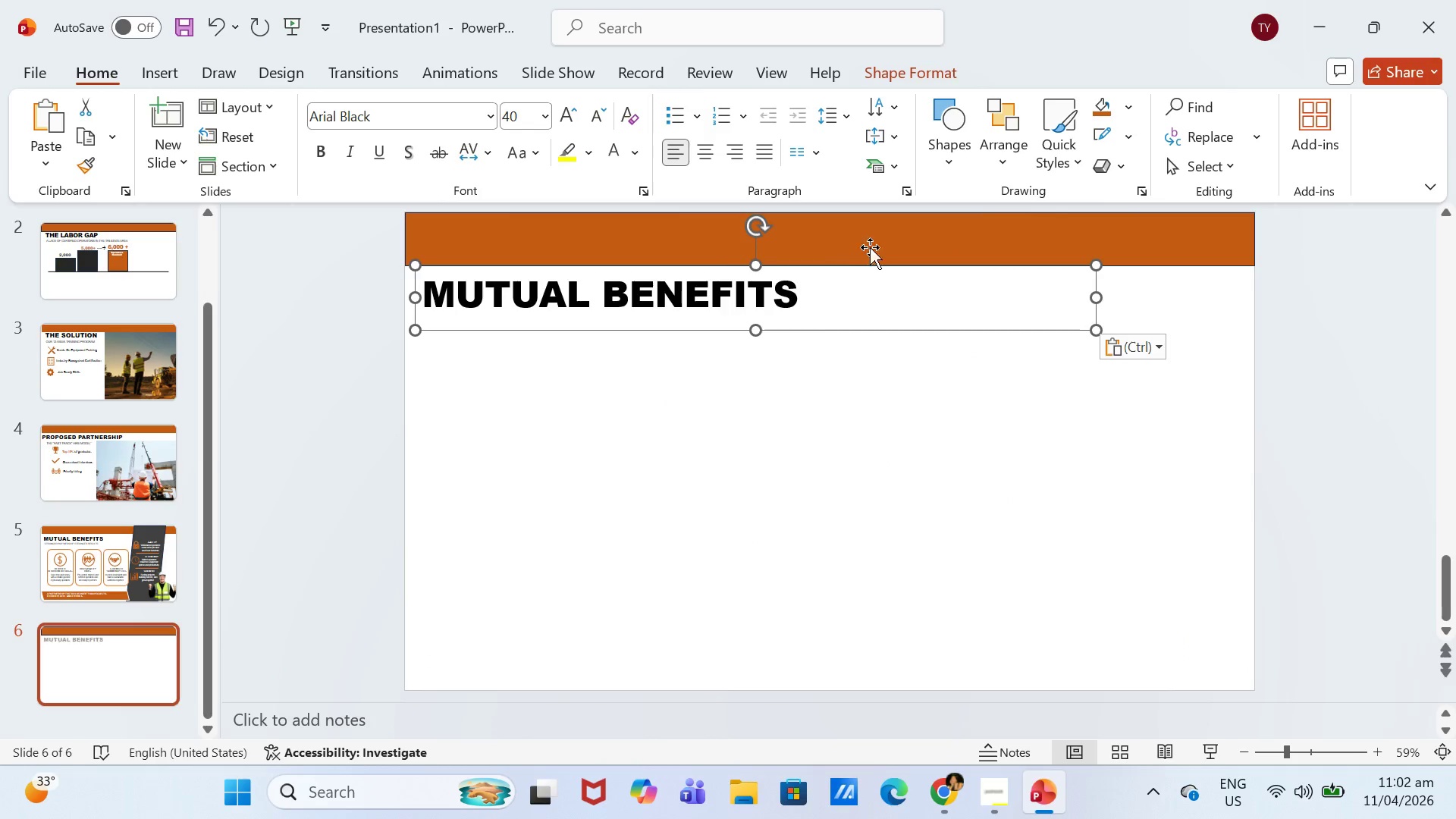 
left_click([877, 243])
 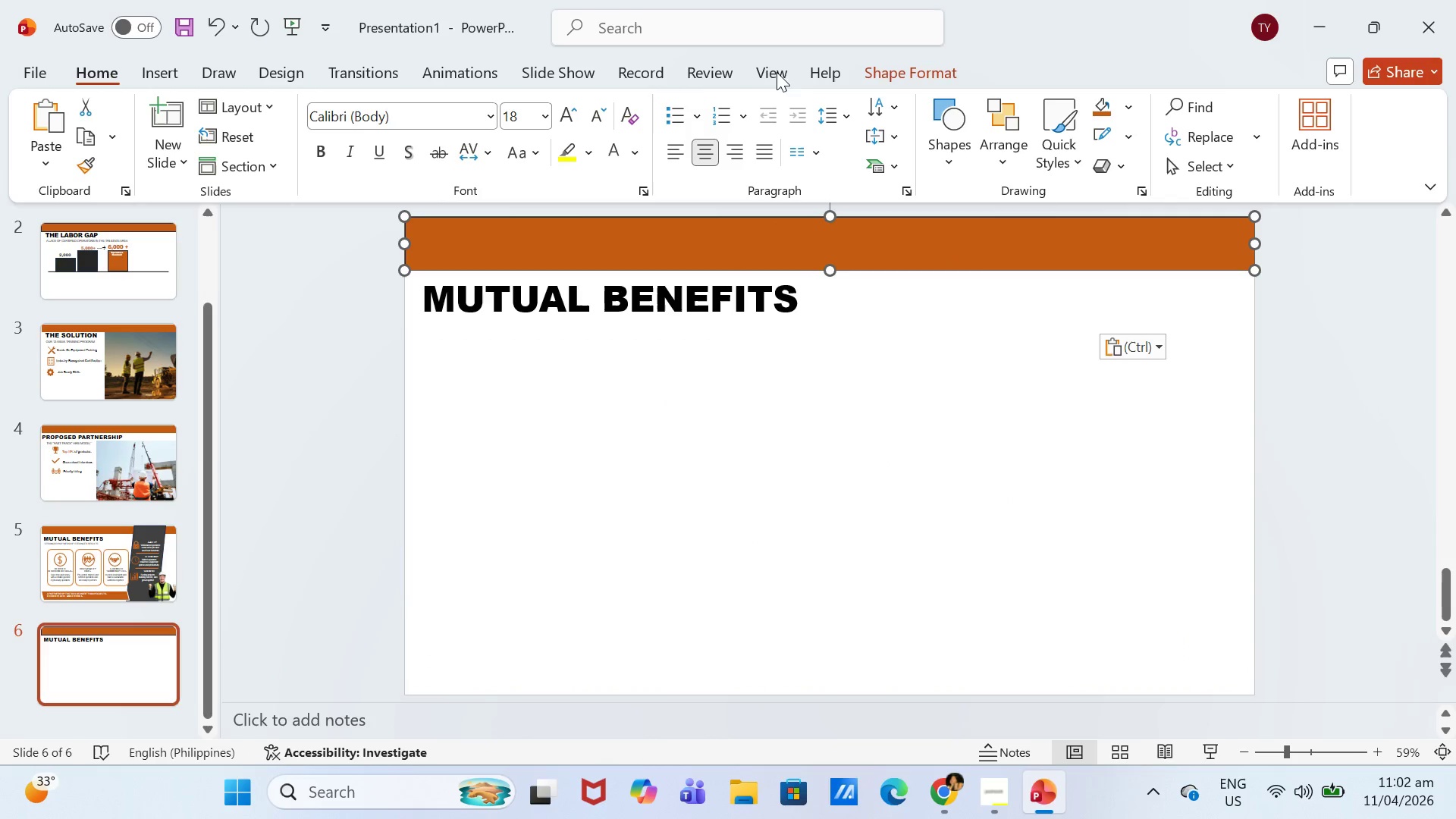 
left_click([905, 70])
 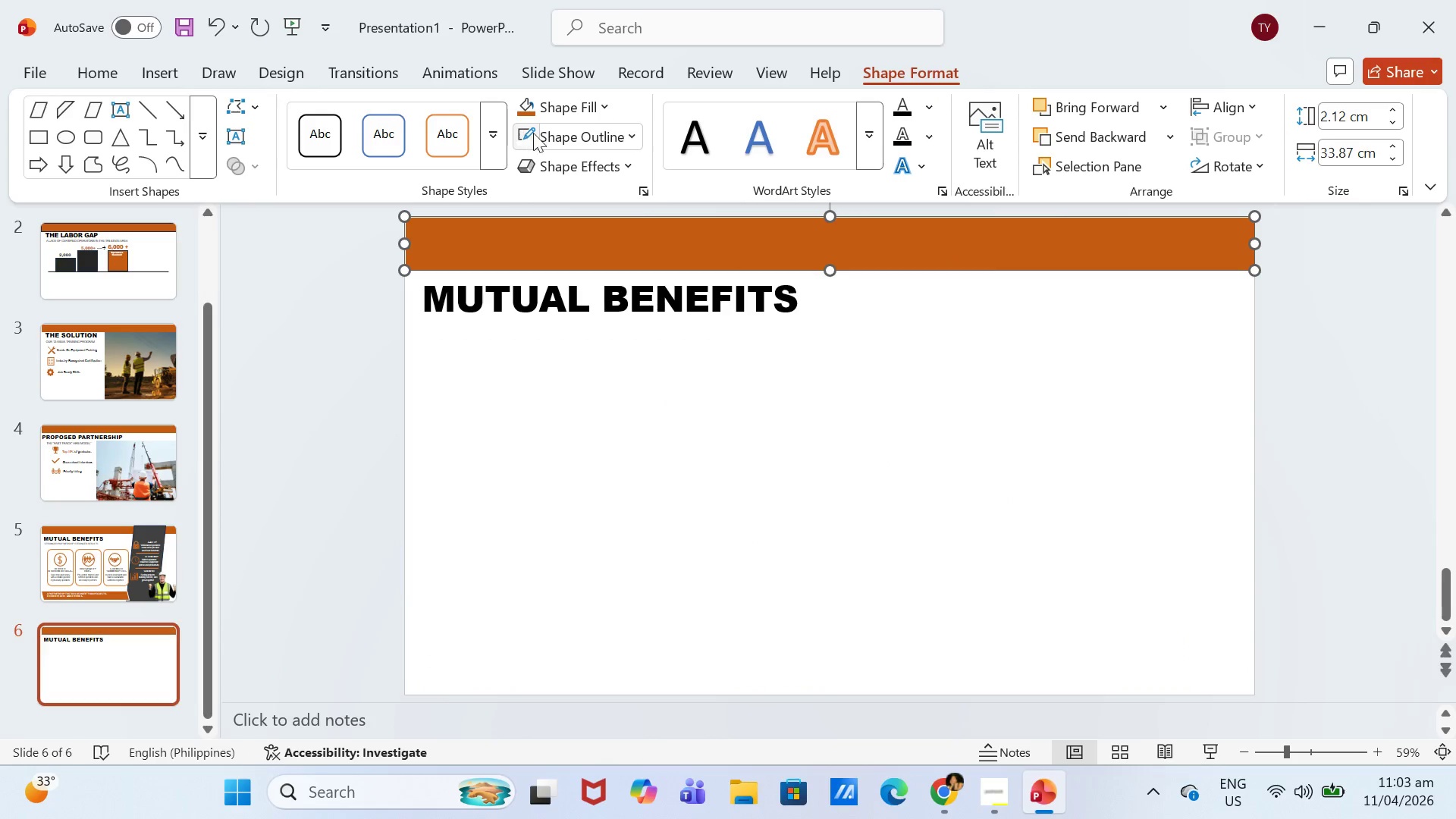 
left_click([724, 323])
 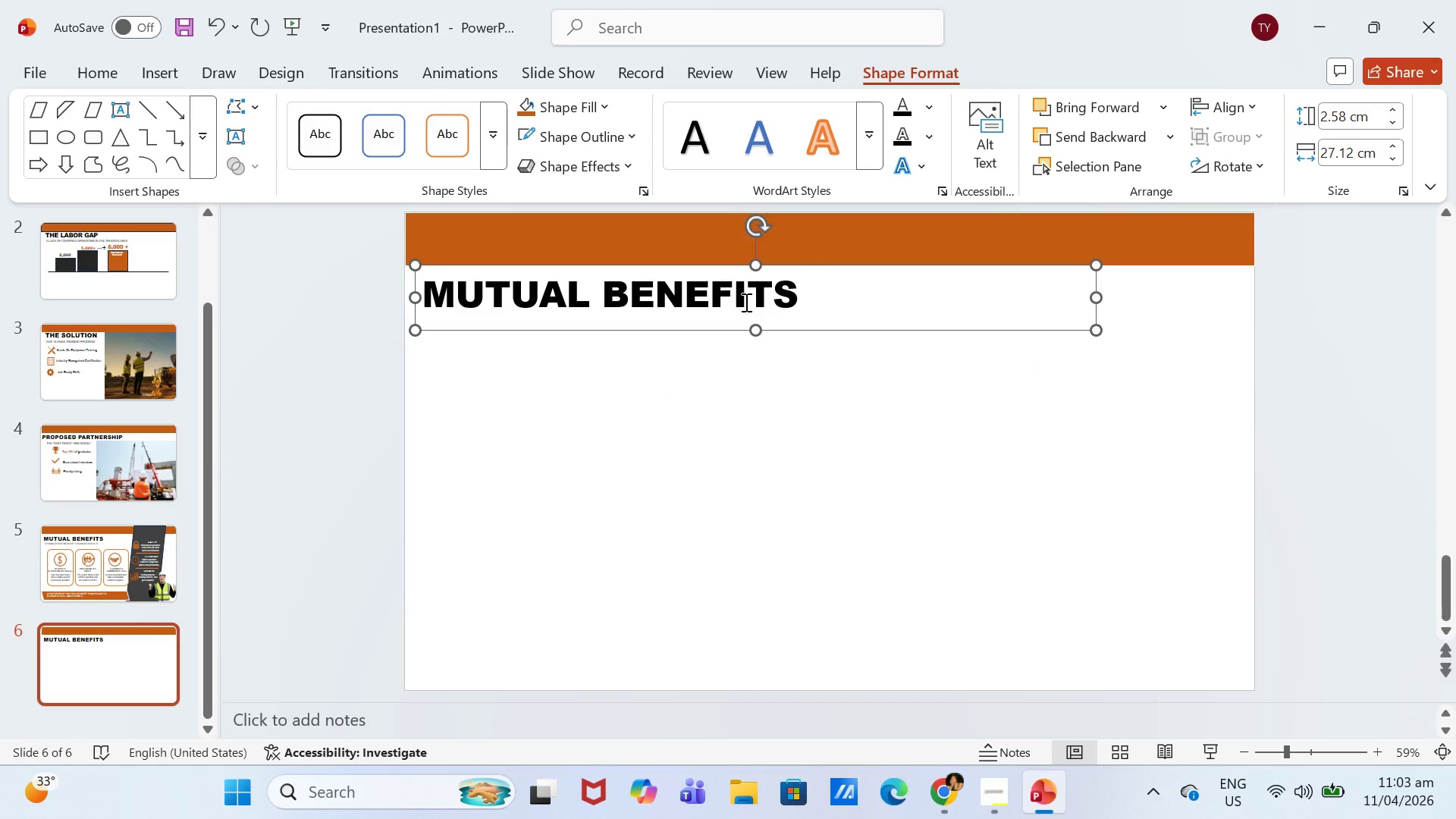 
left_click([747, 300])
 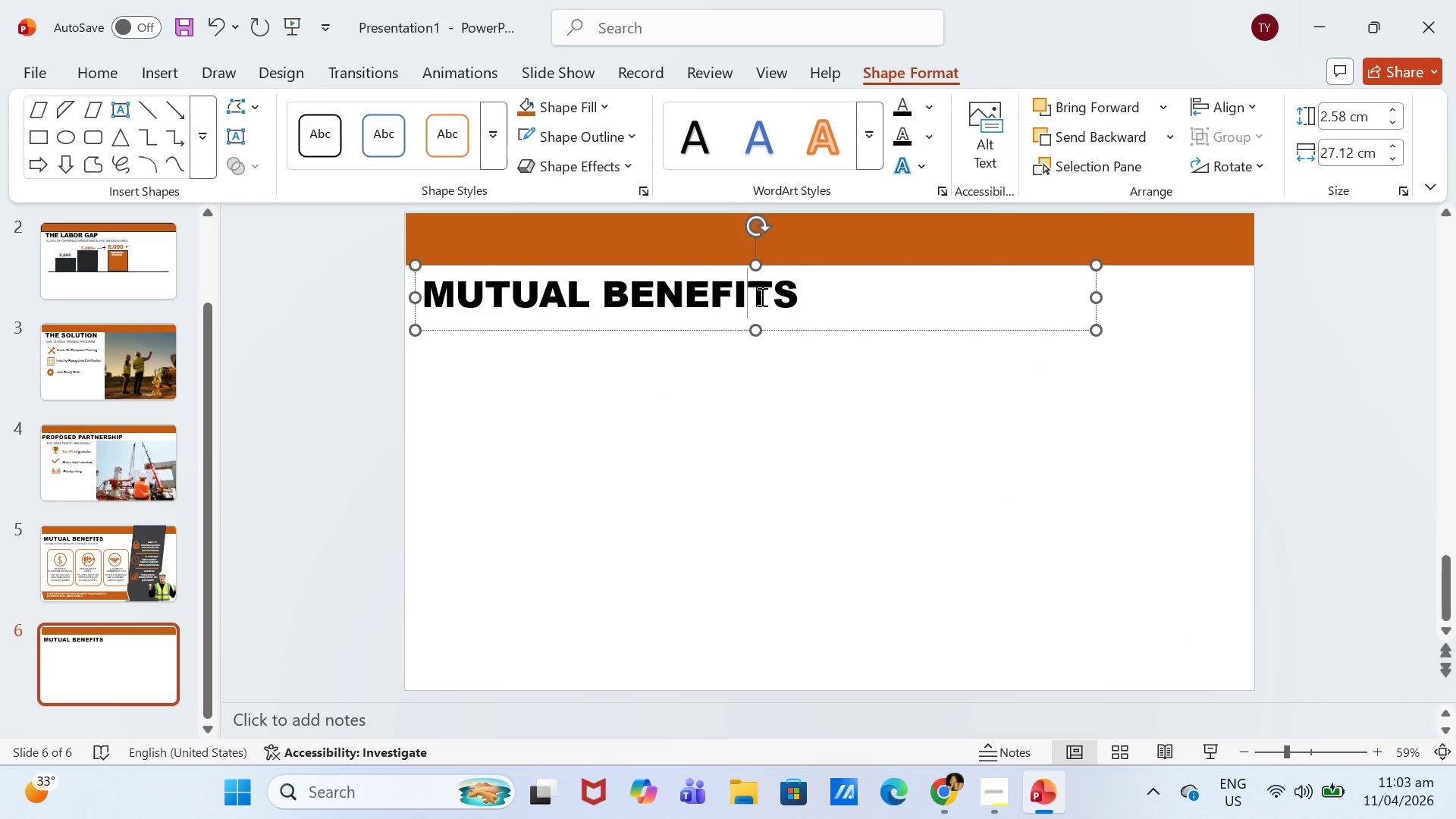 
key(Control+A)
 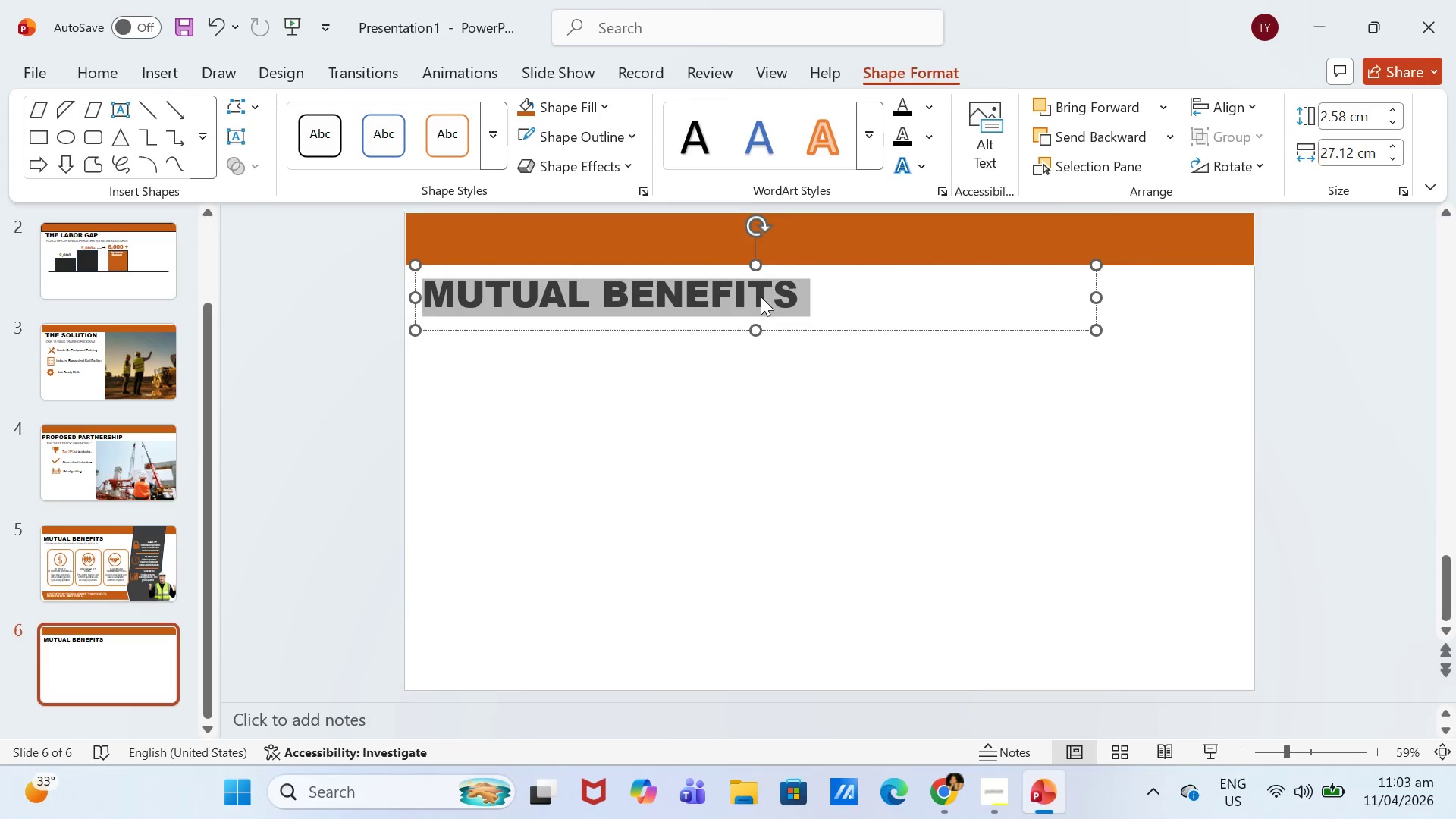 
type(NEXT STEPS)
 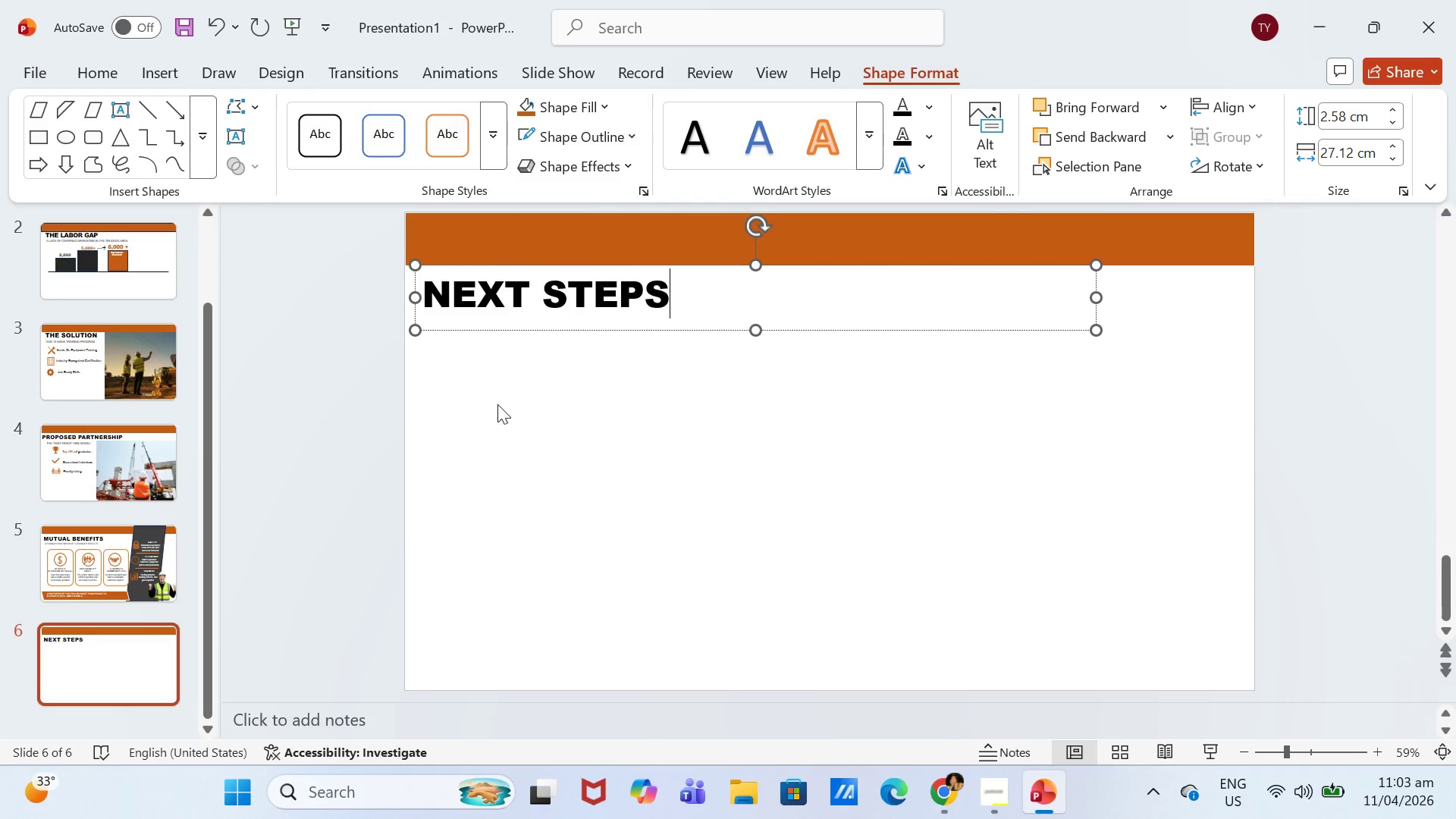 
left_click([315, 428])
 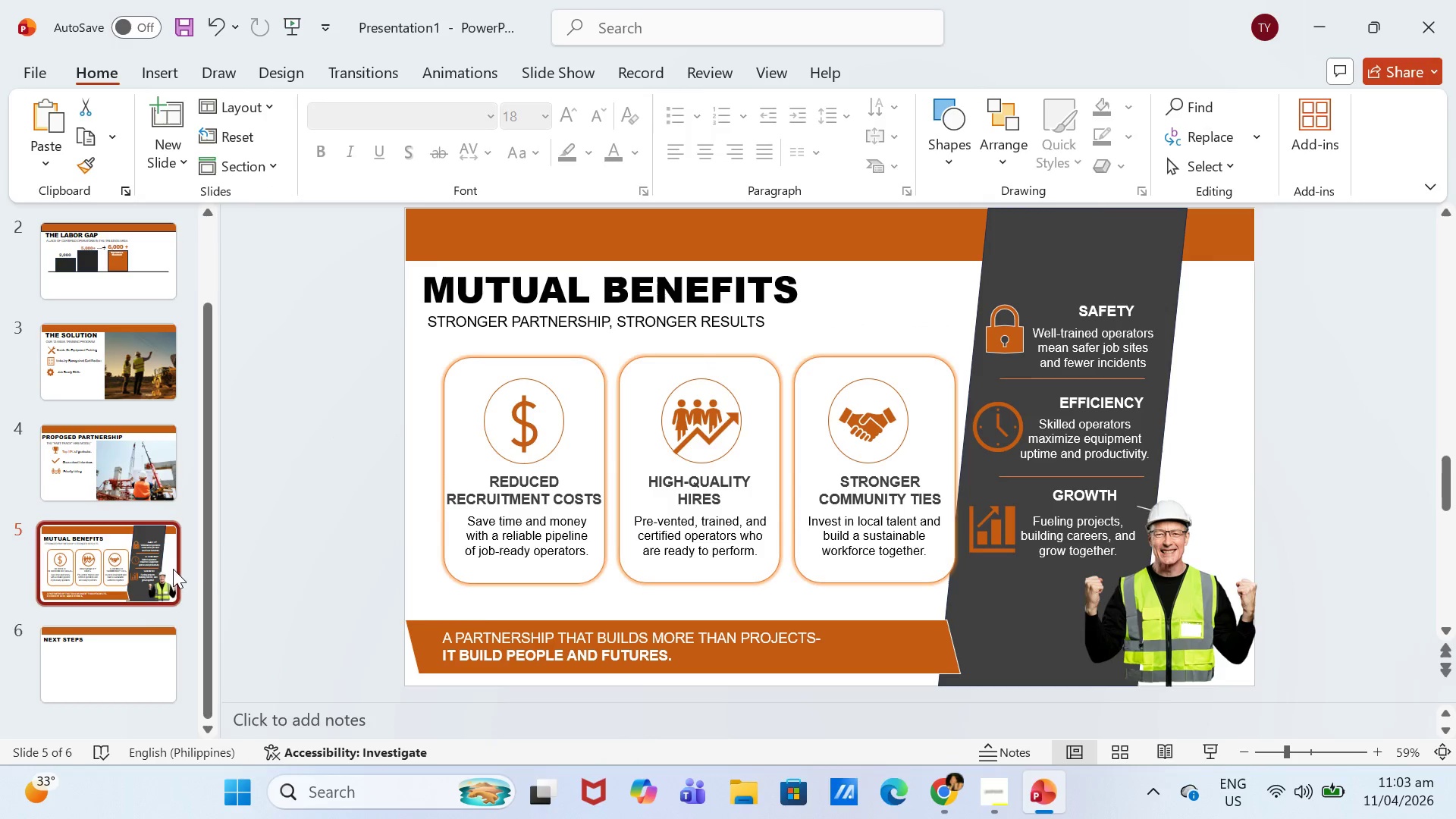 
left_click([923, 646])
 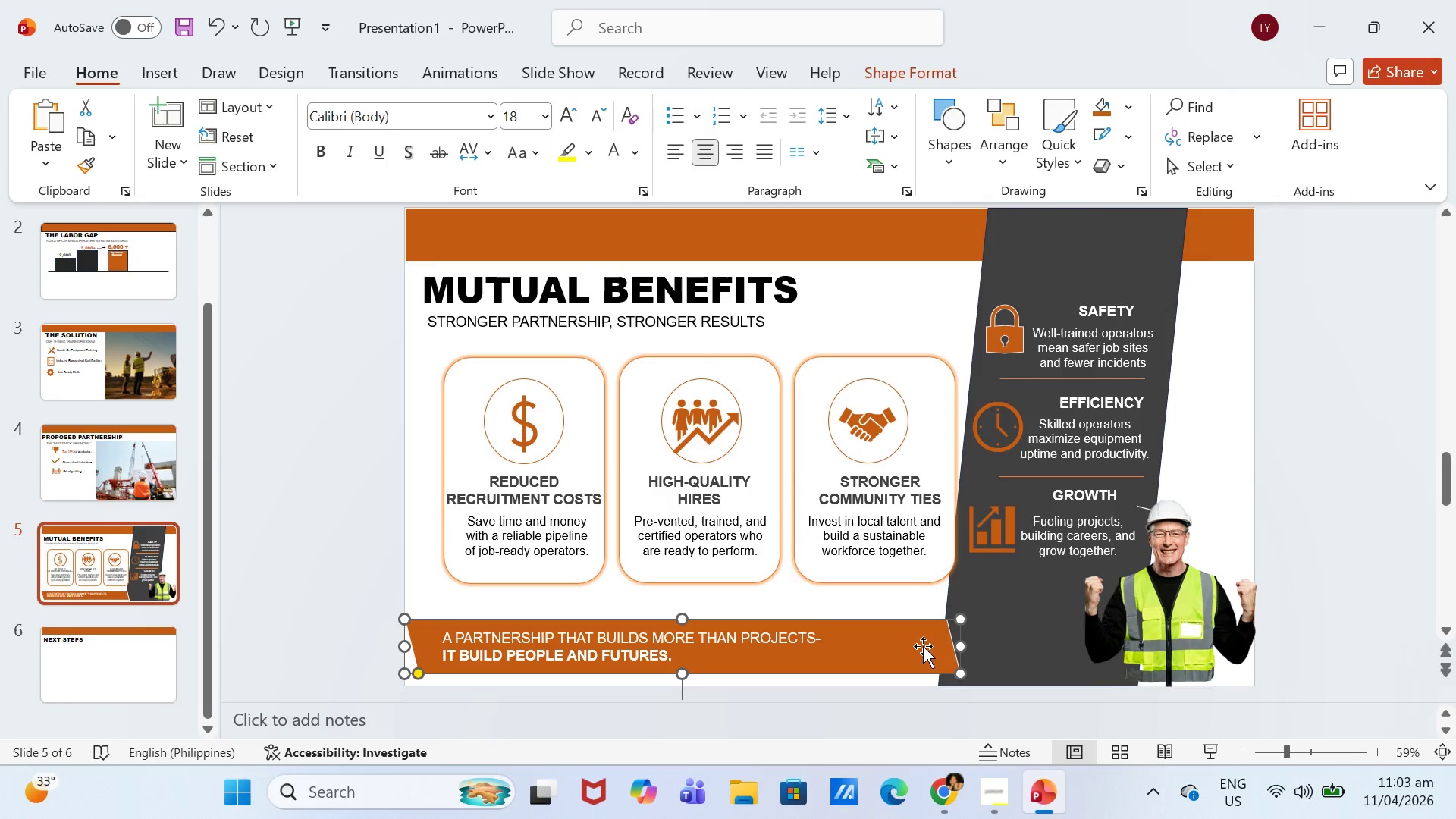 
key(Control+C)
 